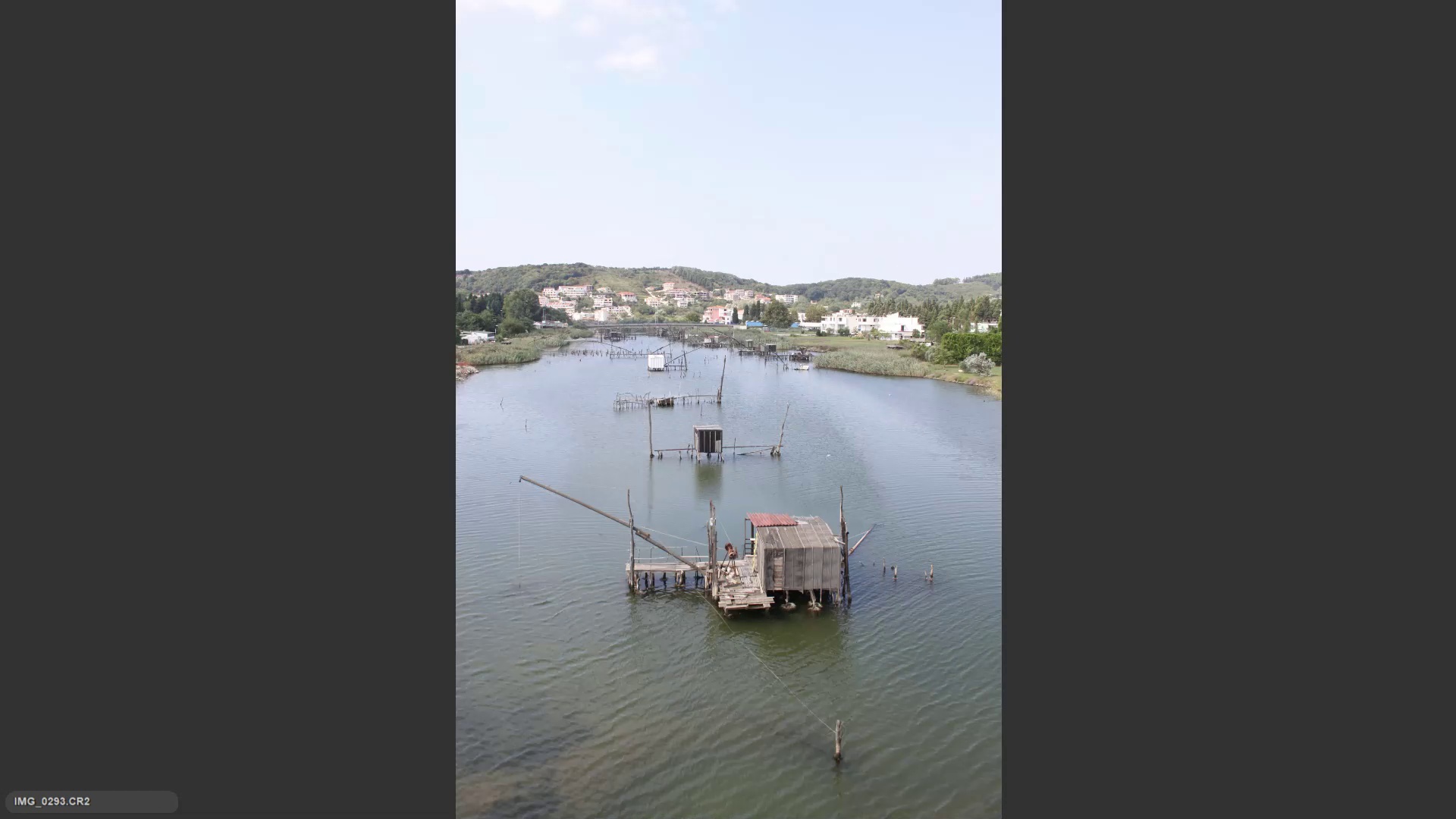 
key(ArrowLeft)
 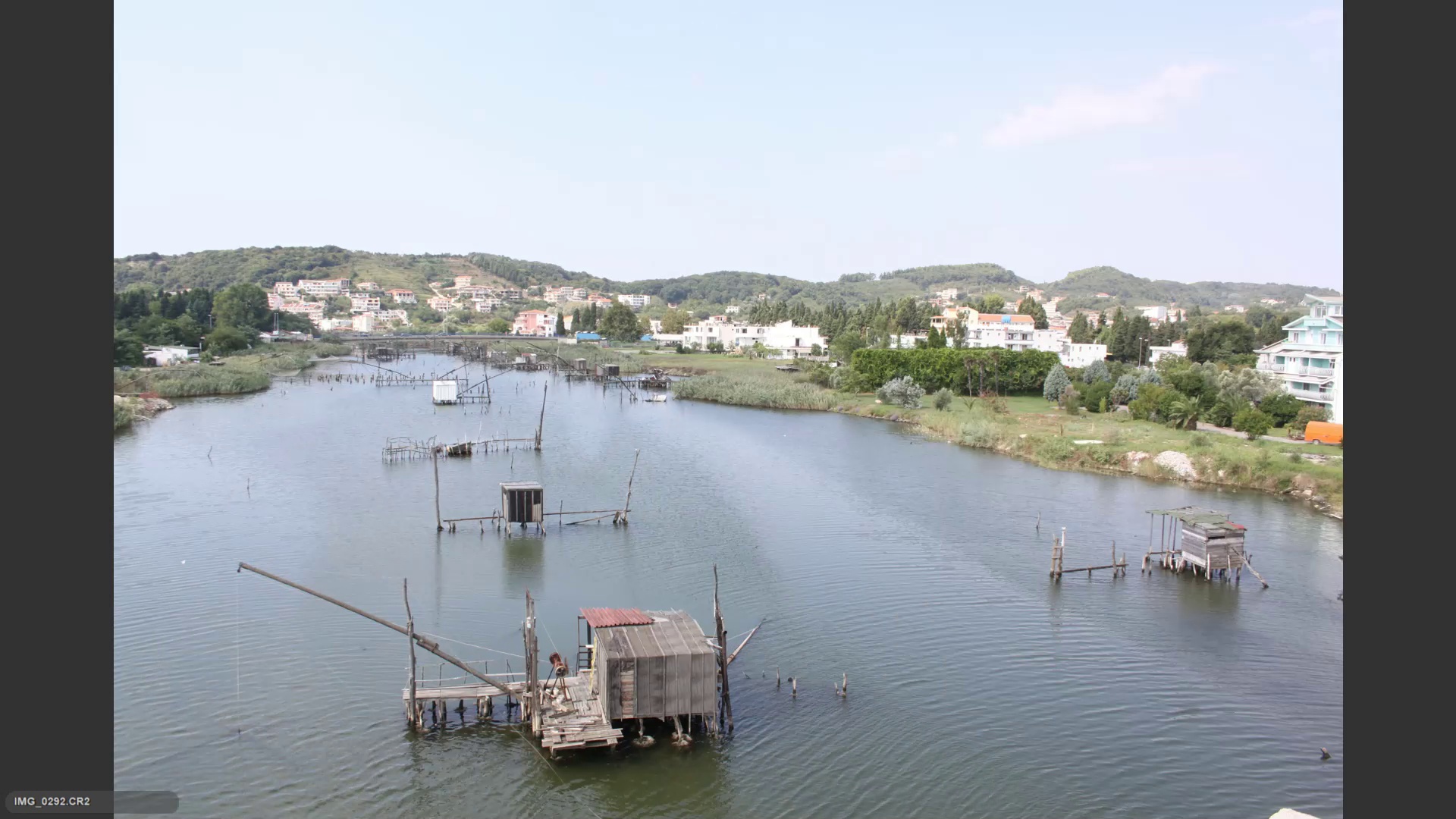 
key(6)
 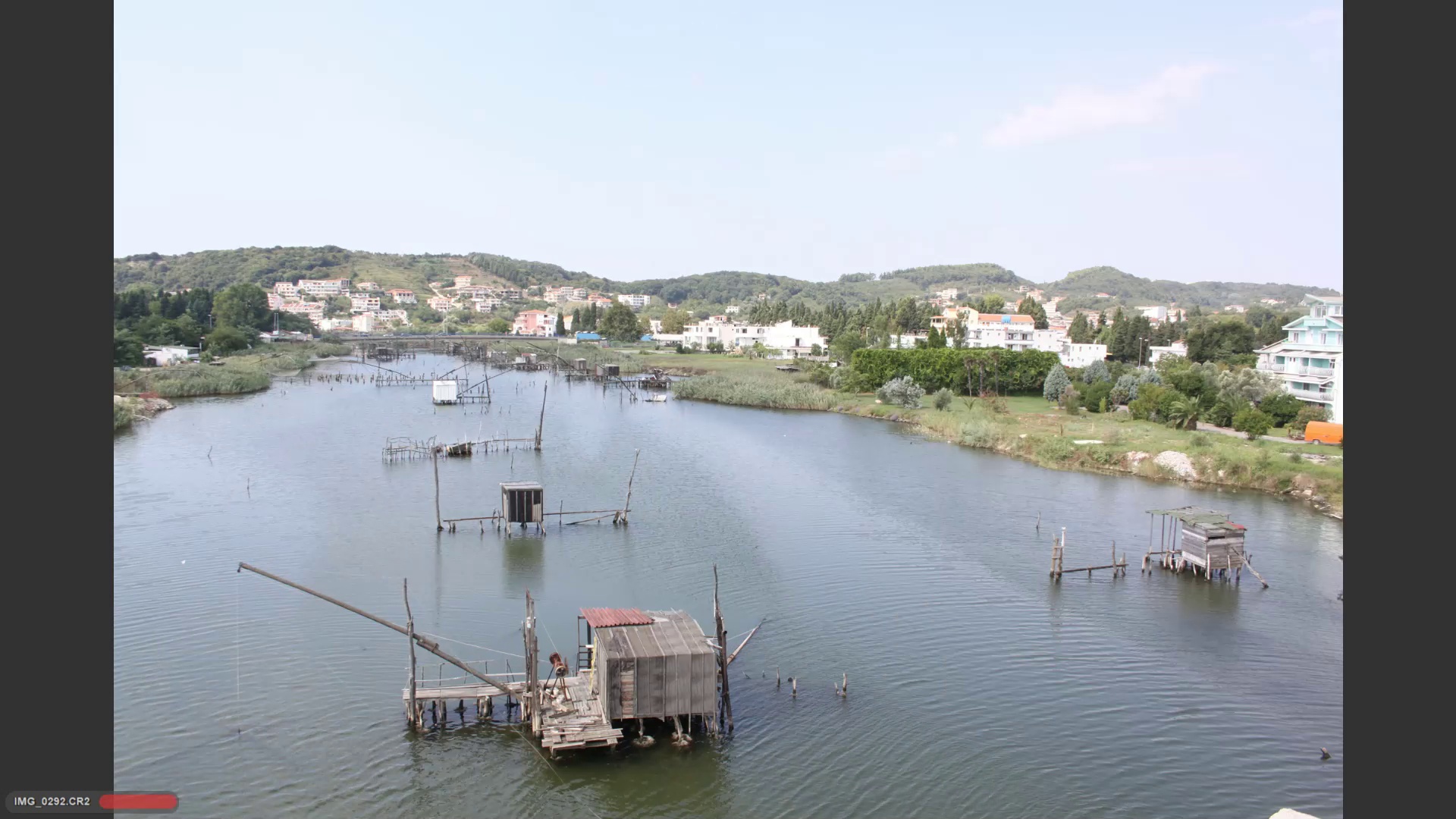 
key(ArrowRight)
 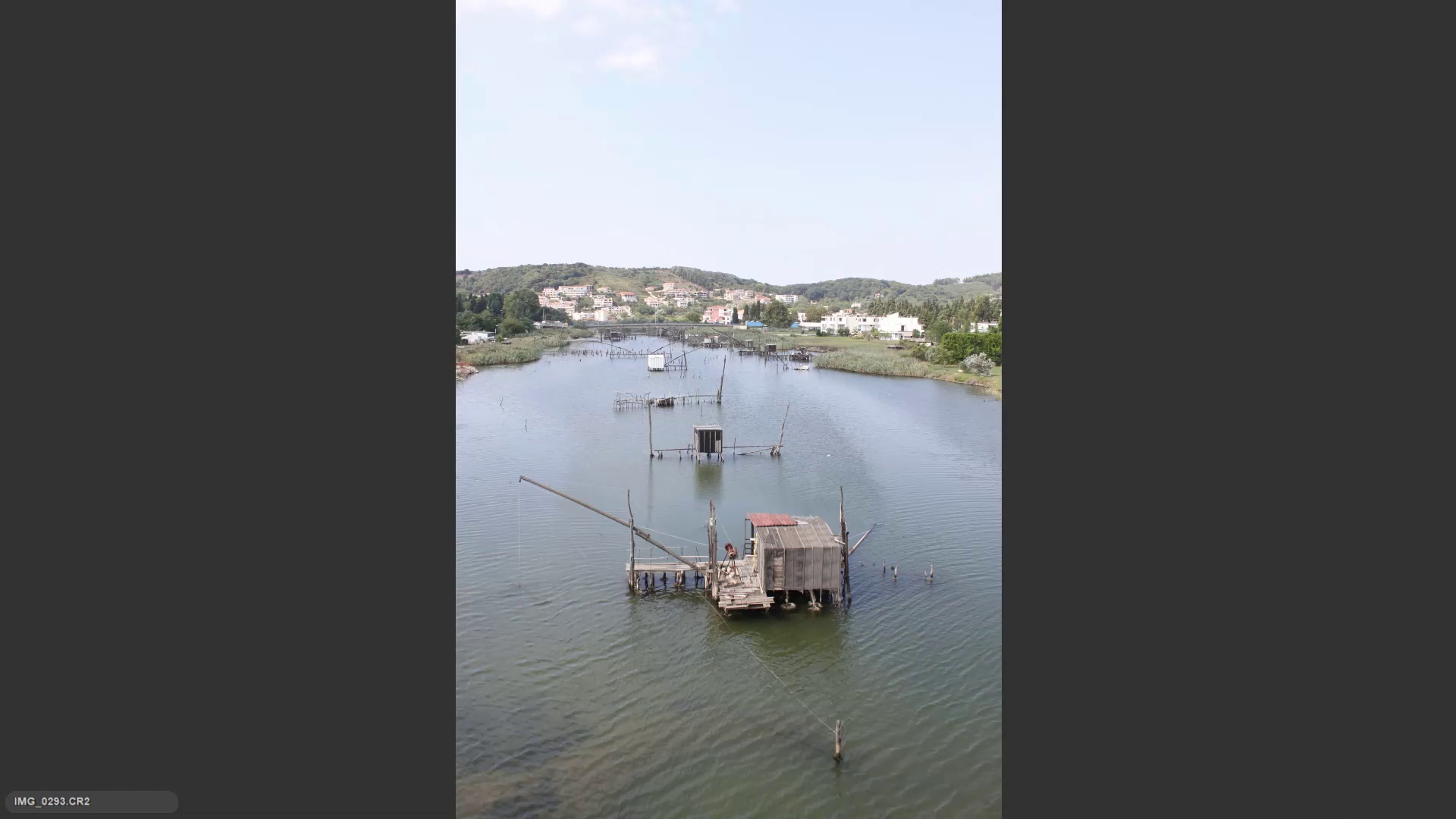 
key(ArrowRight)
 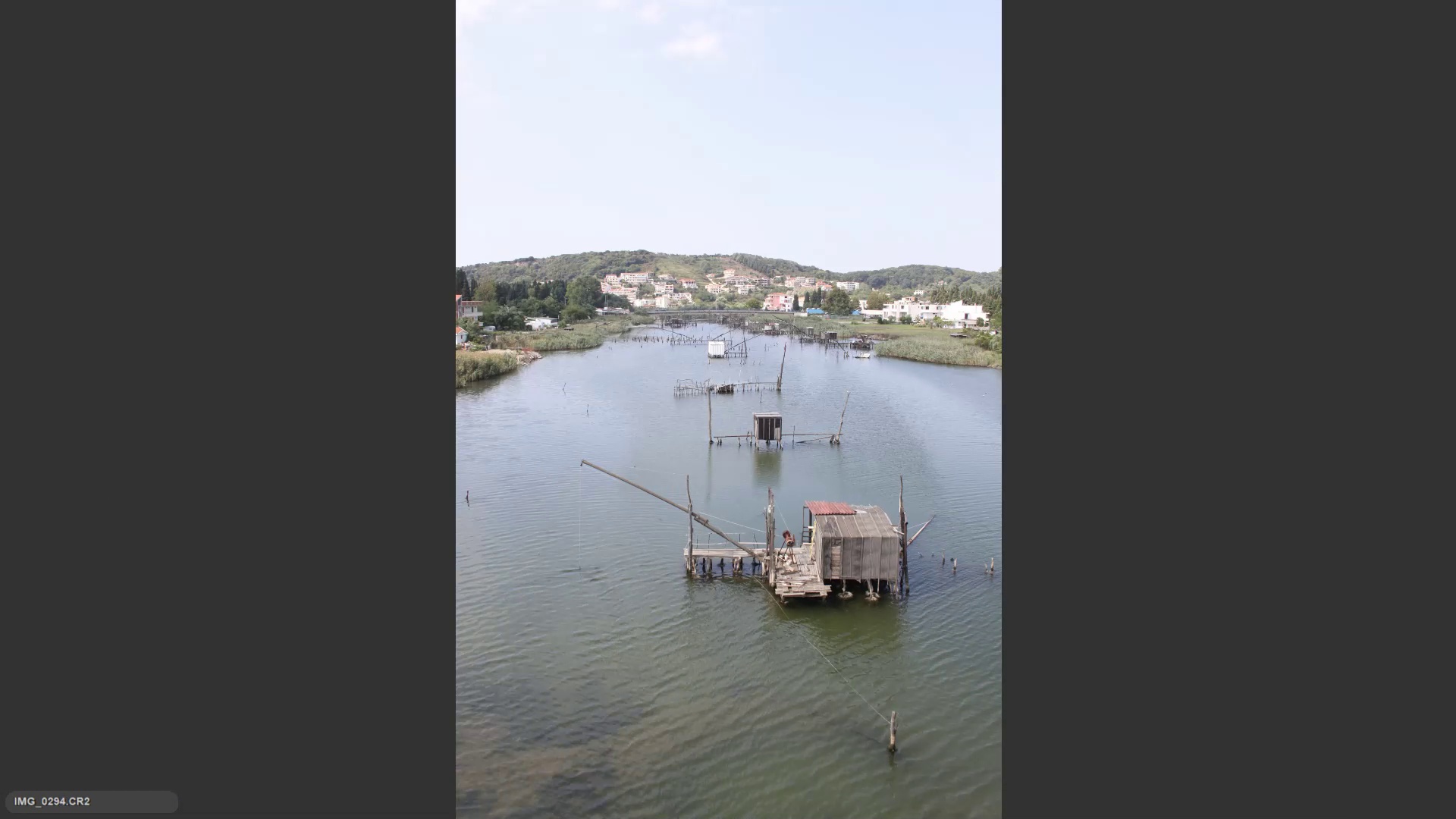 
key(ArrowRight)
 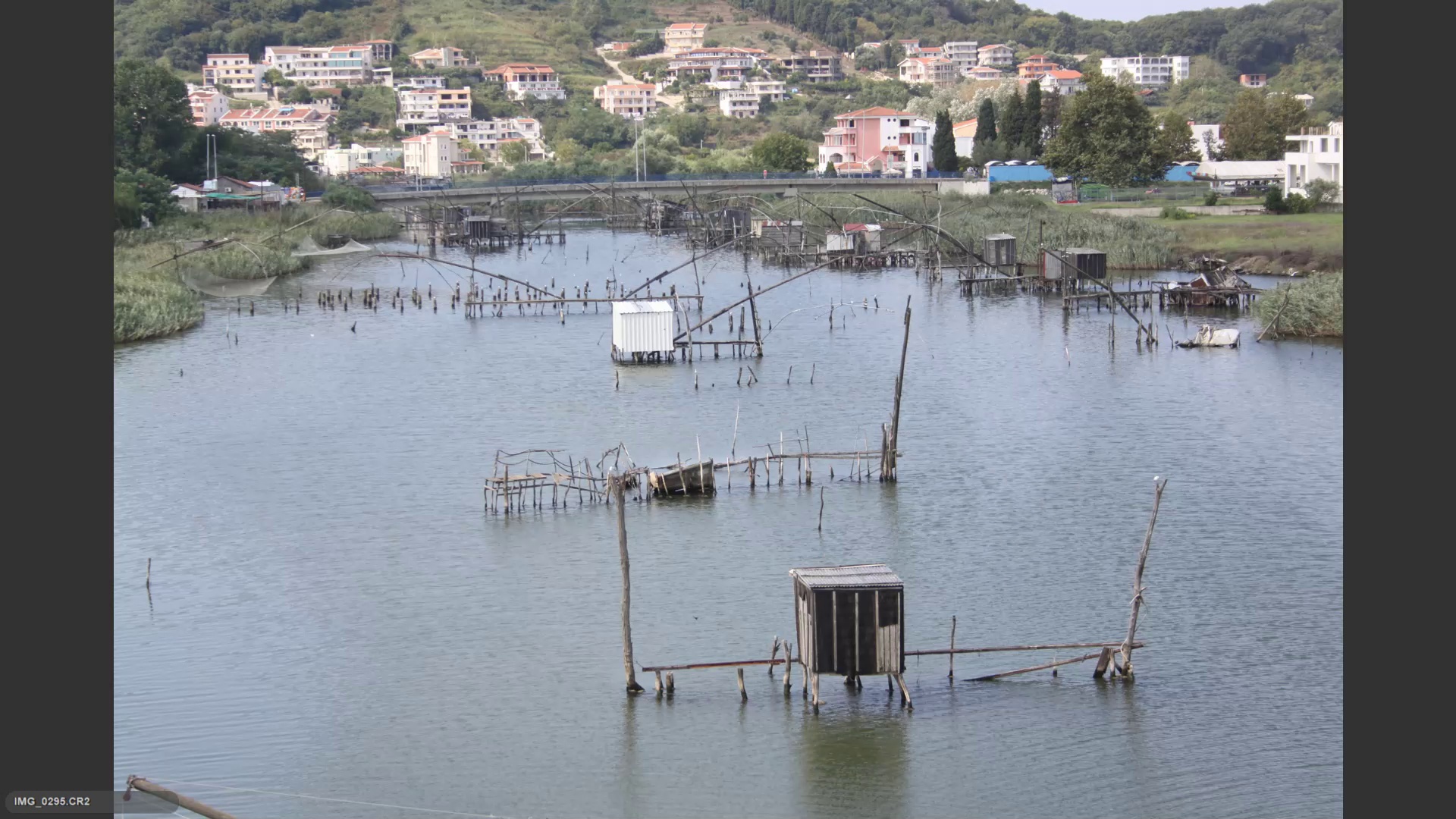 
key(ArrowRight)
 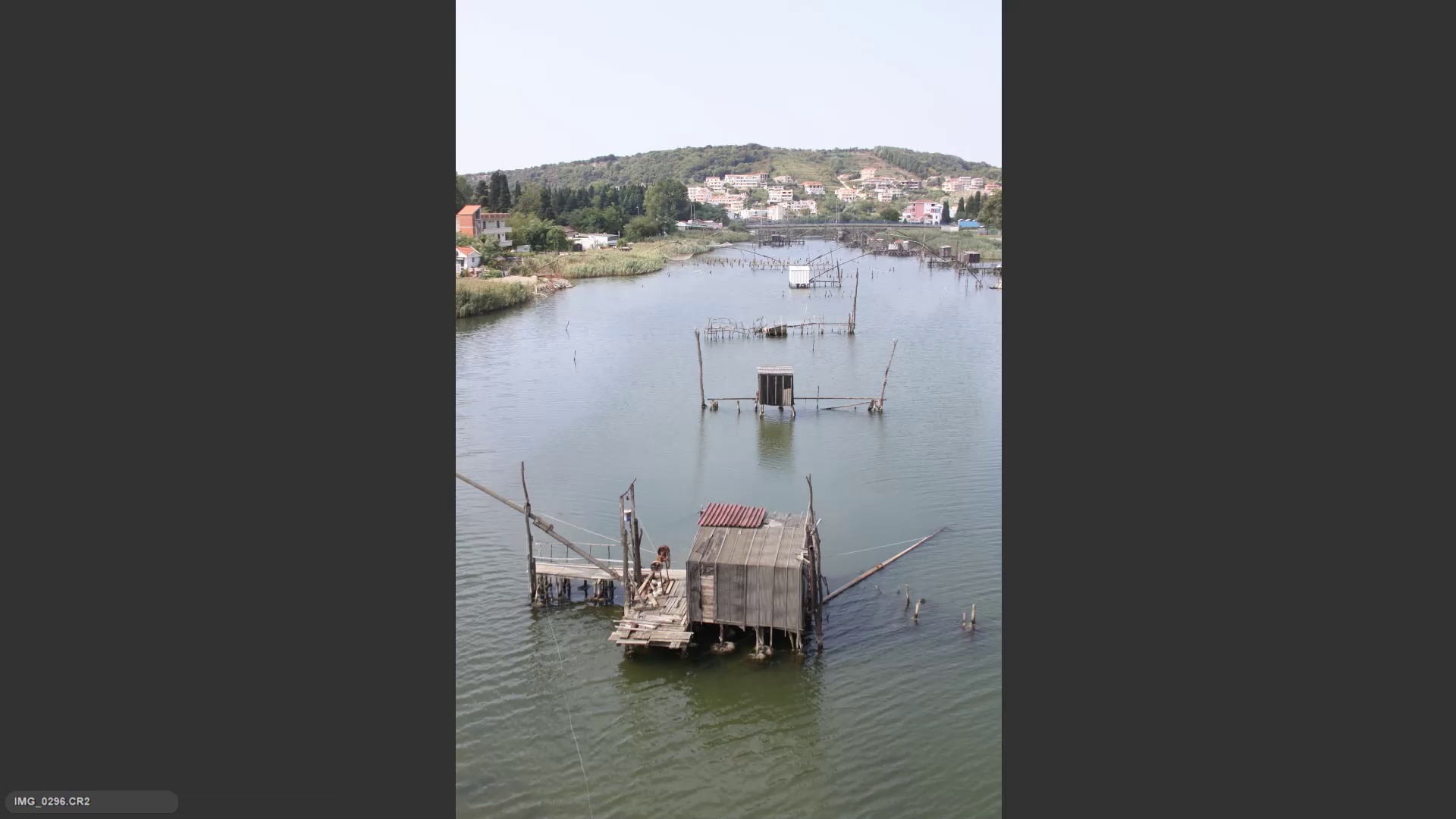 
key(ArrowLeft)
 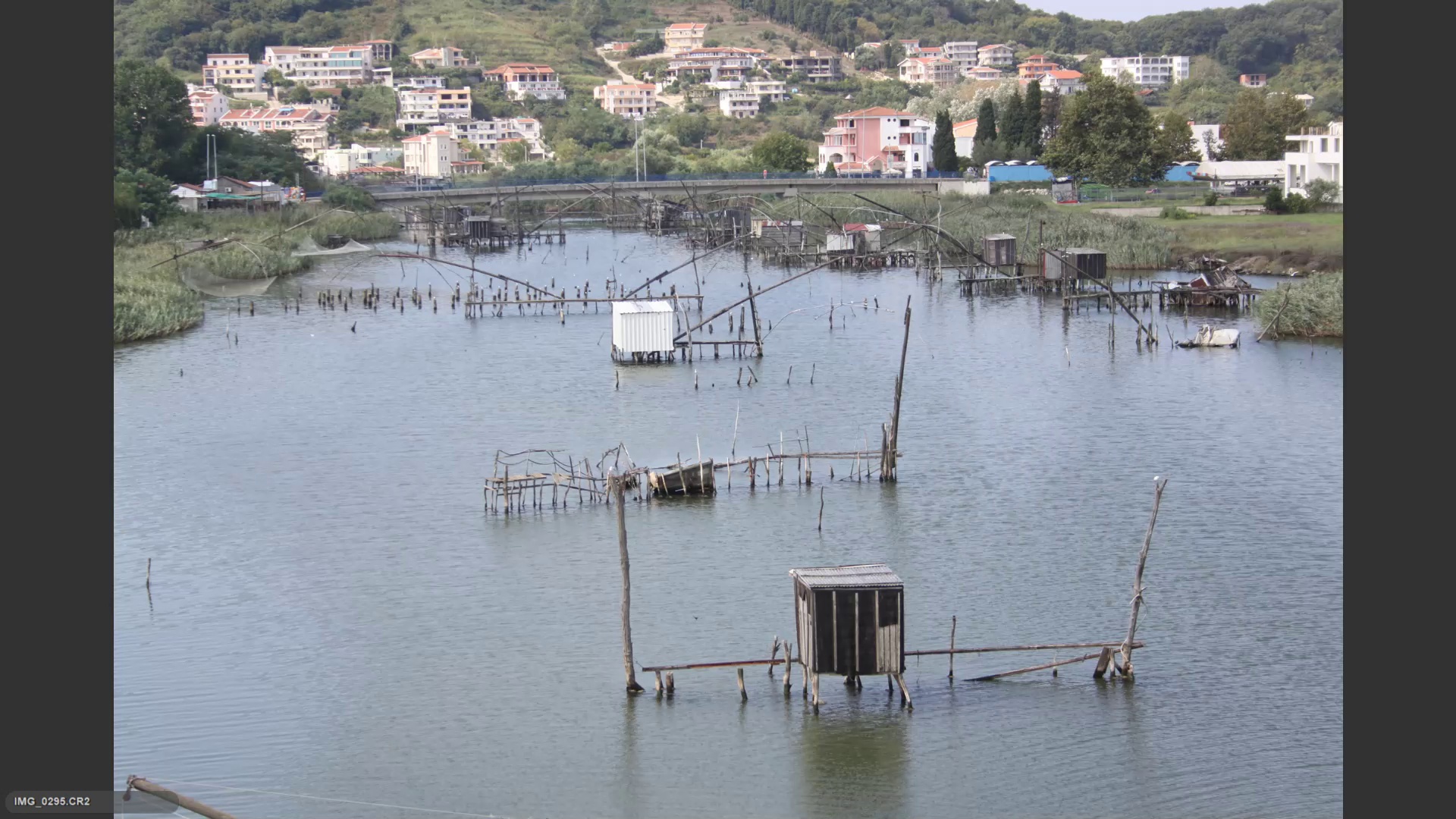 
key(6)
 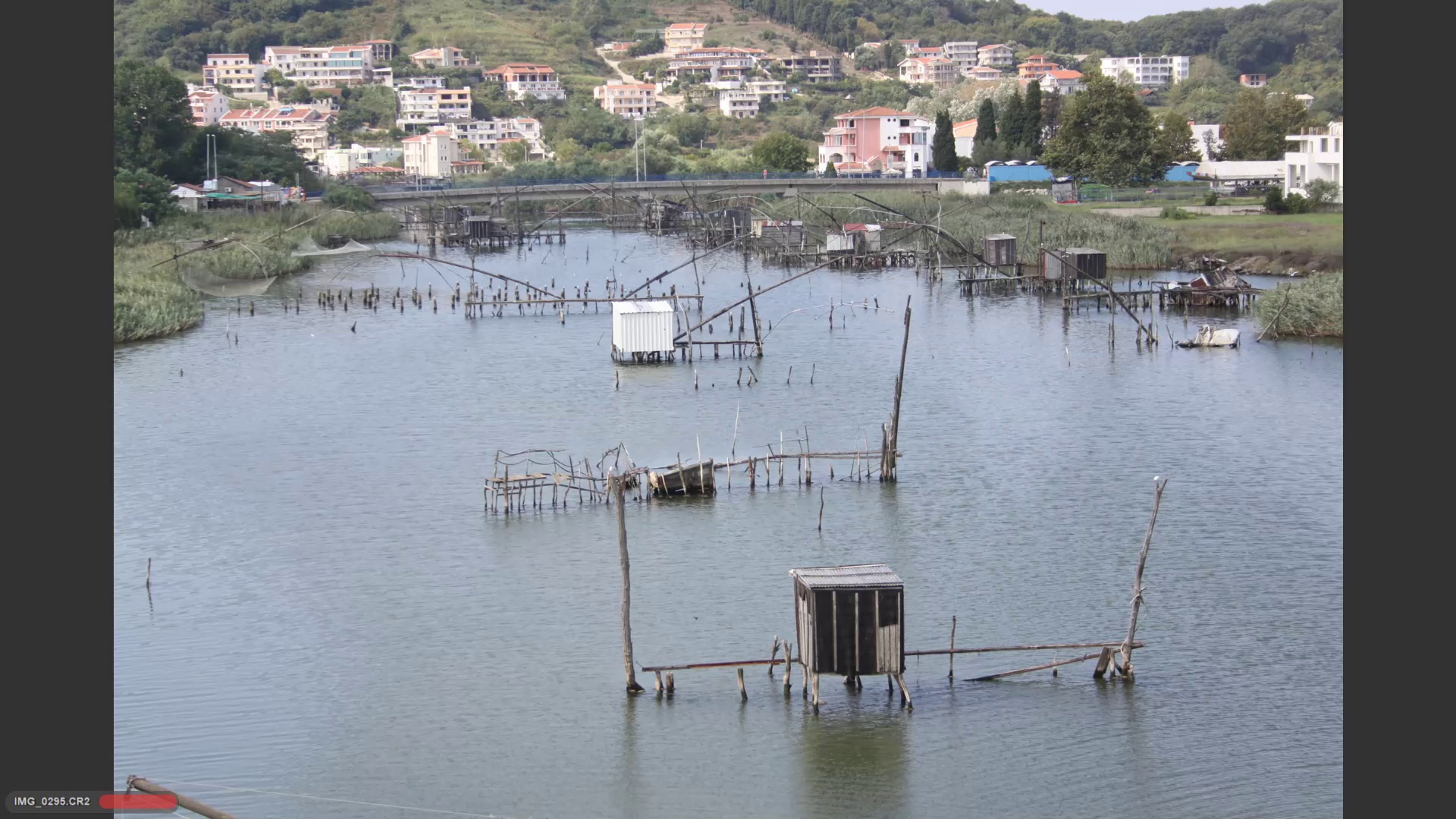 
key(ArrowRight)
 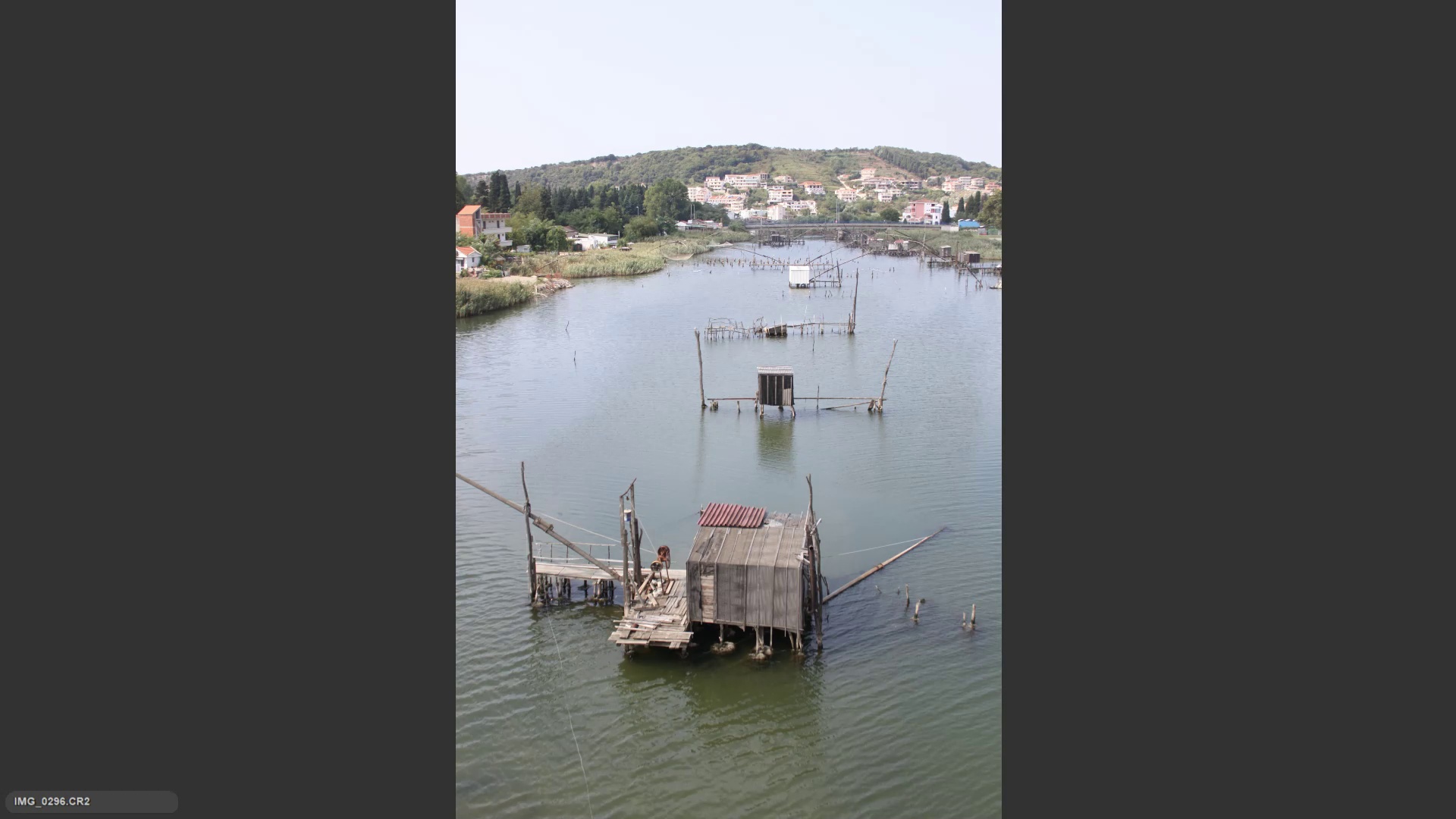 
key(ArrowRight)
 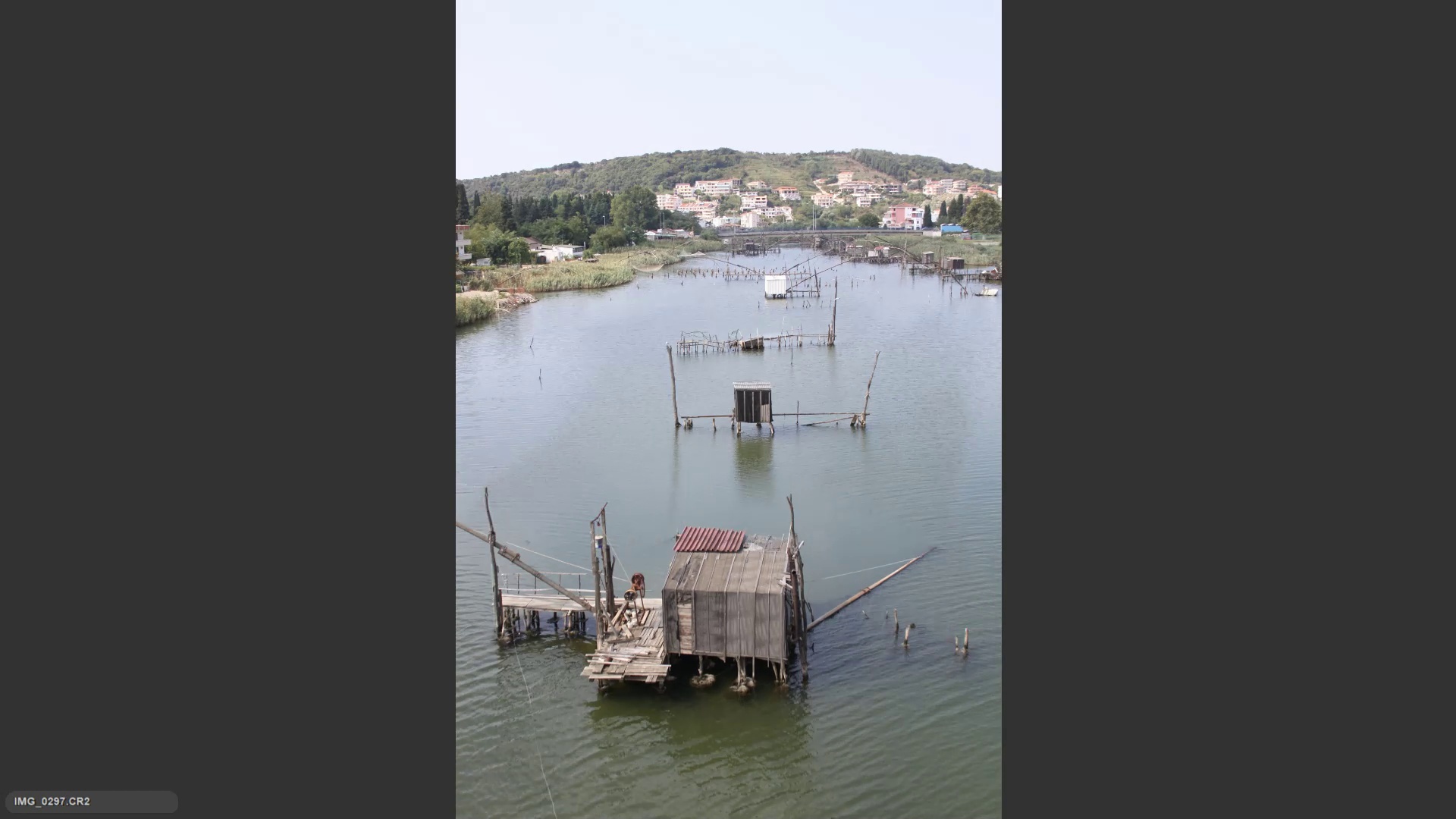 
key(ArrowRight)
 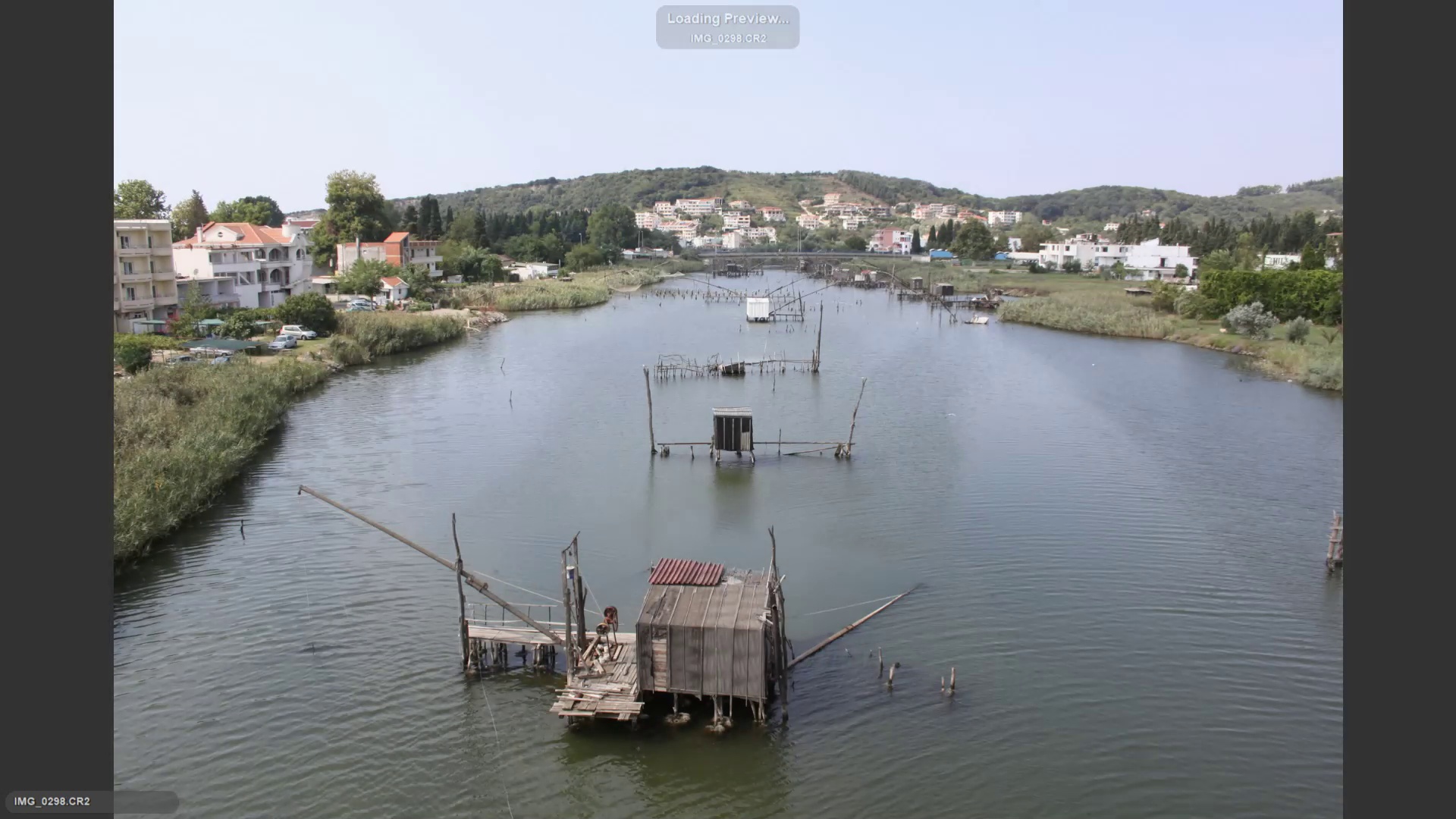 
key(ArrowRight)
 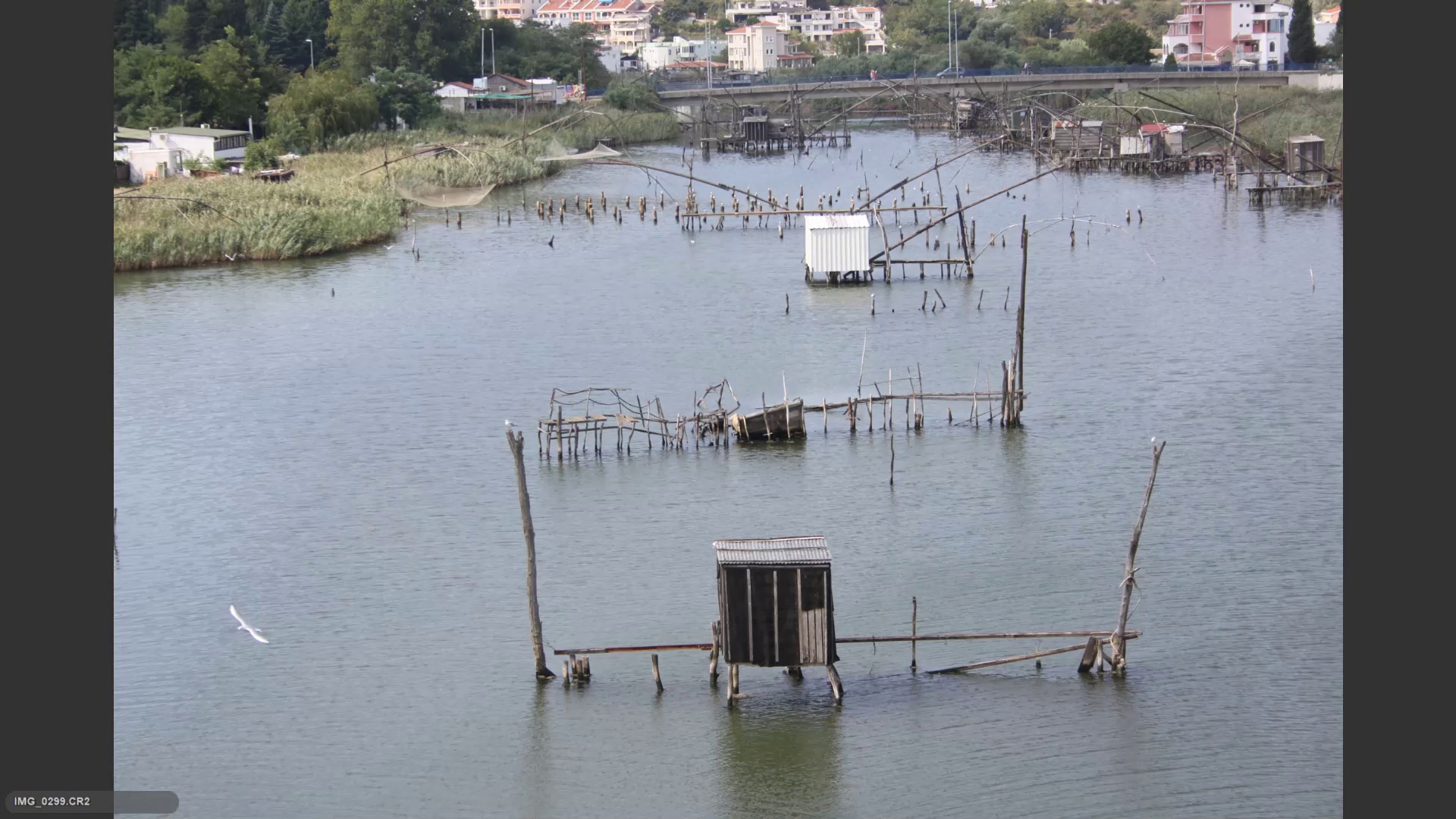 
key(ArrowLeft)
 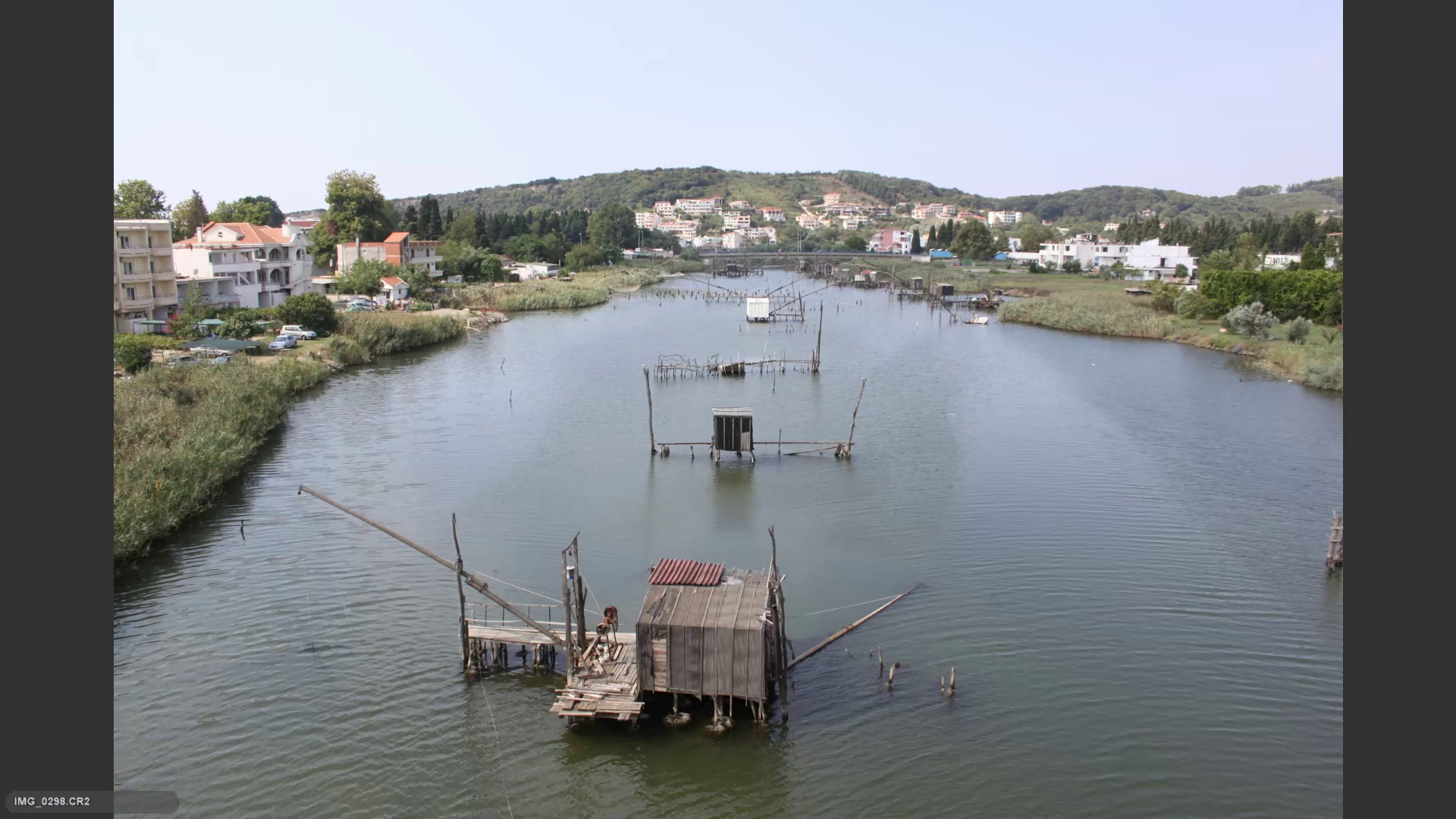 
key(ArrowRight)
 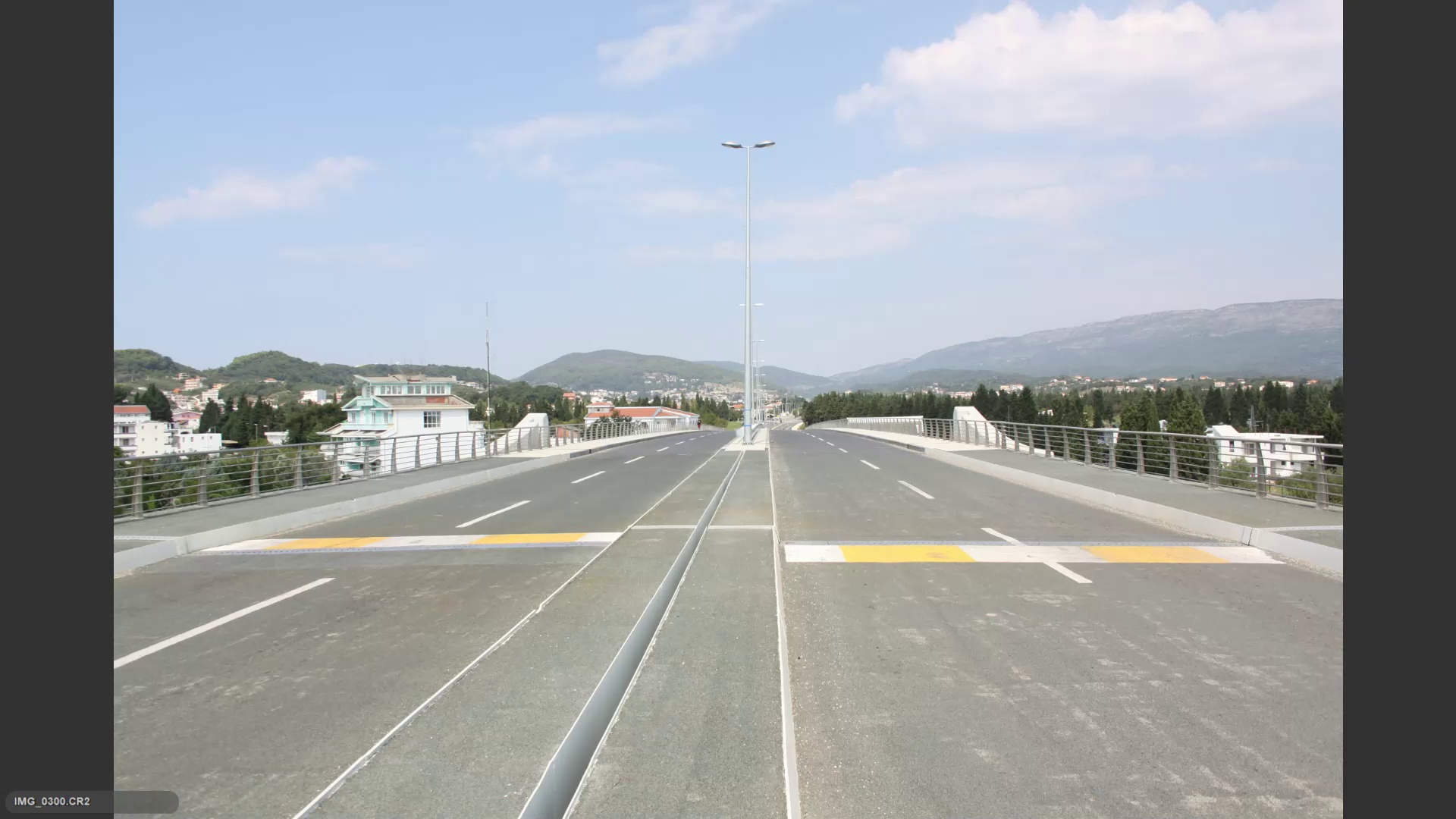 
hold_key(key=ArrowRight, duration=3.23)
 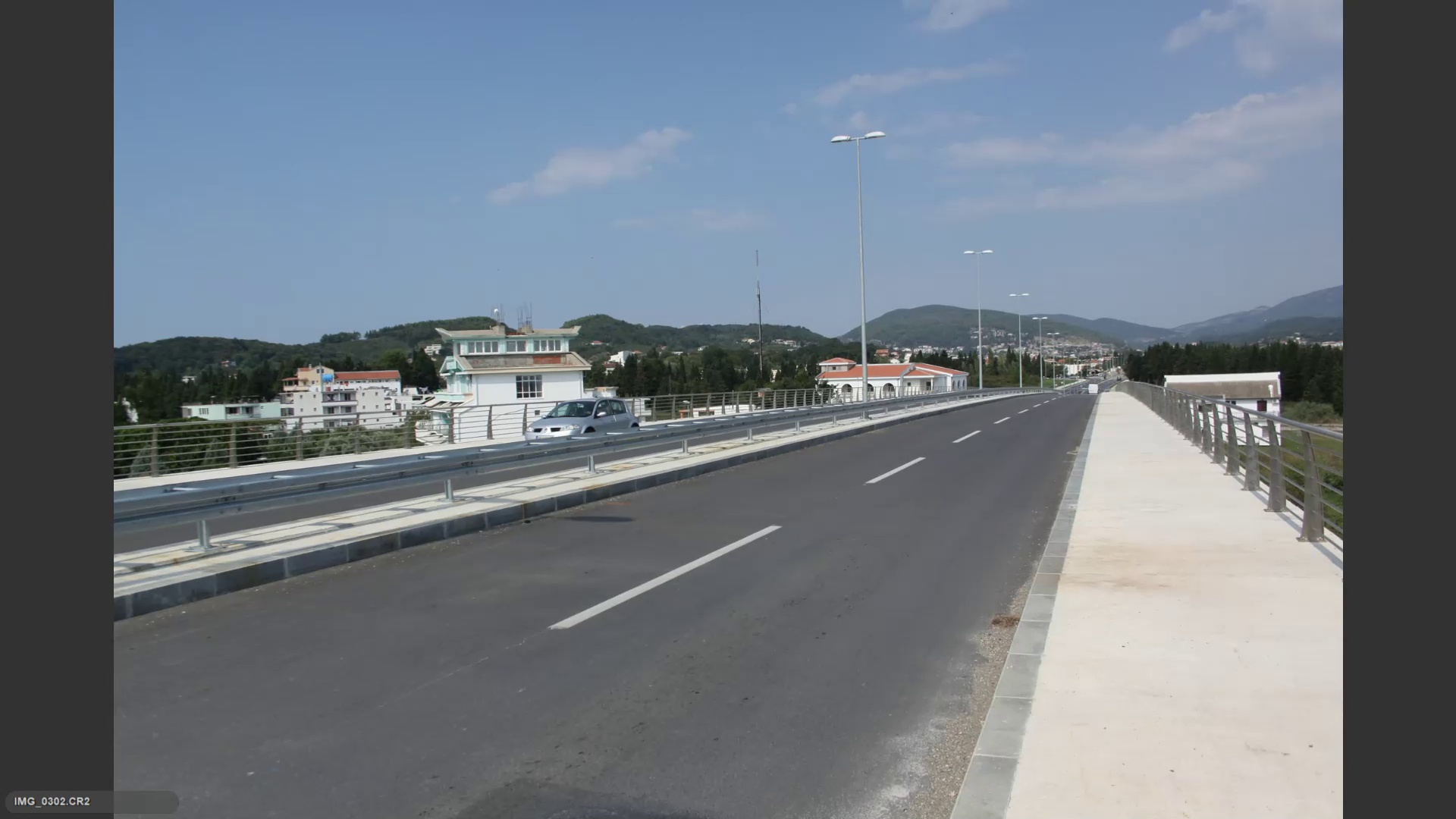 
key(ArrowLeft)
 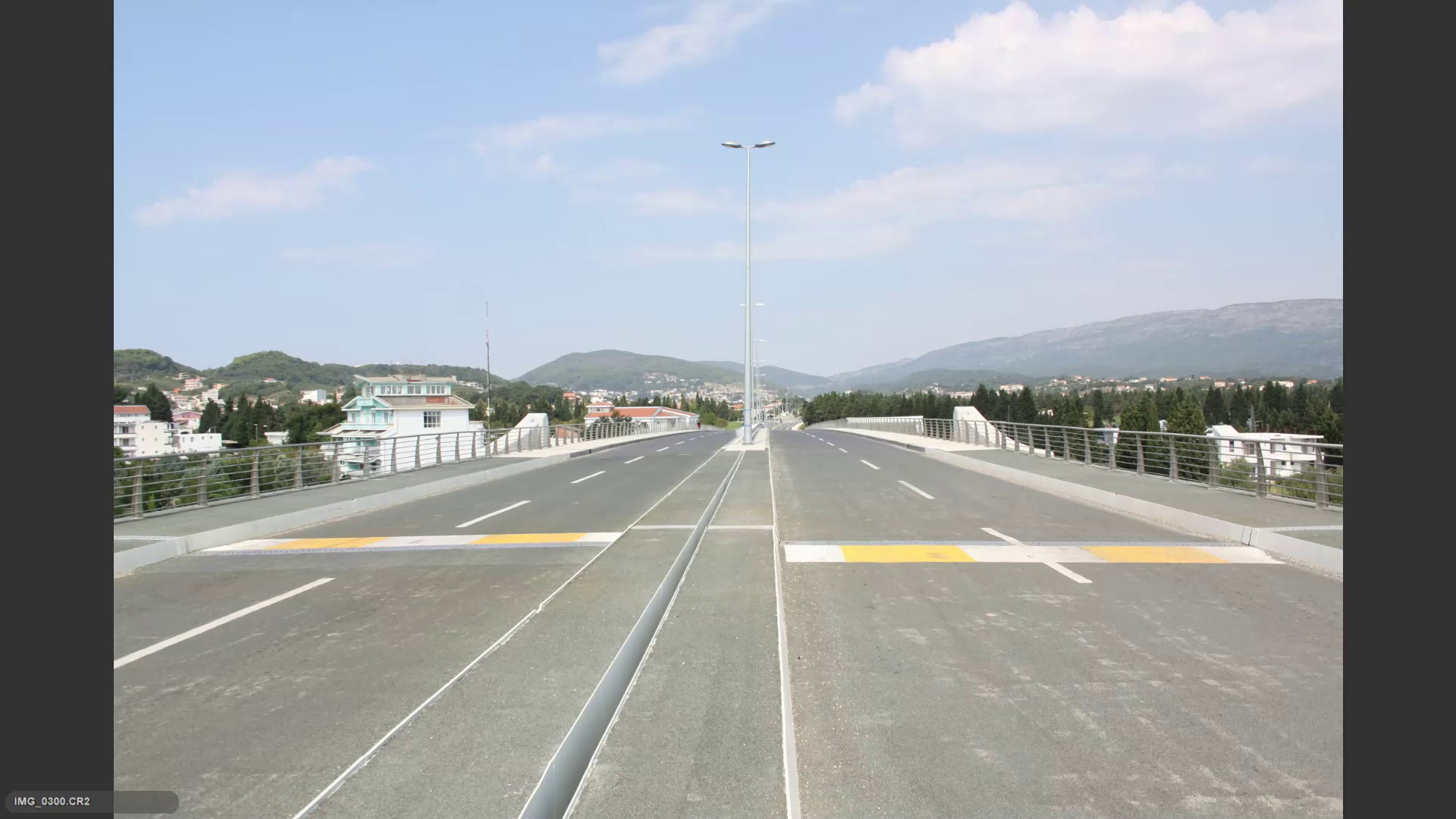 
key(6)
 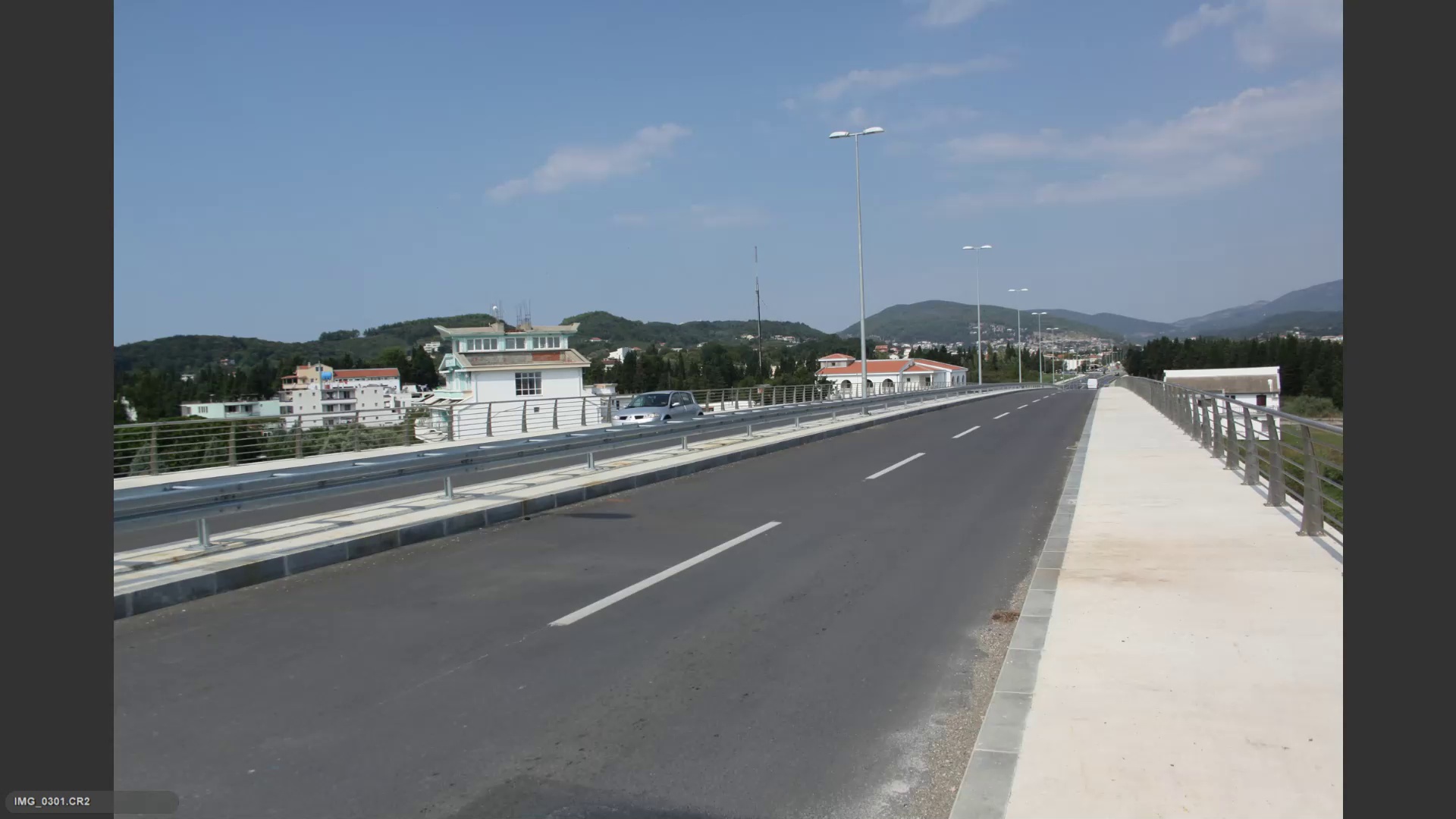 
key(ArrowRight)
 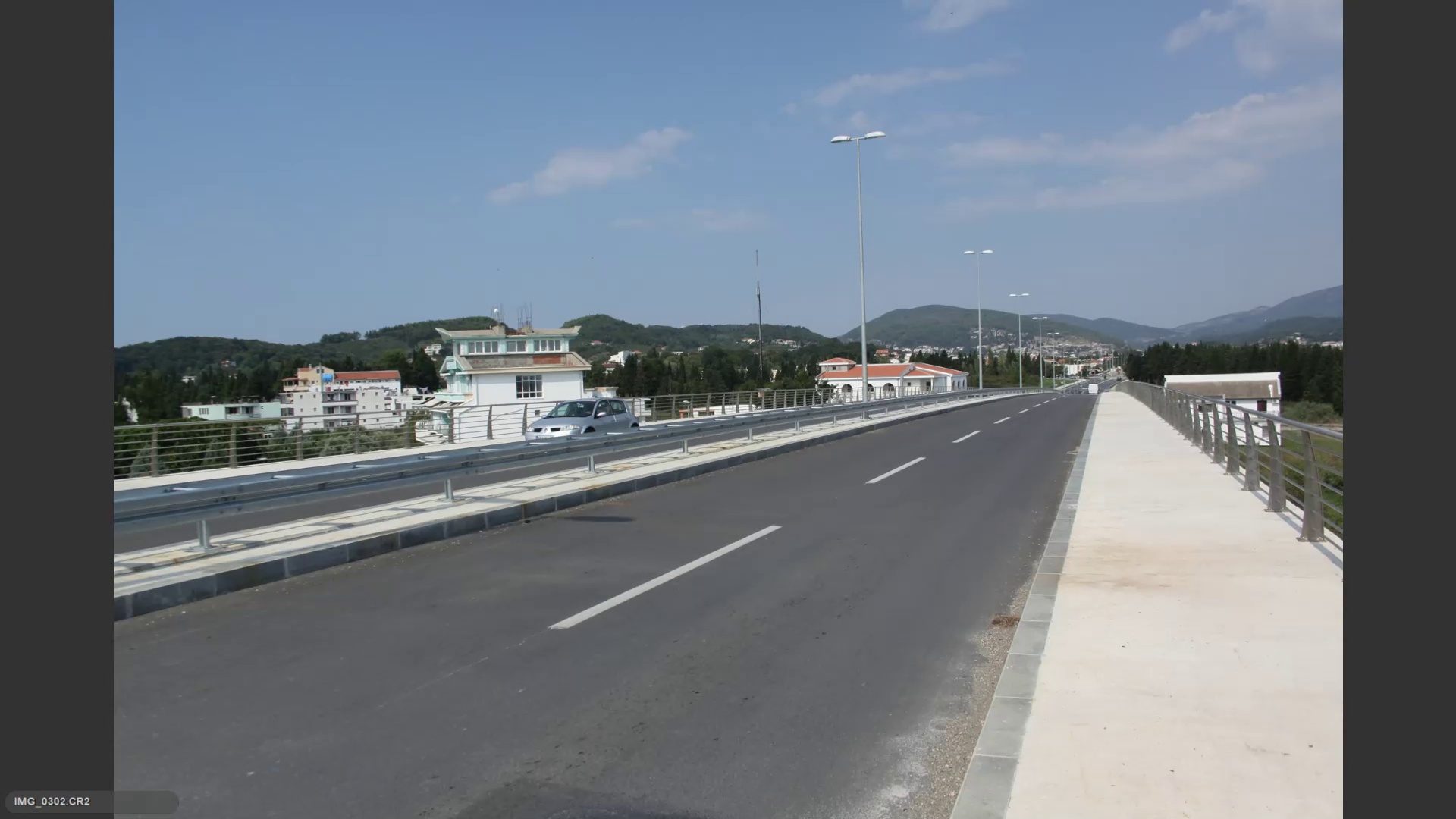 
key(ArrowRight)
 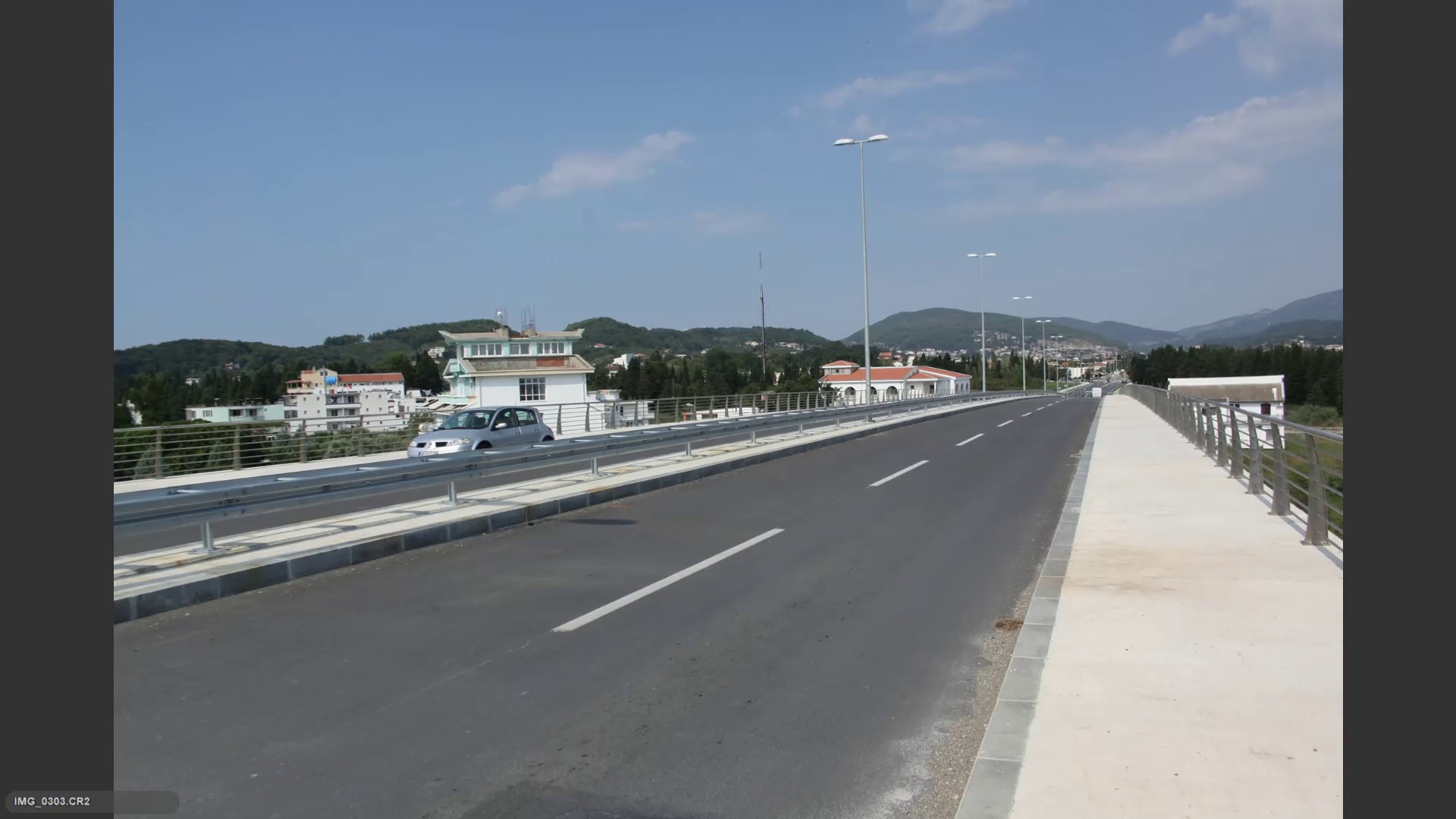 
key(ArrowRight)
 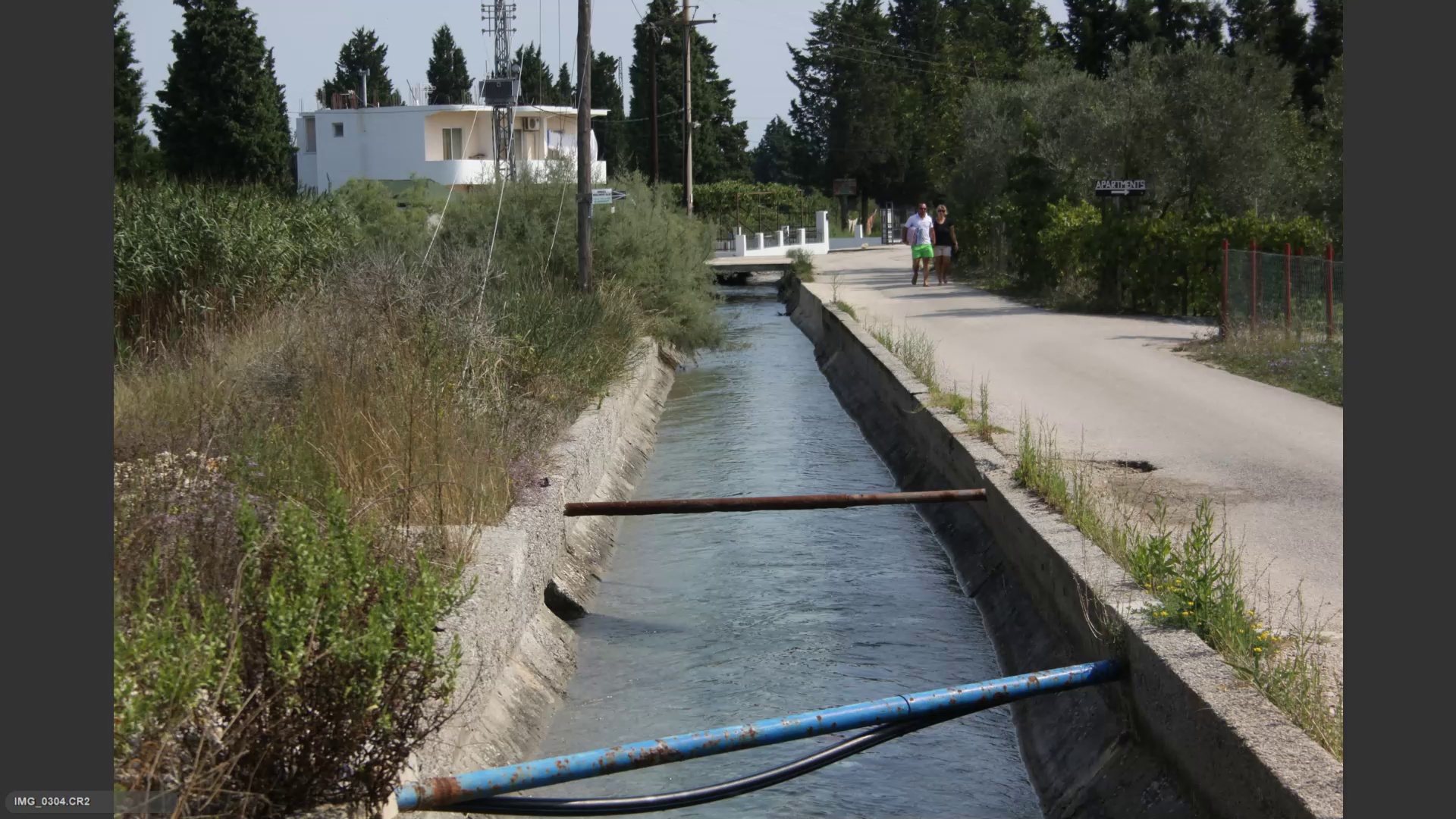 
key(ArrowRight)
 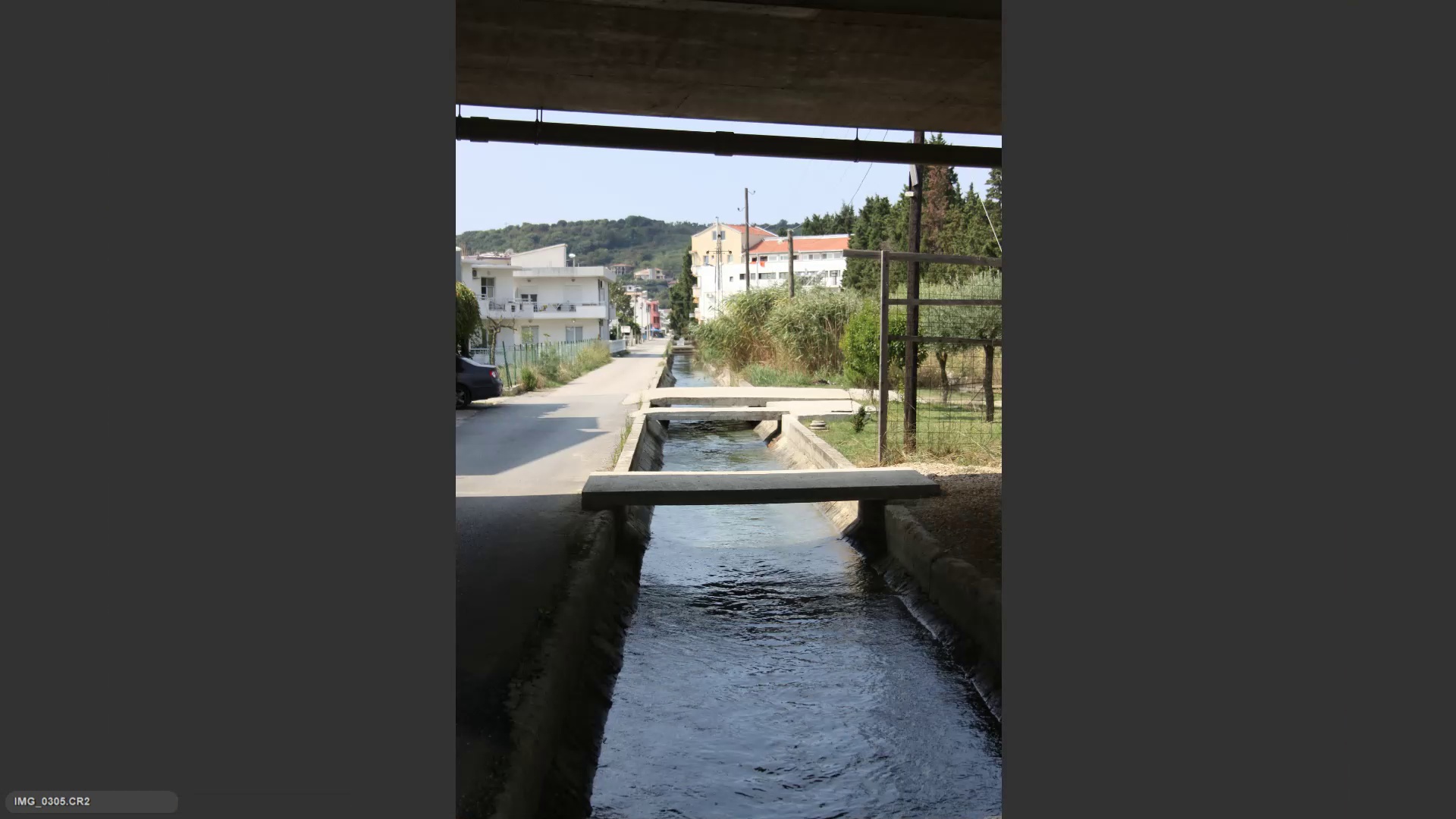 
key(ArrowLeft)
 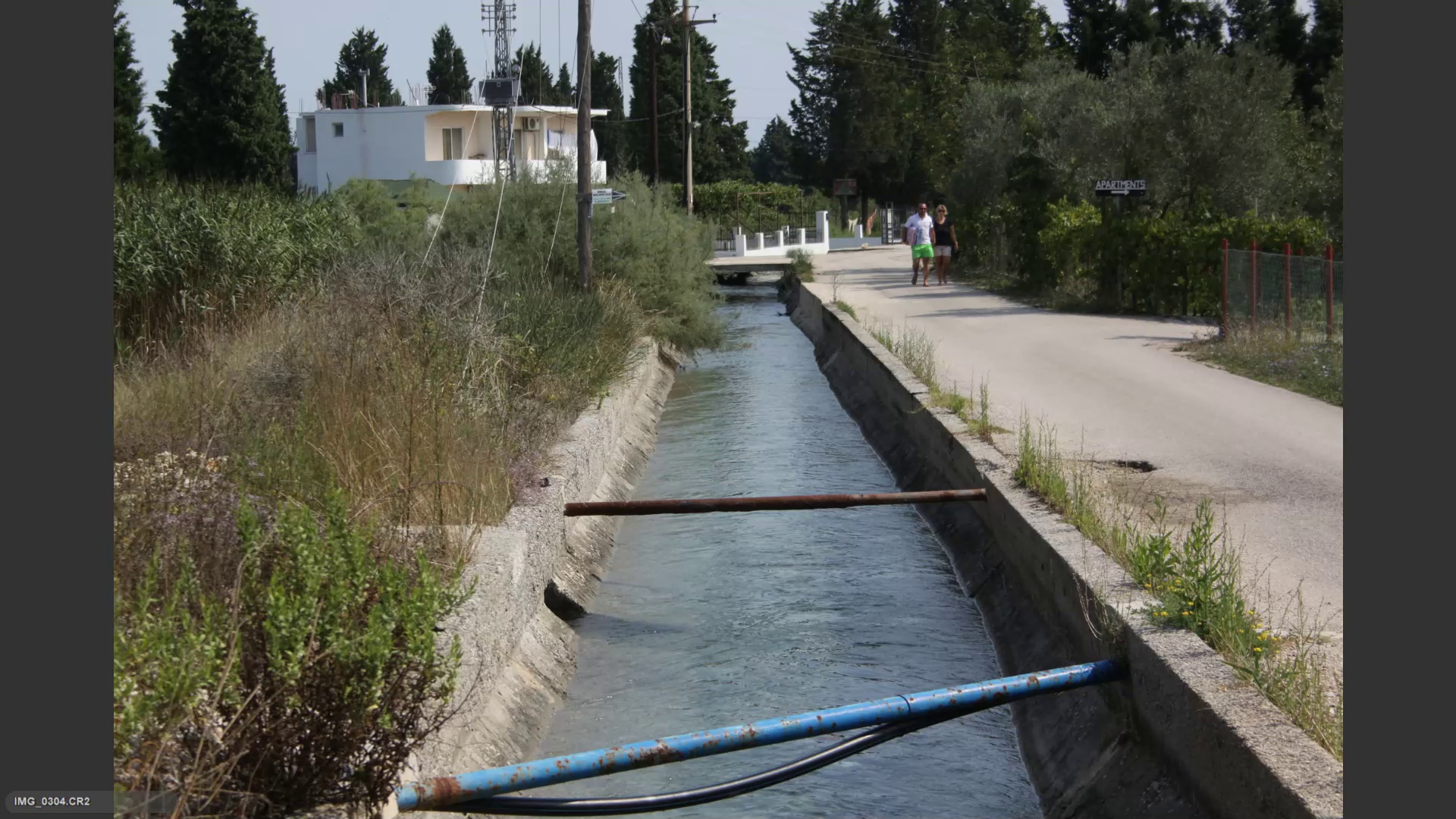 
key(ArrowRight)
 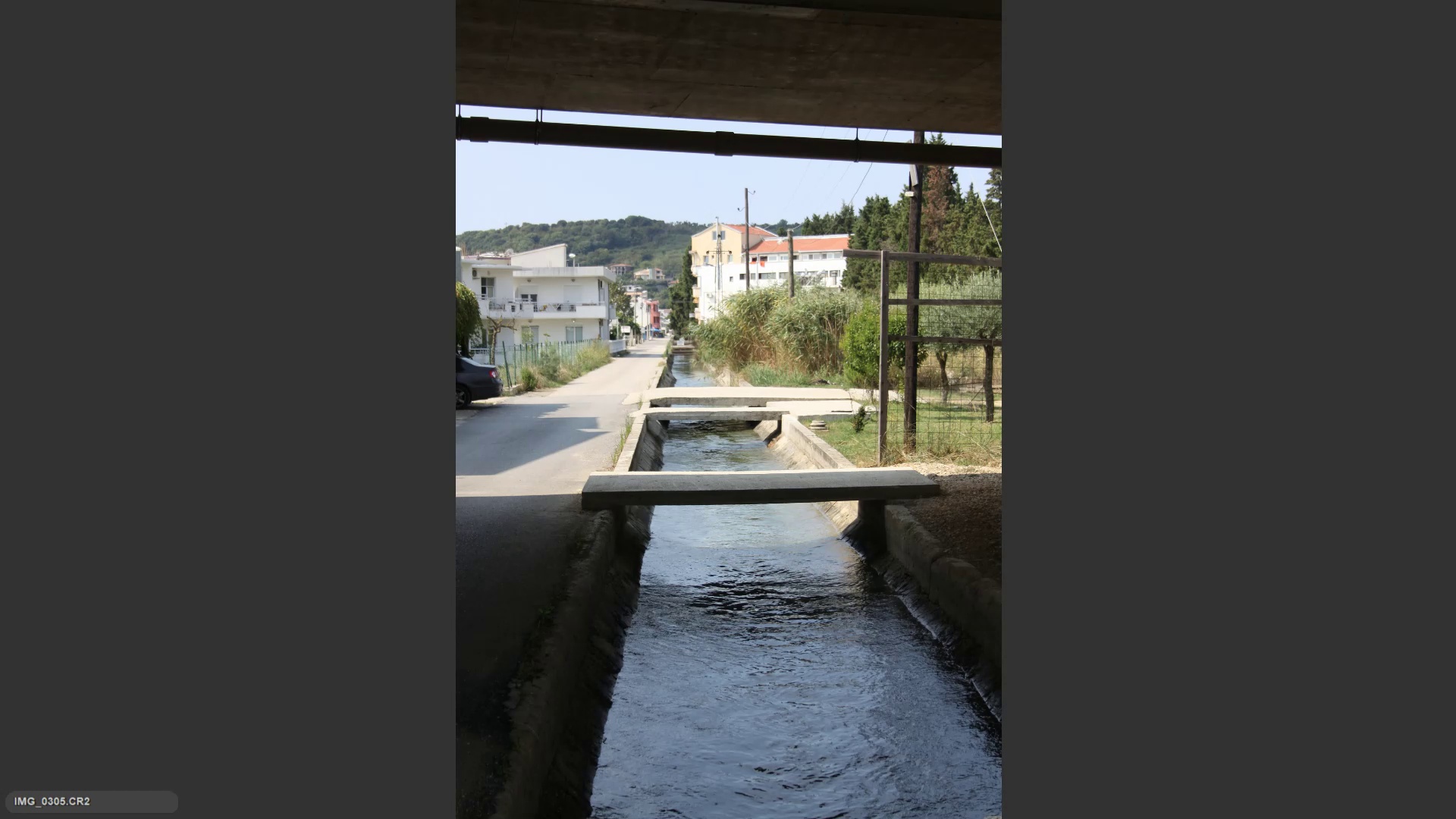 
key(ArrowRight)
 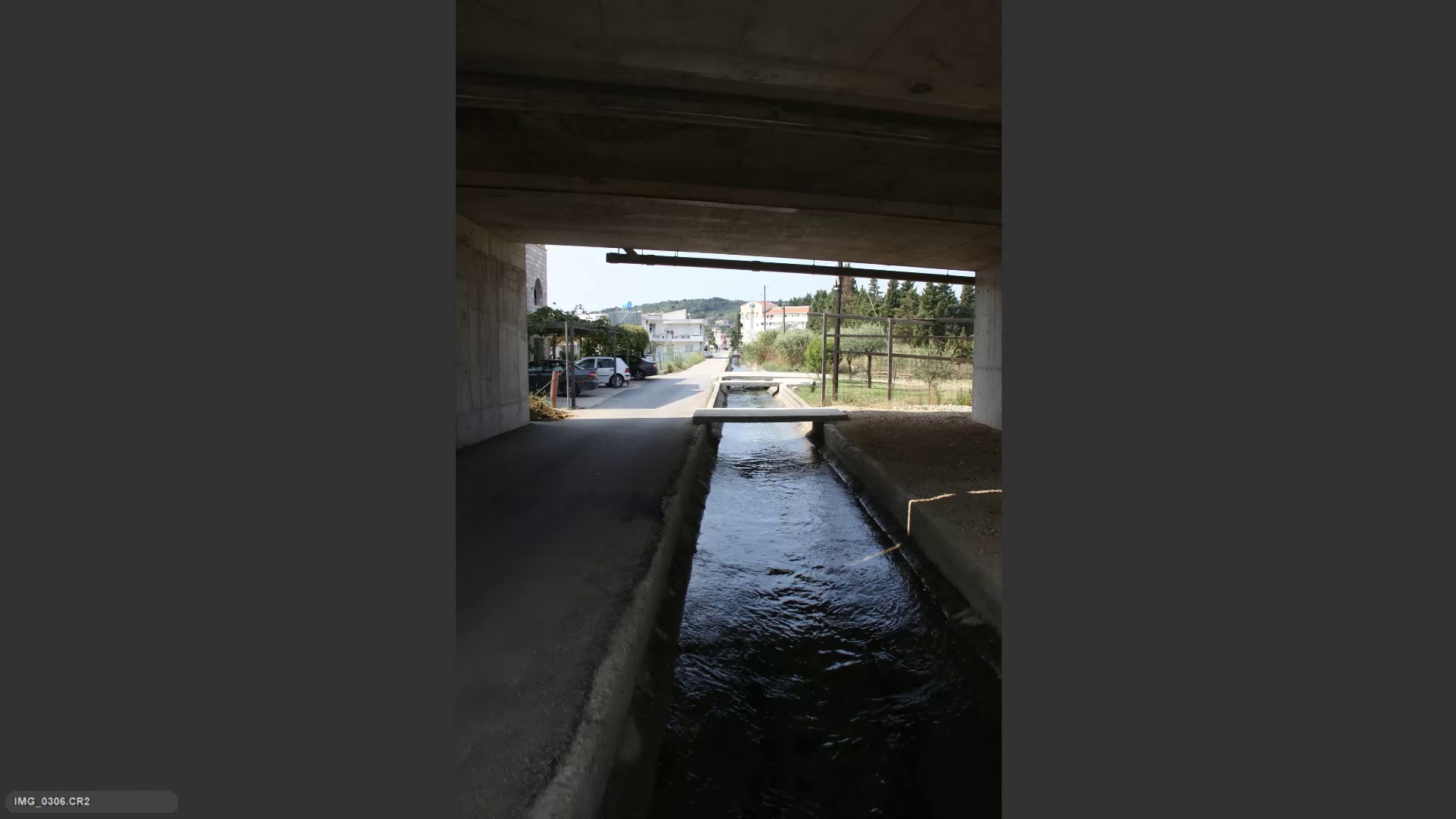 
key(ArrowRight)
 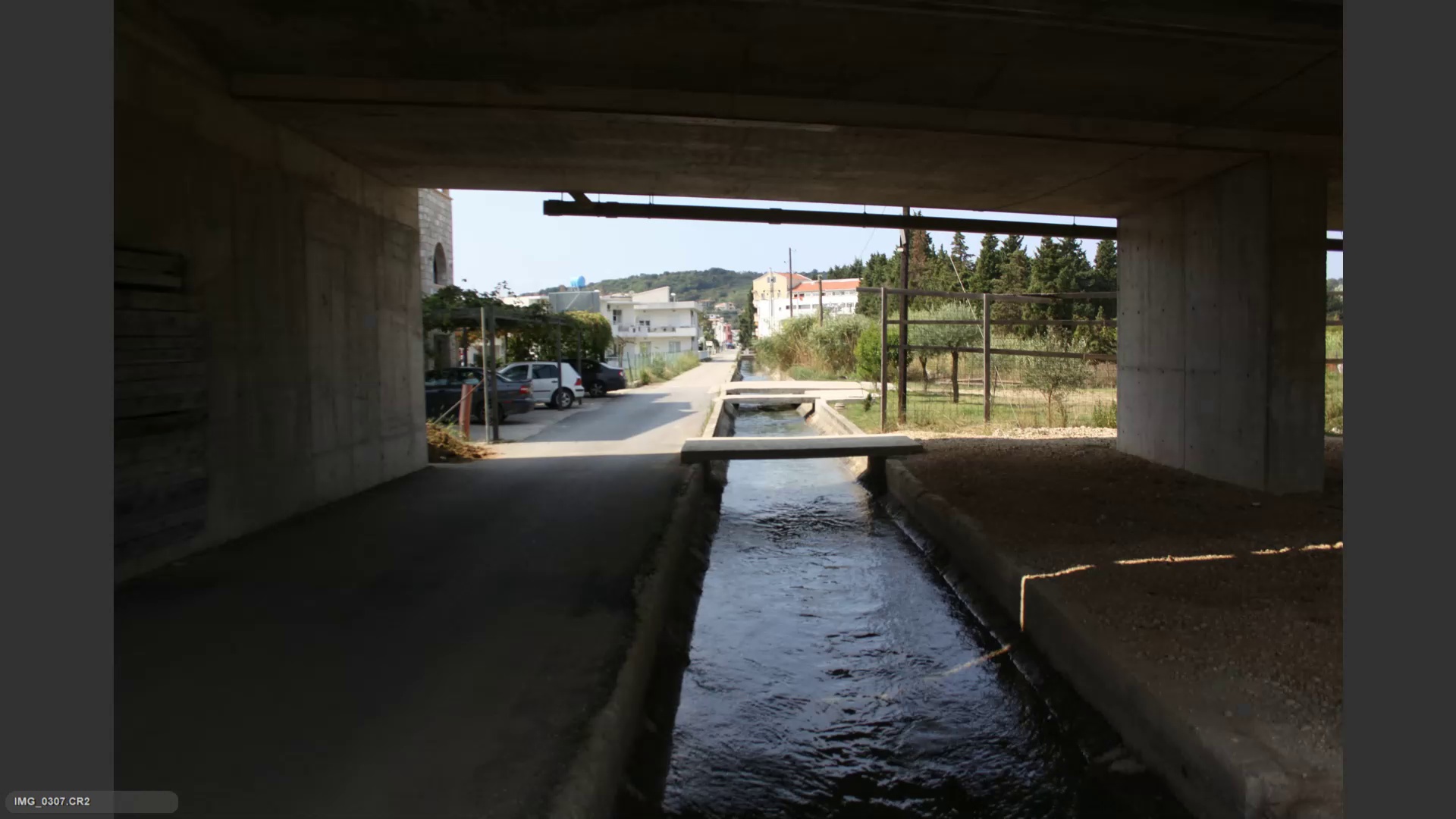 
key(ArrowRight)
 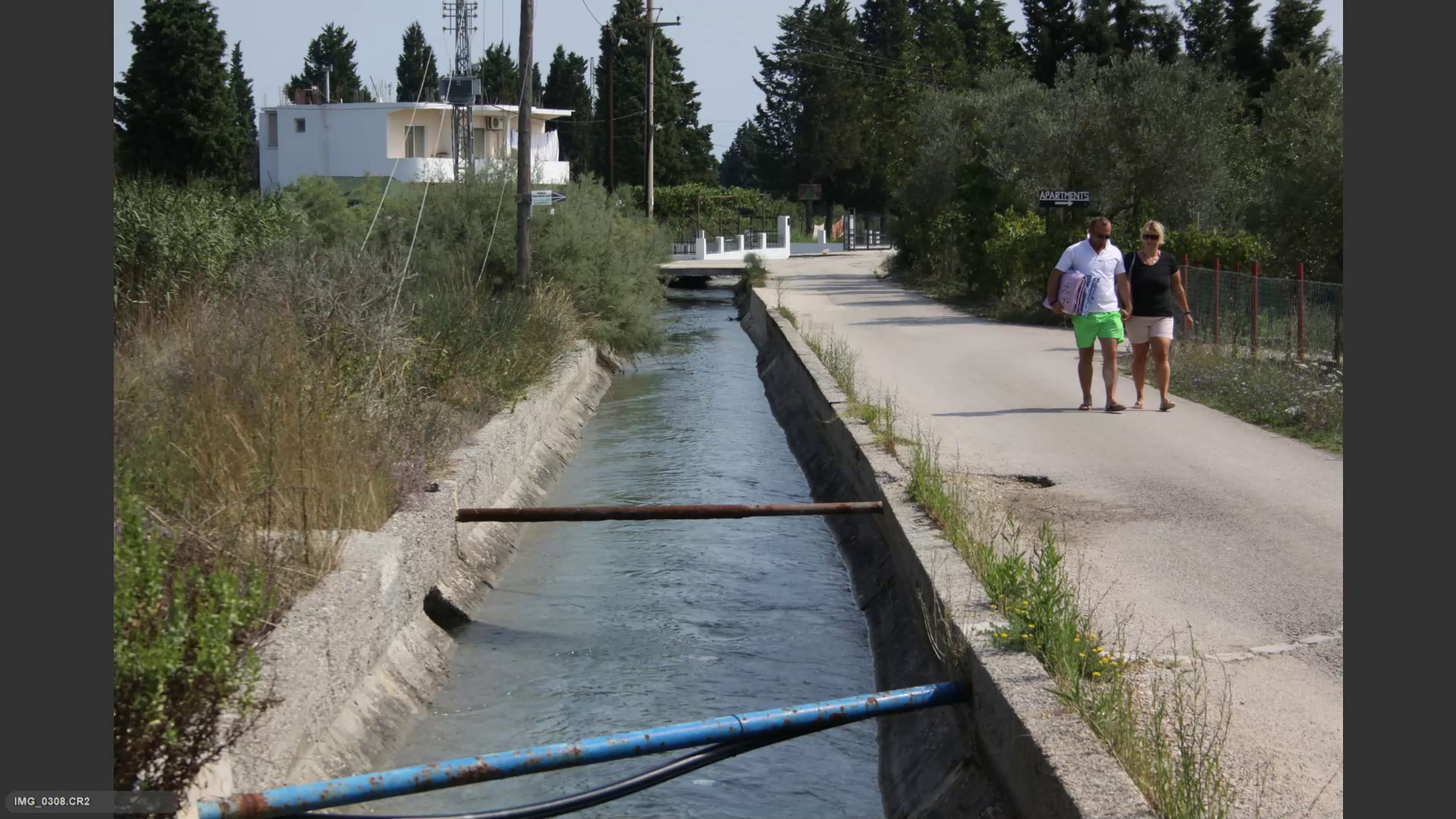 
key(ArrowLeft)
 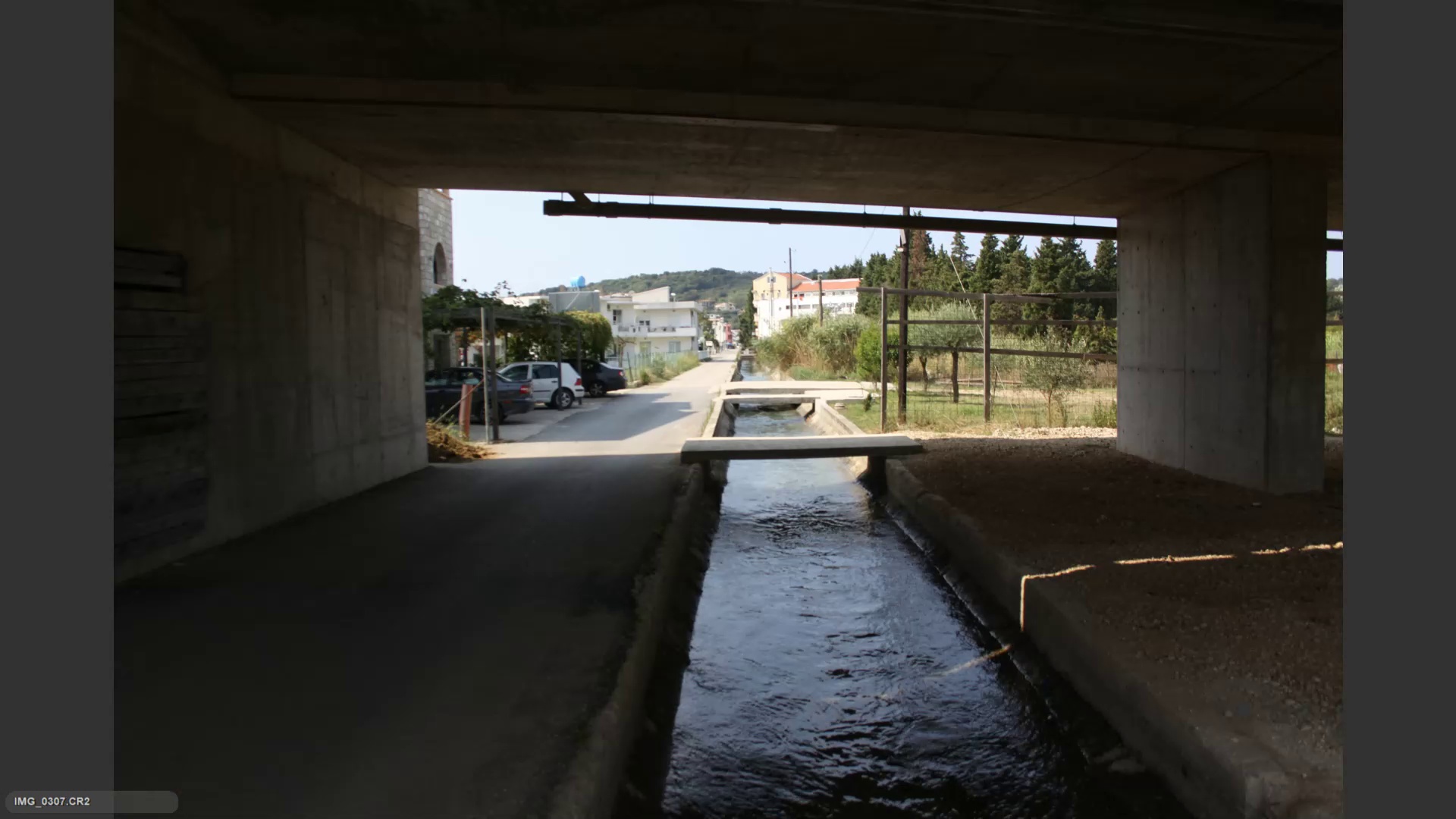 
key(6)
 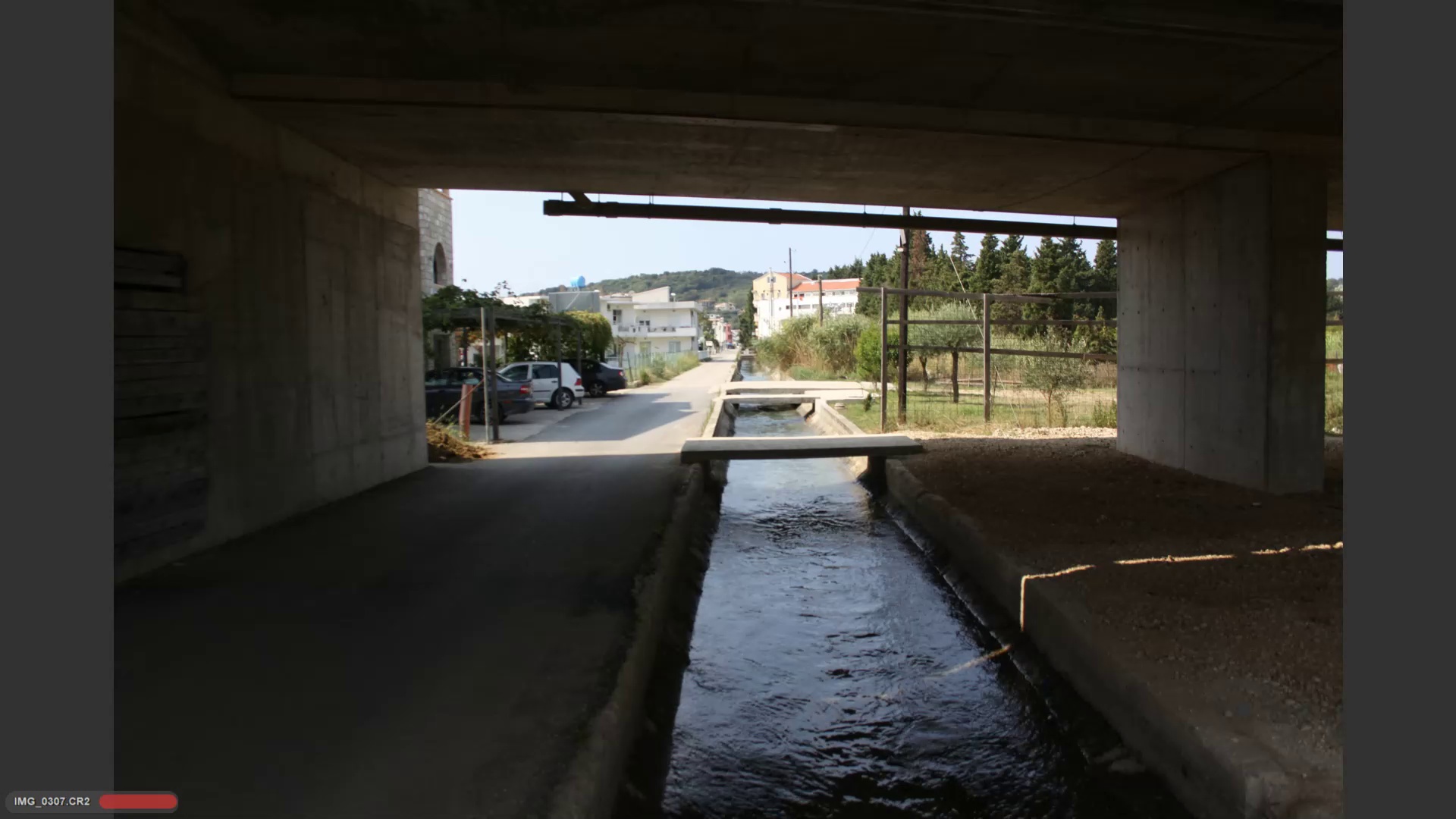 
key(ArrowRight)
 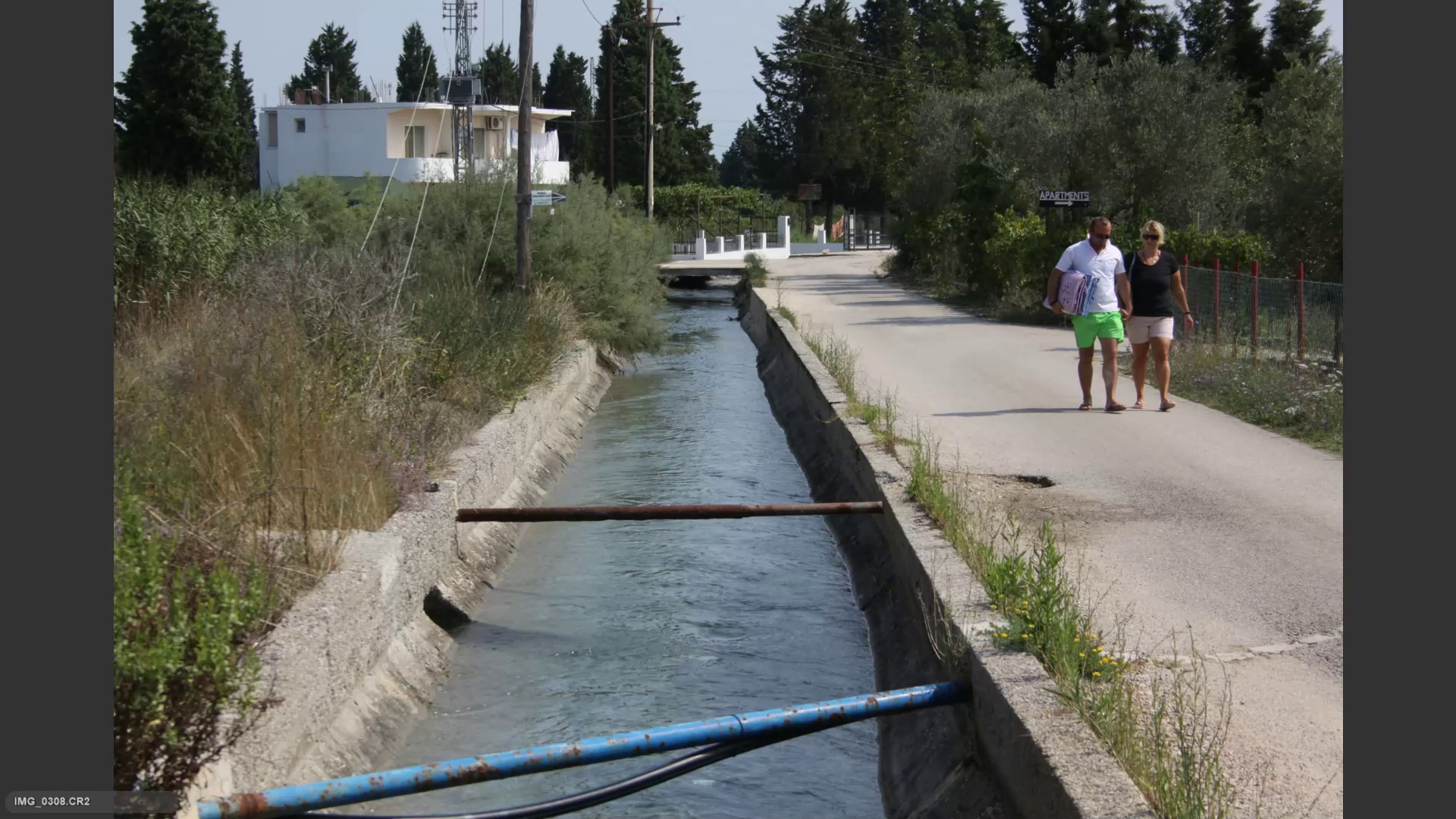 
key(ArrowRight)
 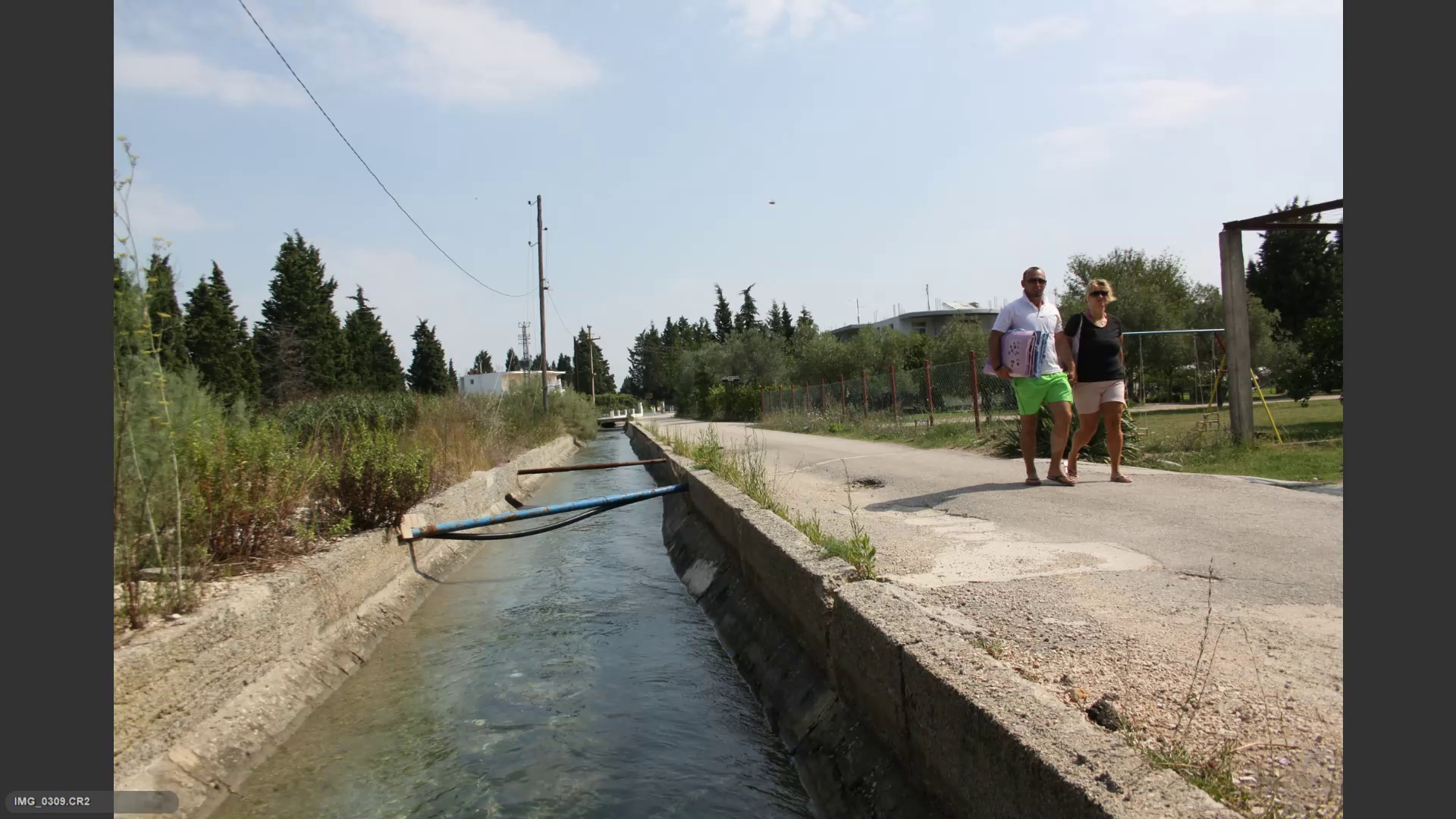 
key(ArrowLeft)
 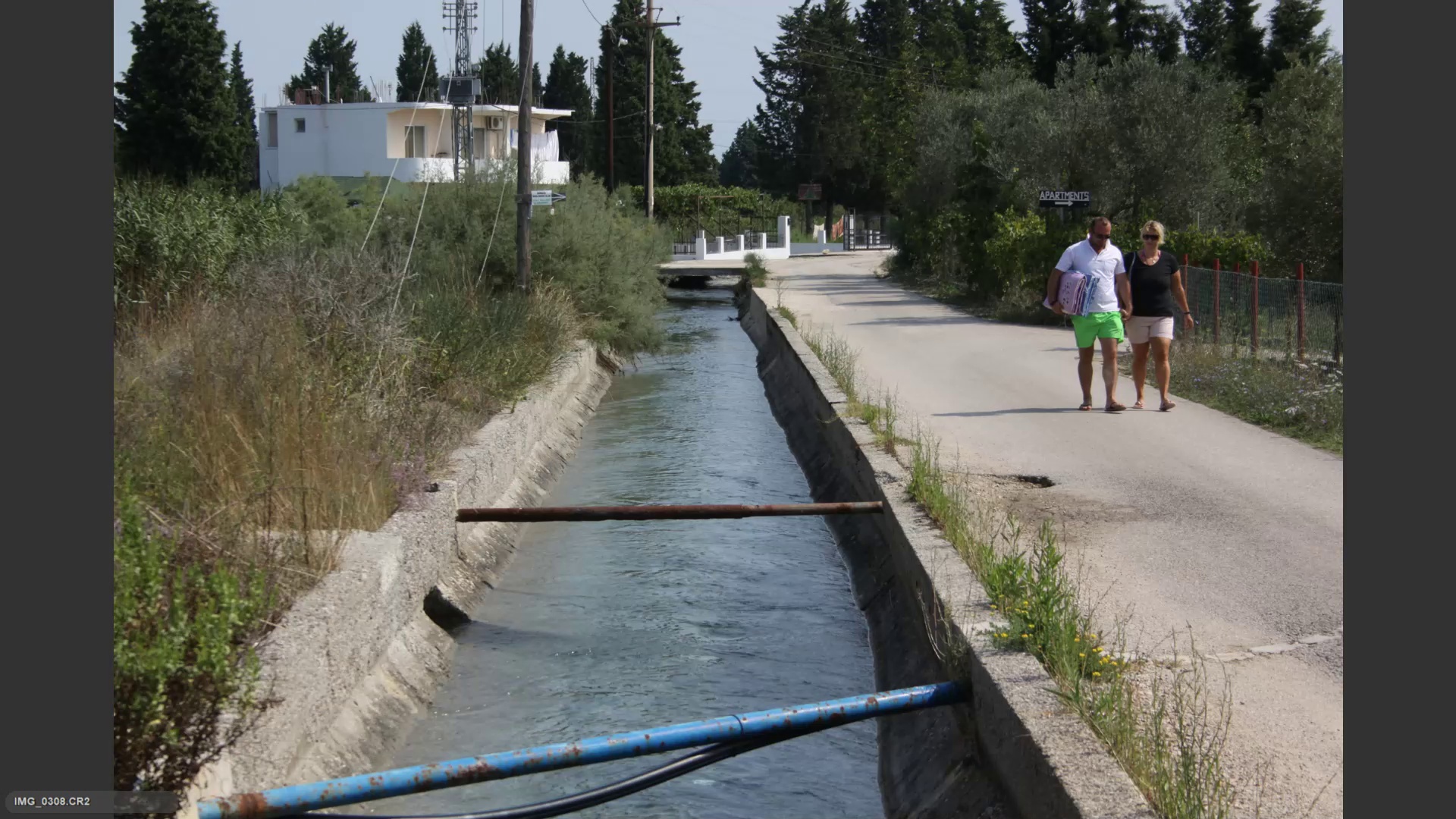 
key(ArrowRight)
 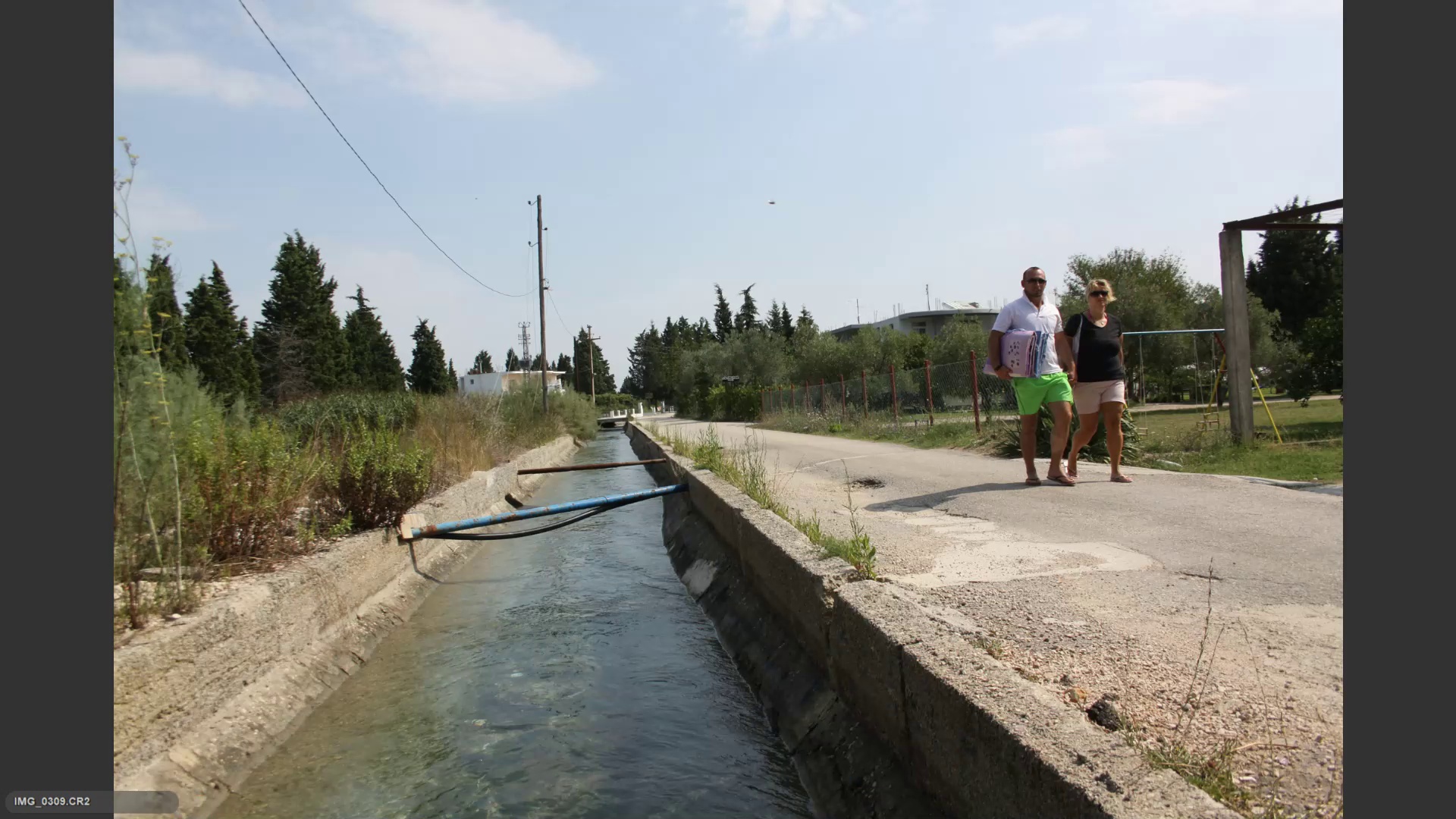 
key(ArrowRight)
 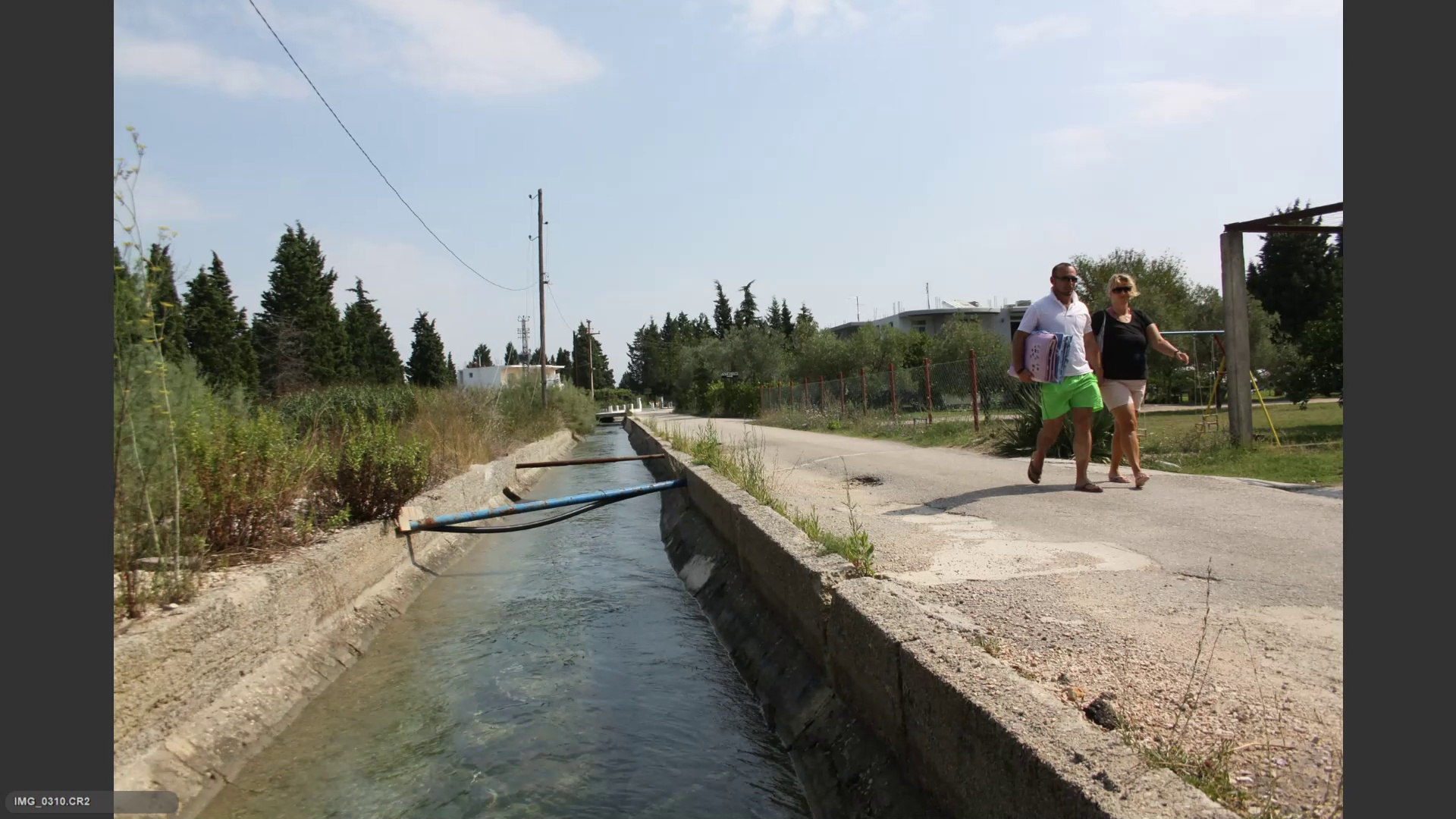 
key(ArrowRight)
 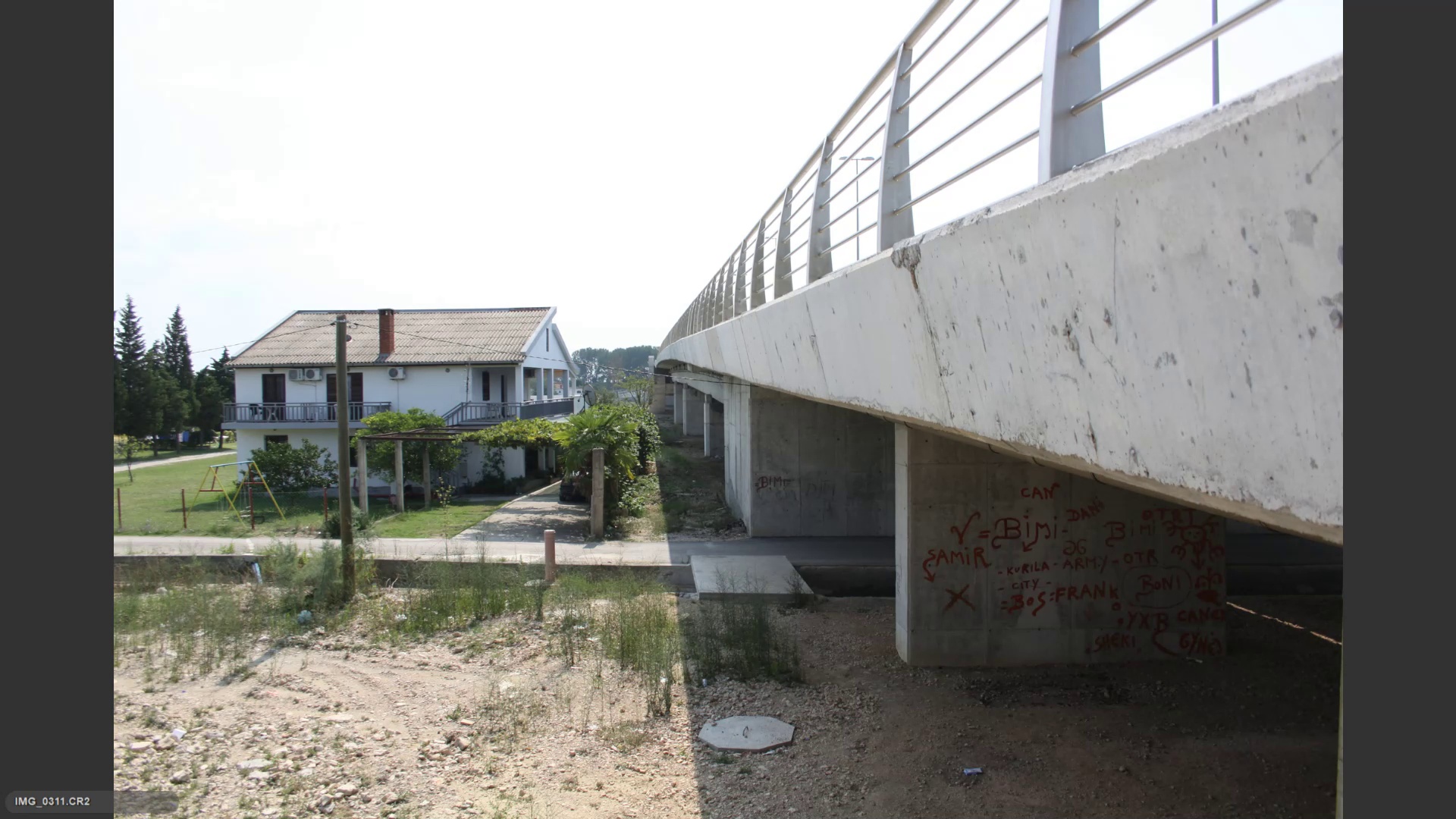 
key(ArrowRight)
 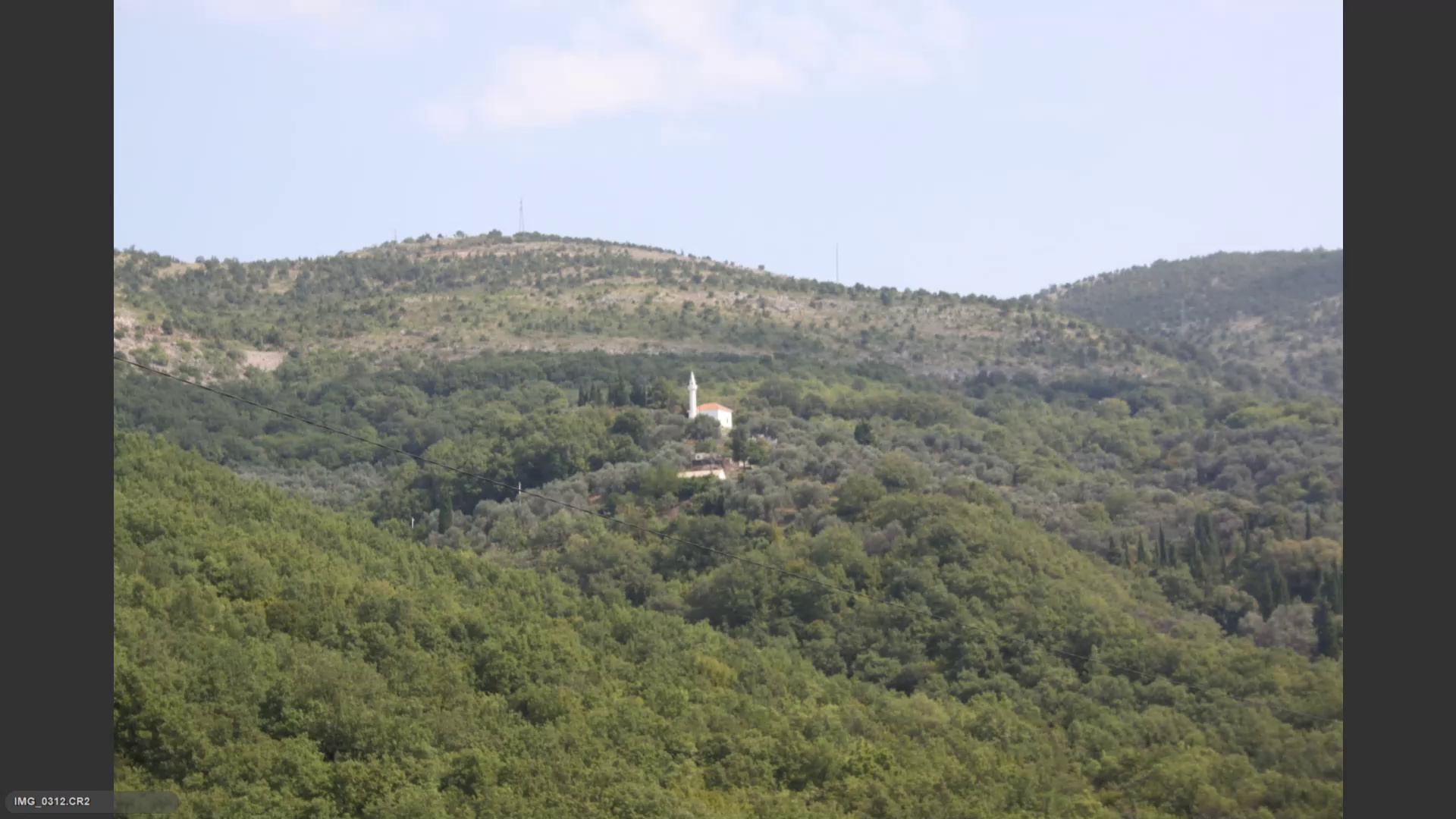 
key(ArrowLeft)
 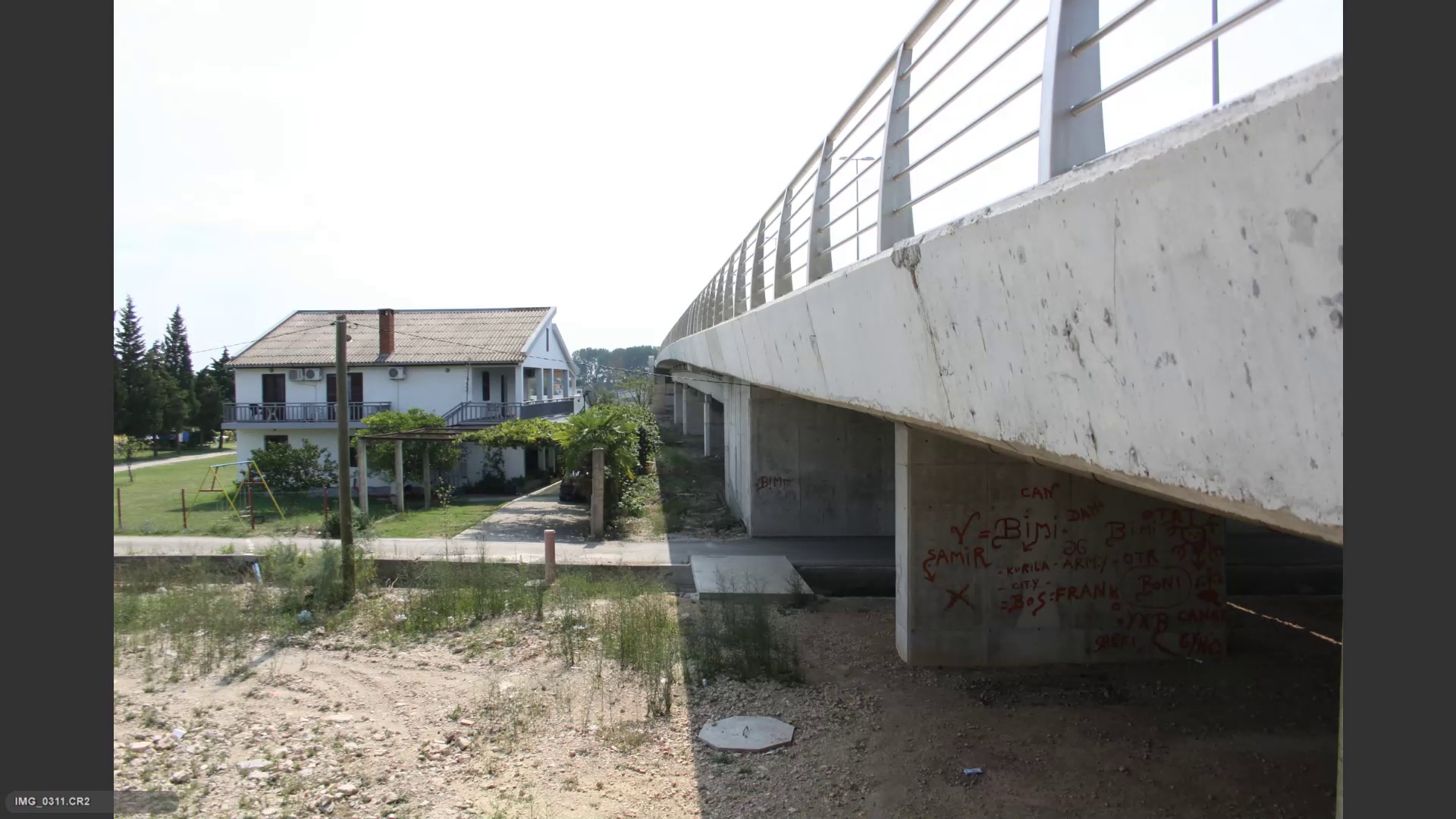 
key(ArrowRight)
 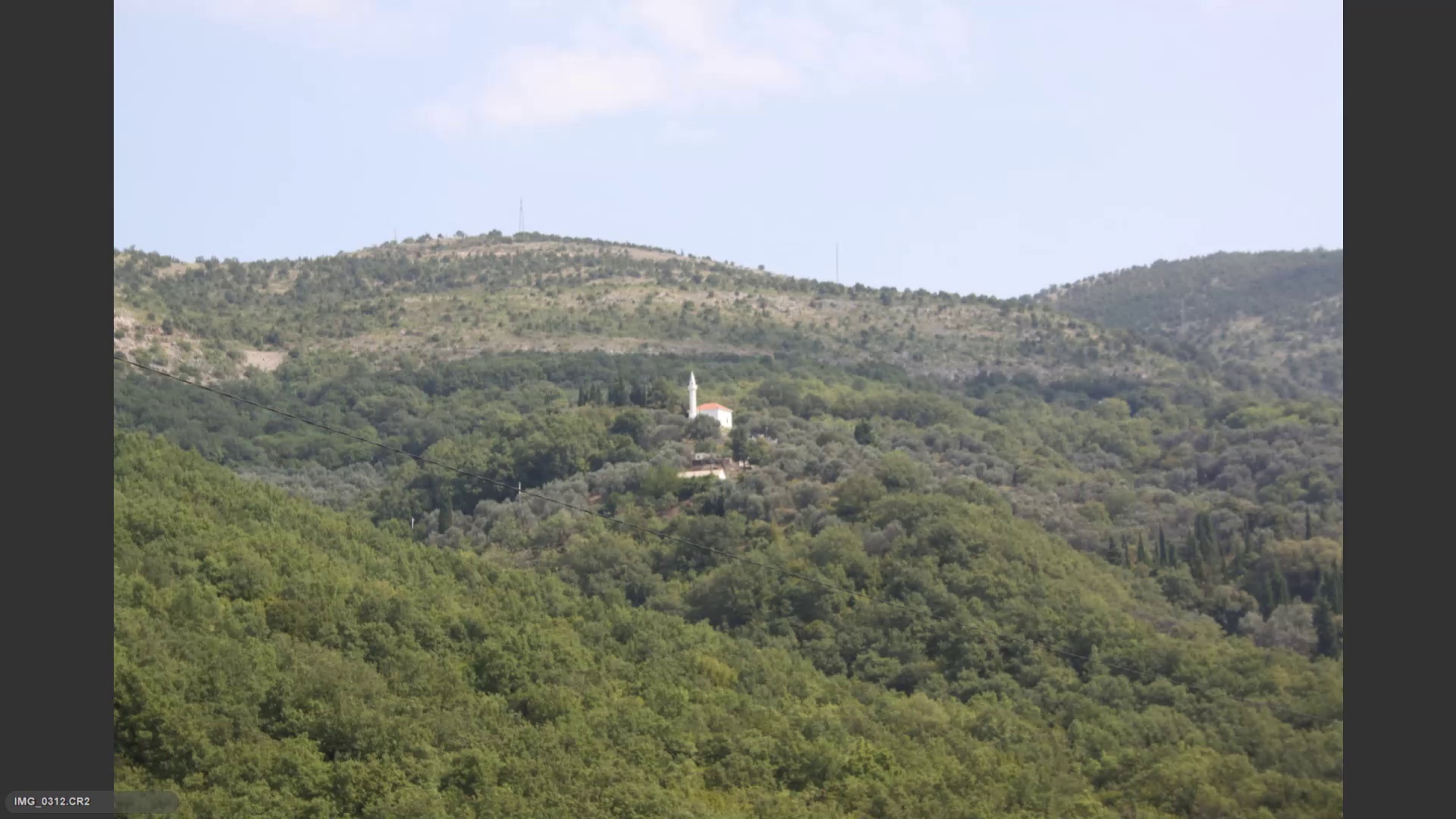 
key(ArrowLeft)
 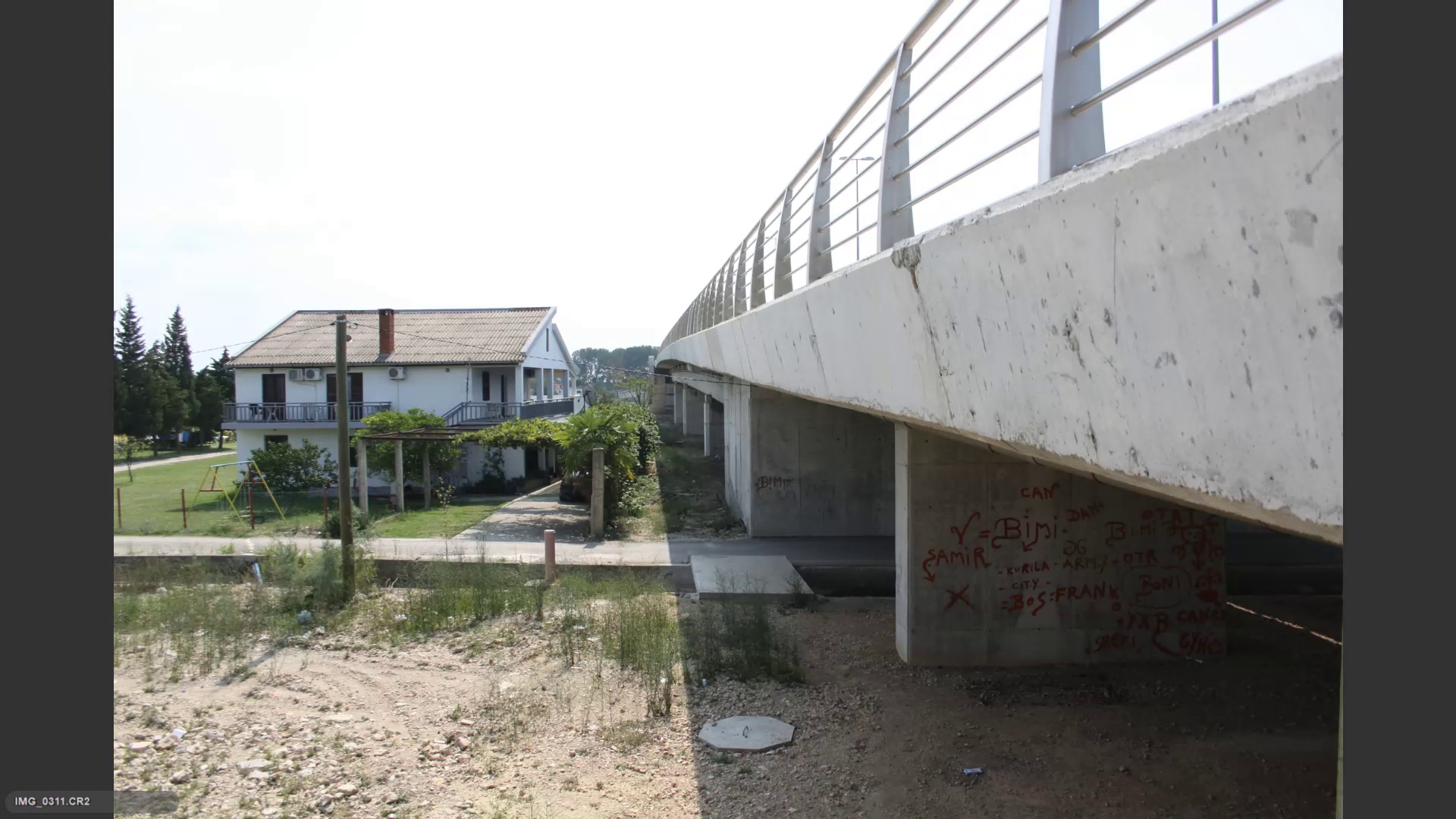 
key(ArrowRight)
 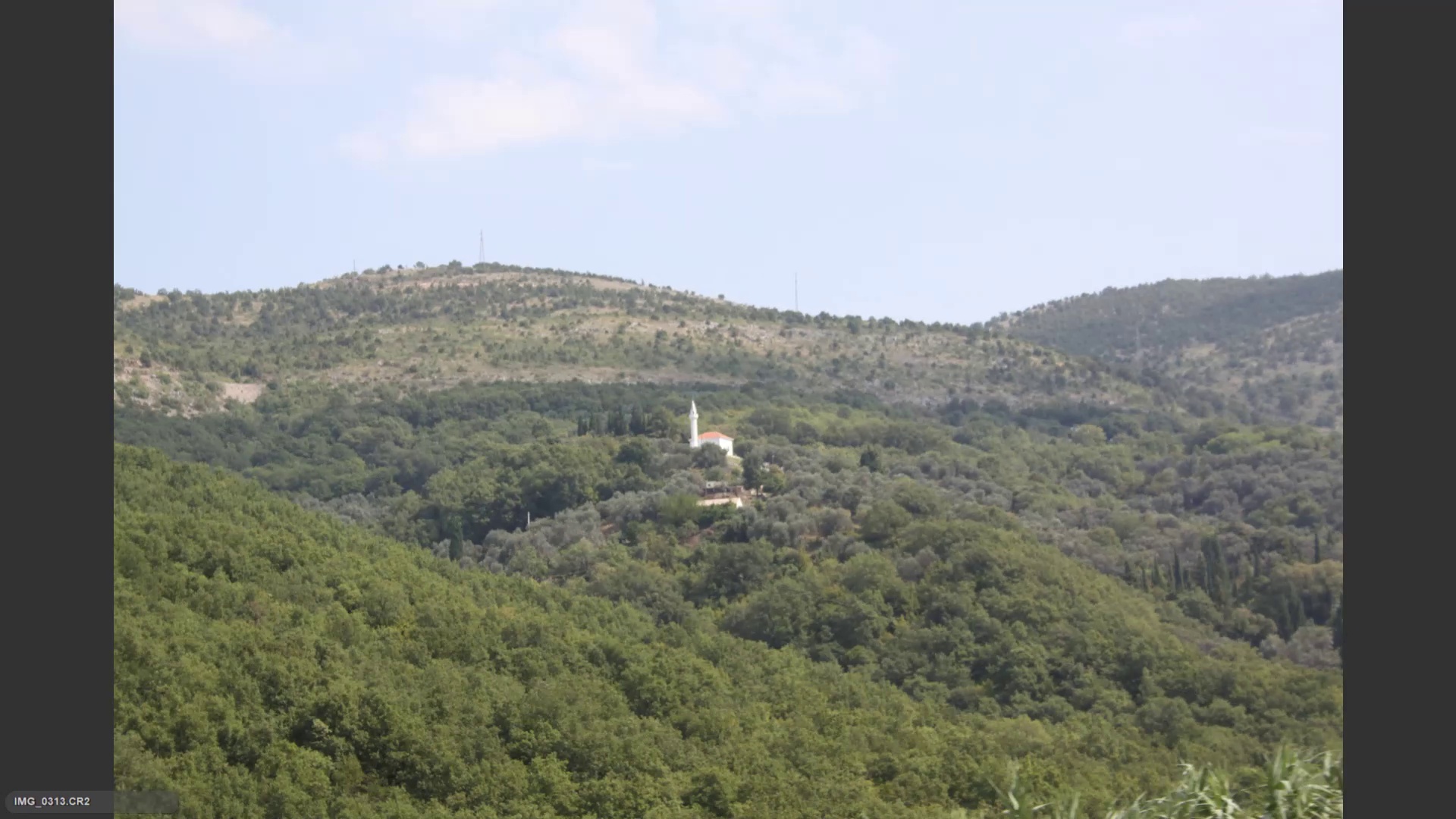 
key(ArrowRight)
 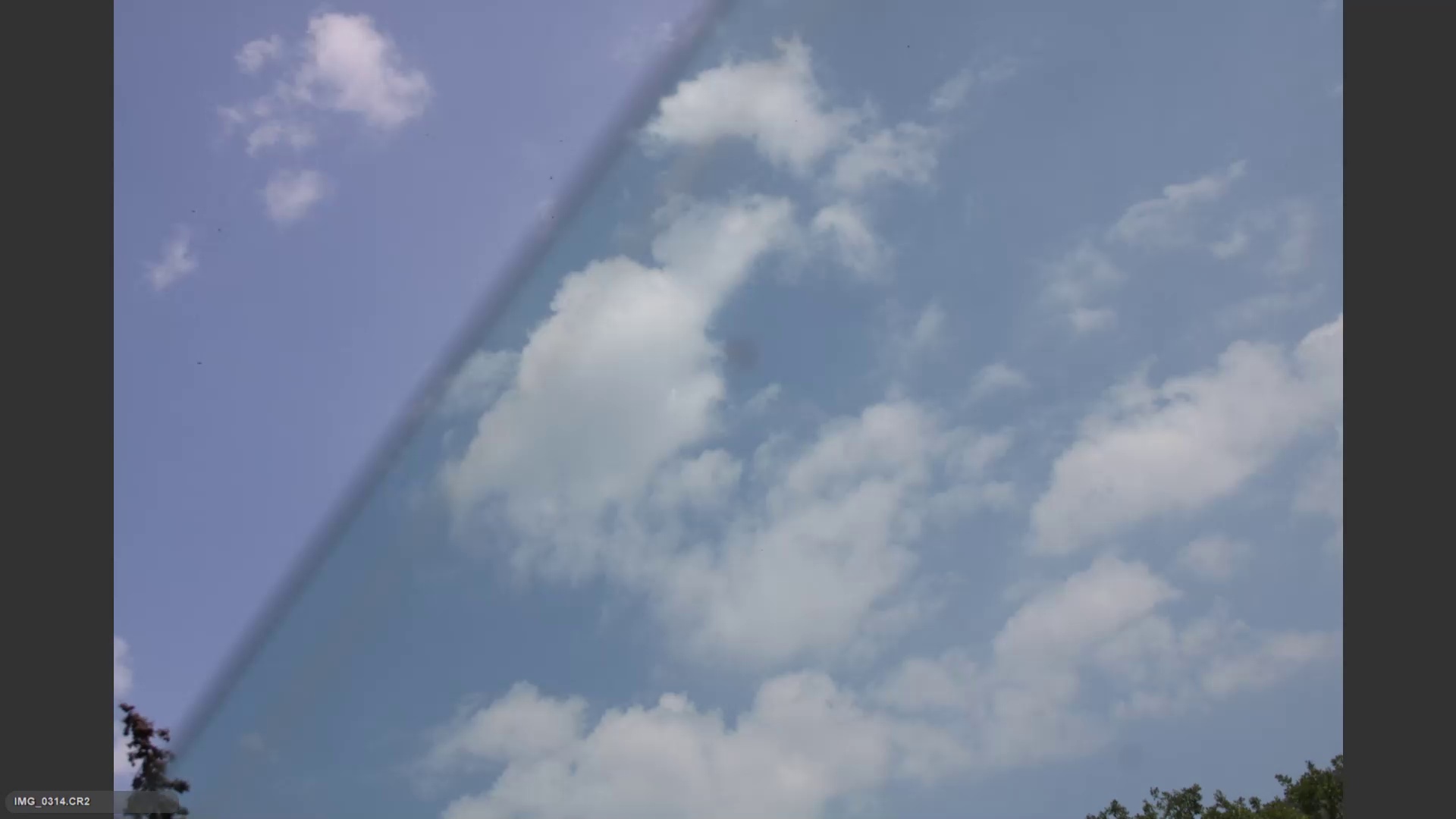 
key(ArrowRight)
 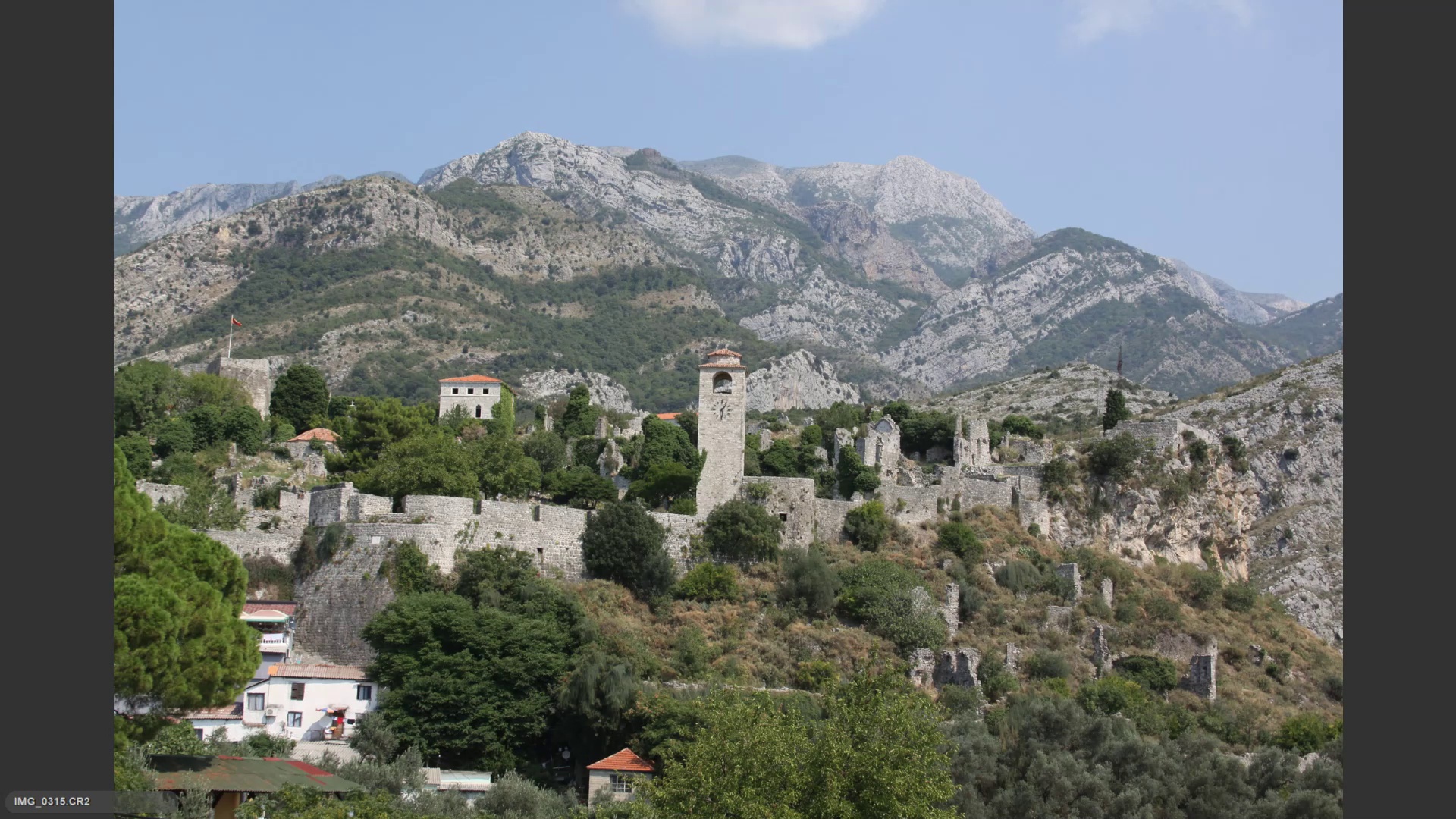 
key(ArrowRight)
 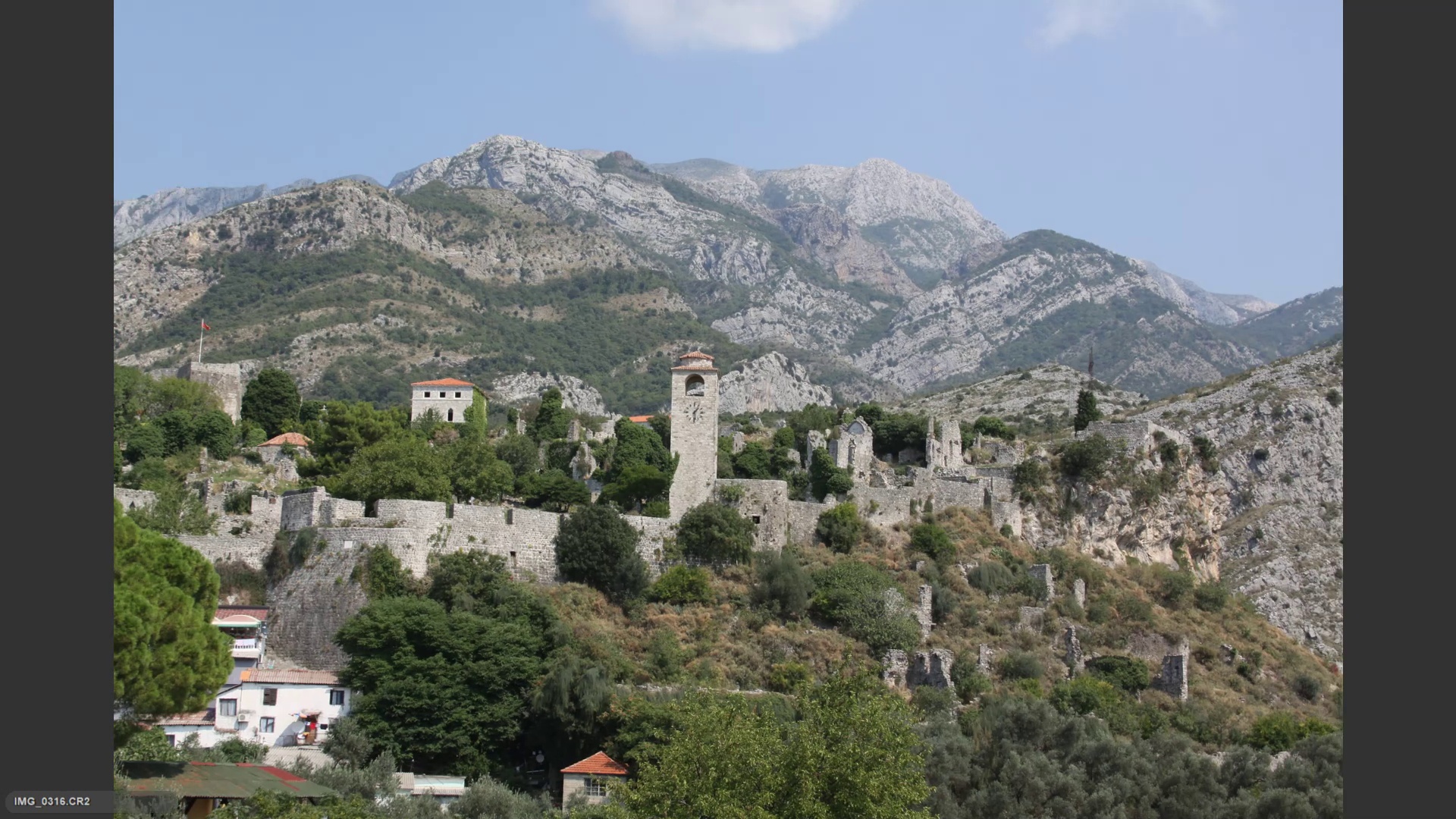 
key(ArrowLeft)
 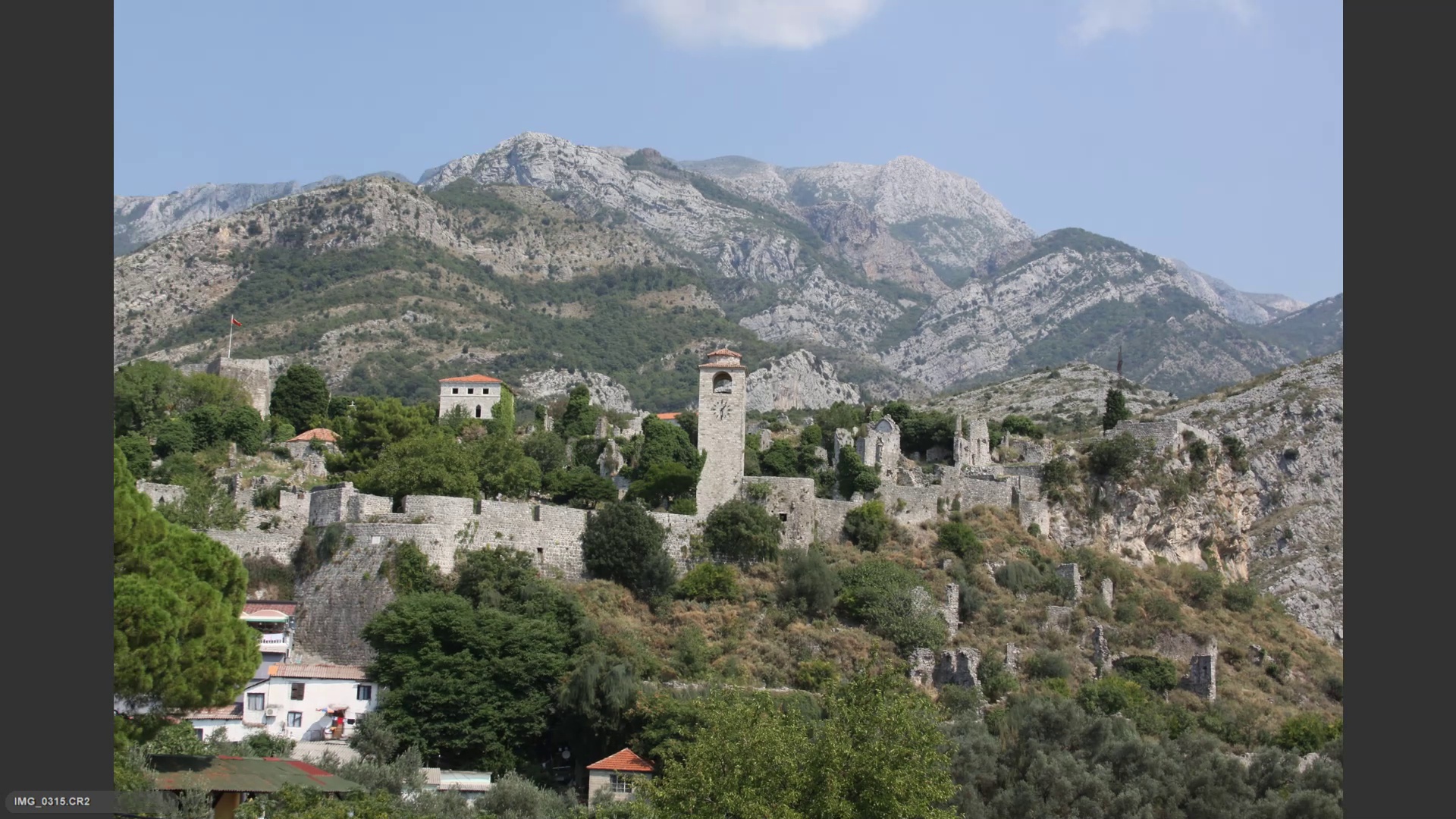 
key(6)
 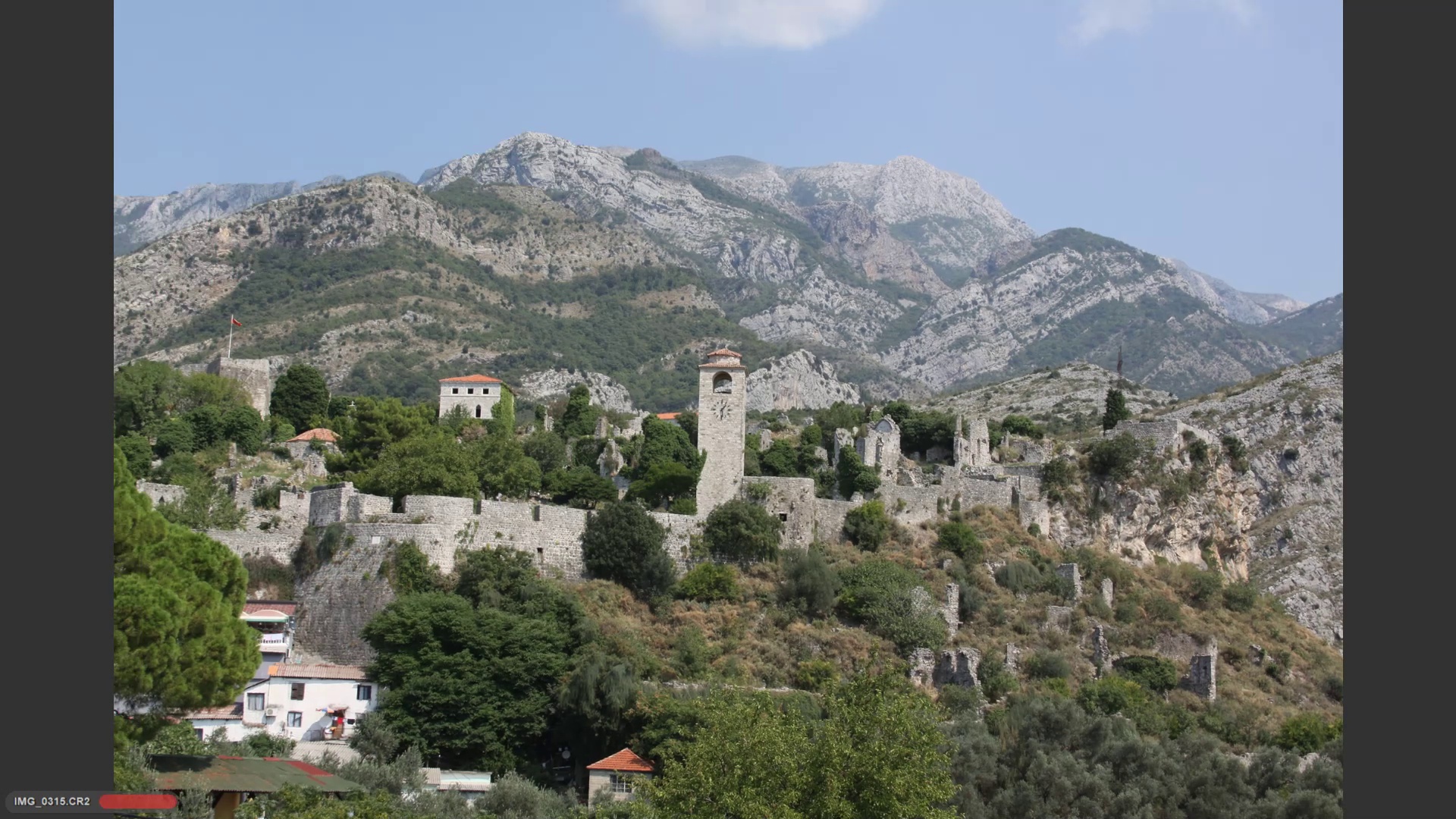 
key(ArrowRight)
 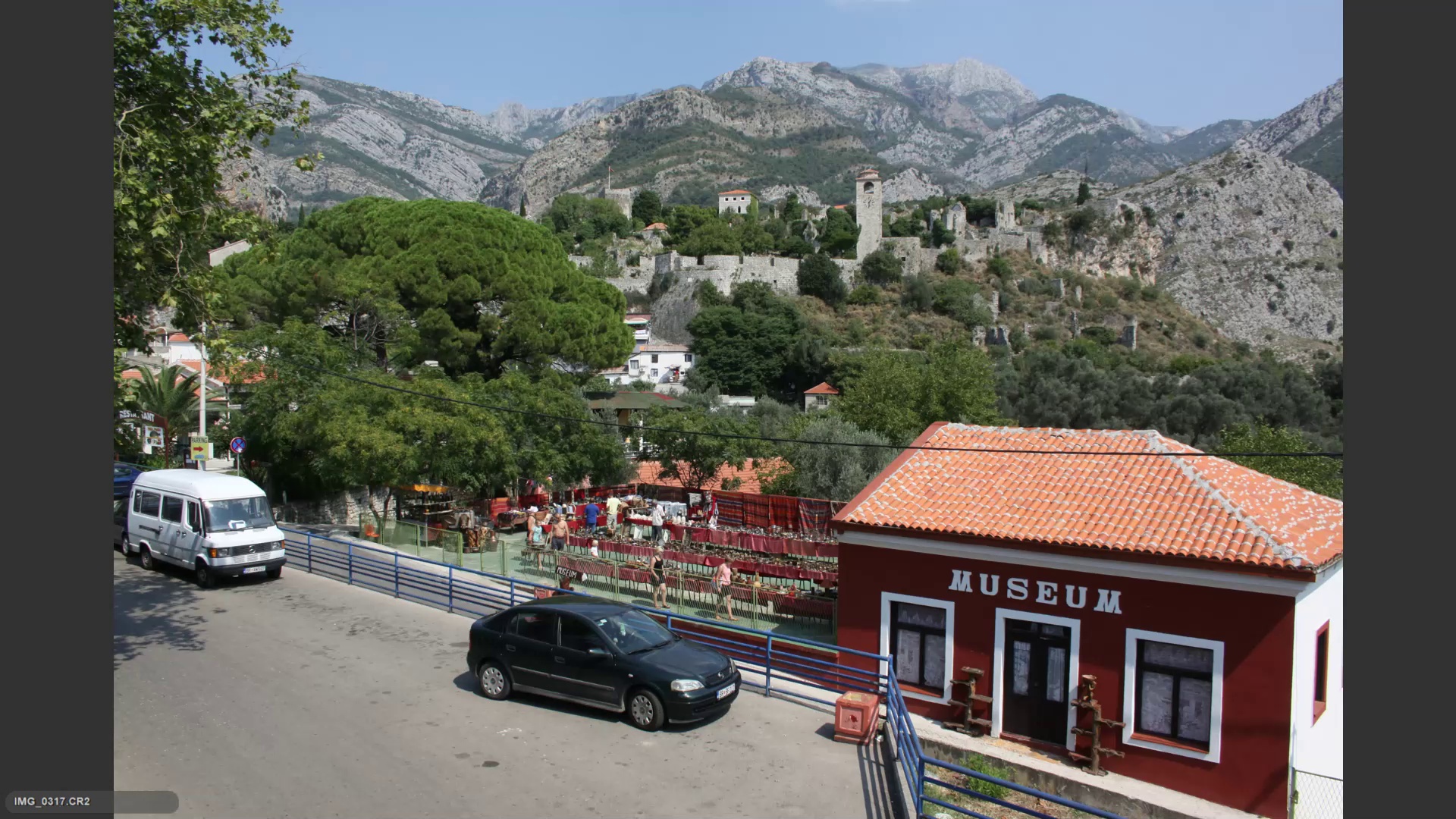 
key(ArrowRight)
 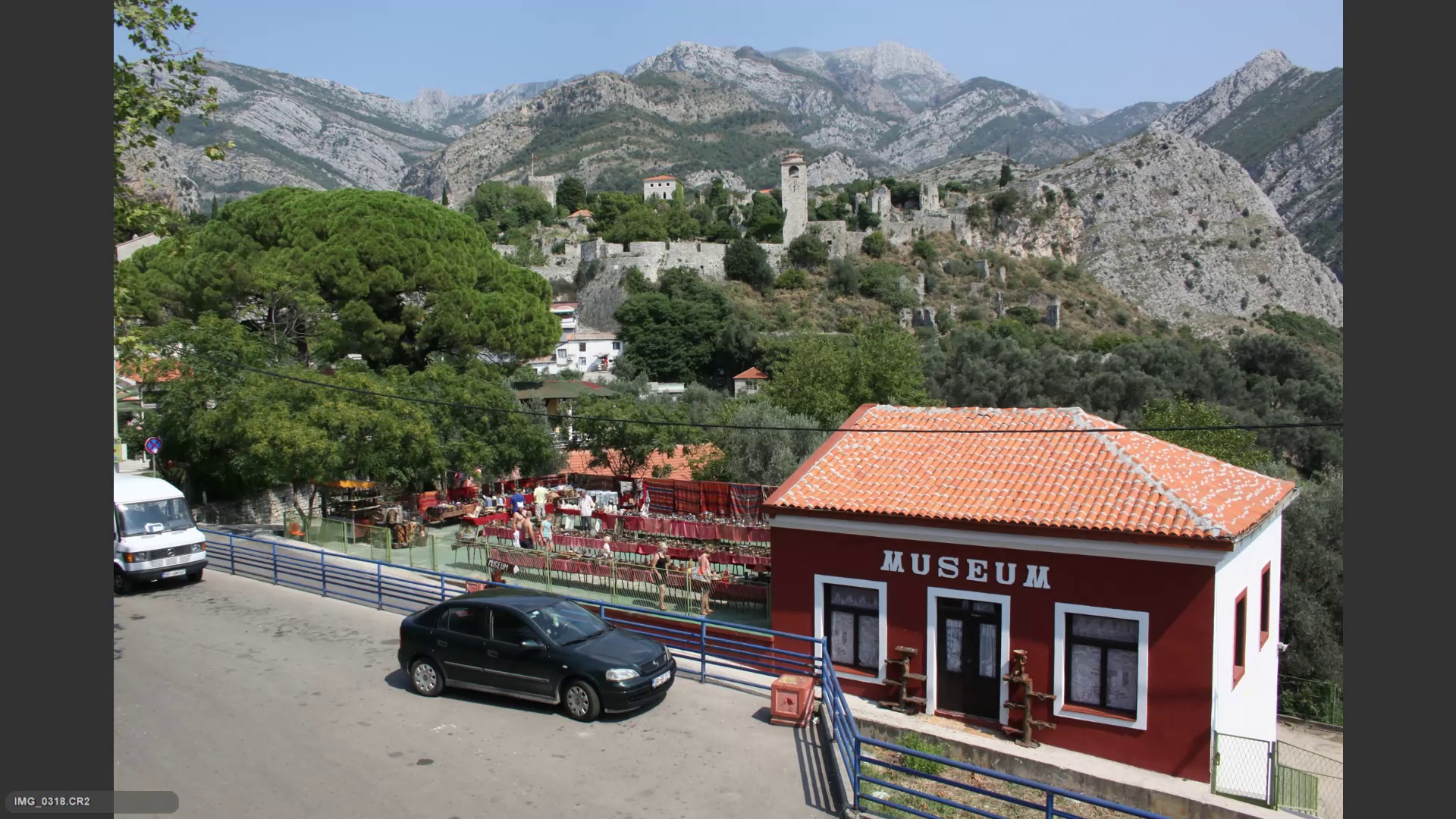 
key(ArrowLeft)
 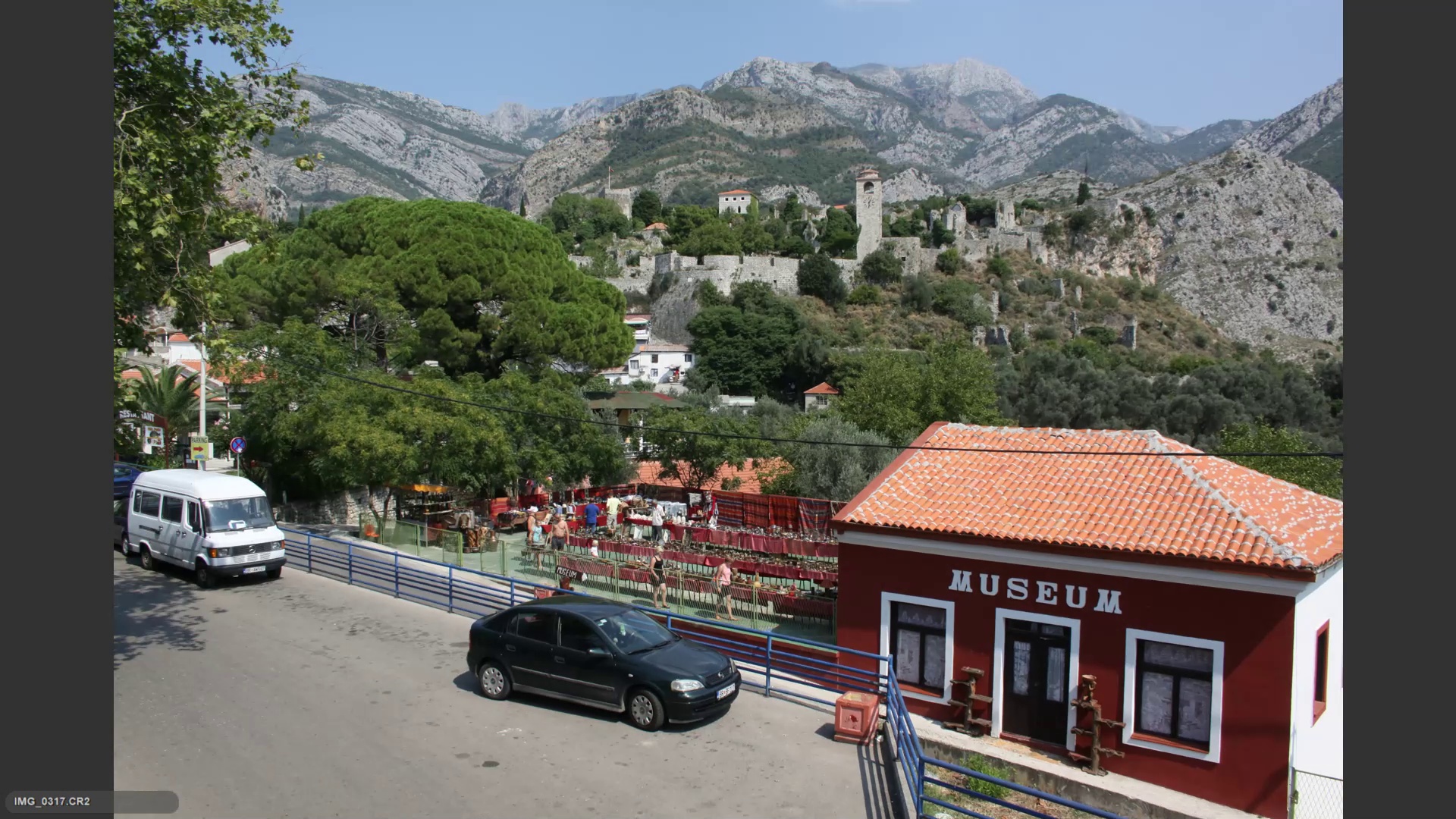 
key(ArrowRight)
 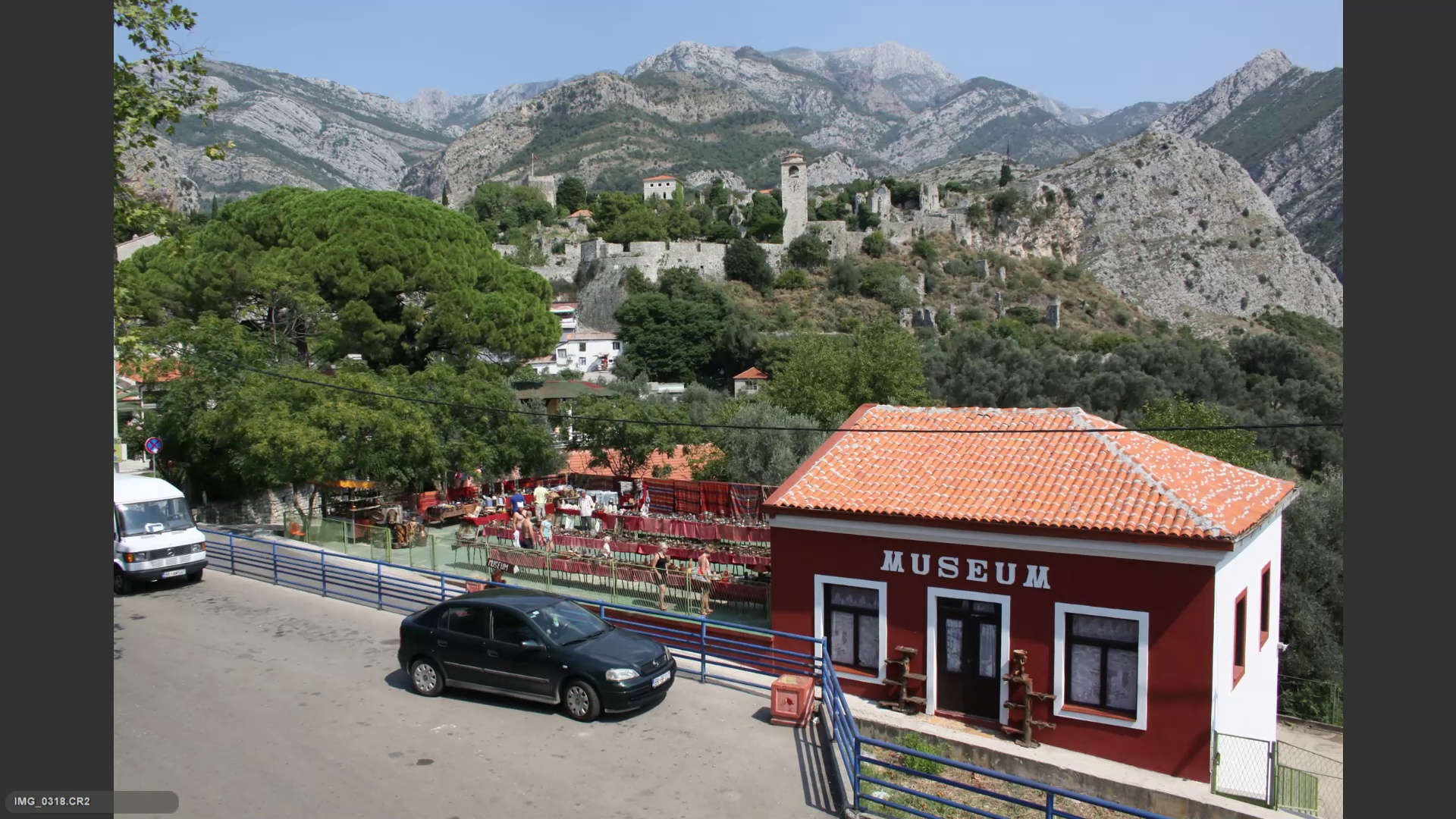 
key(ArrowLeft)
 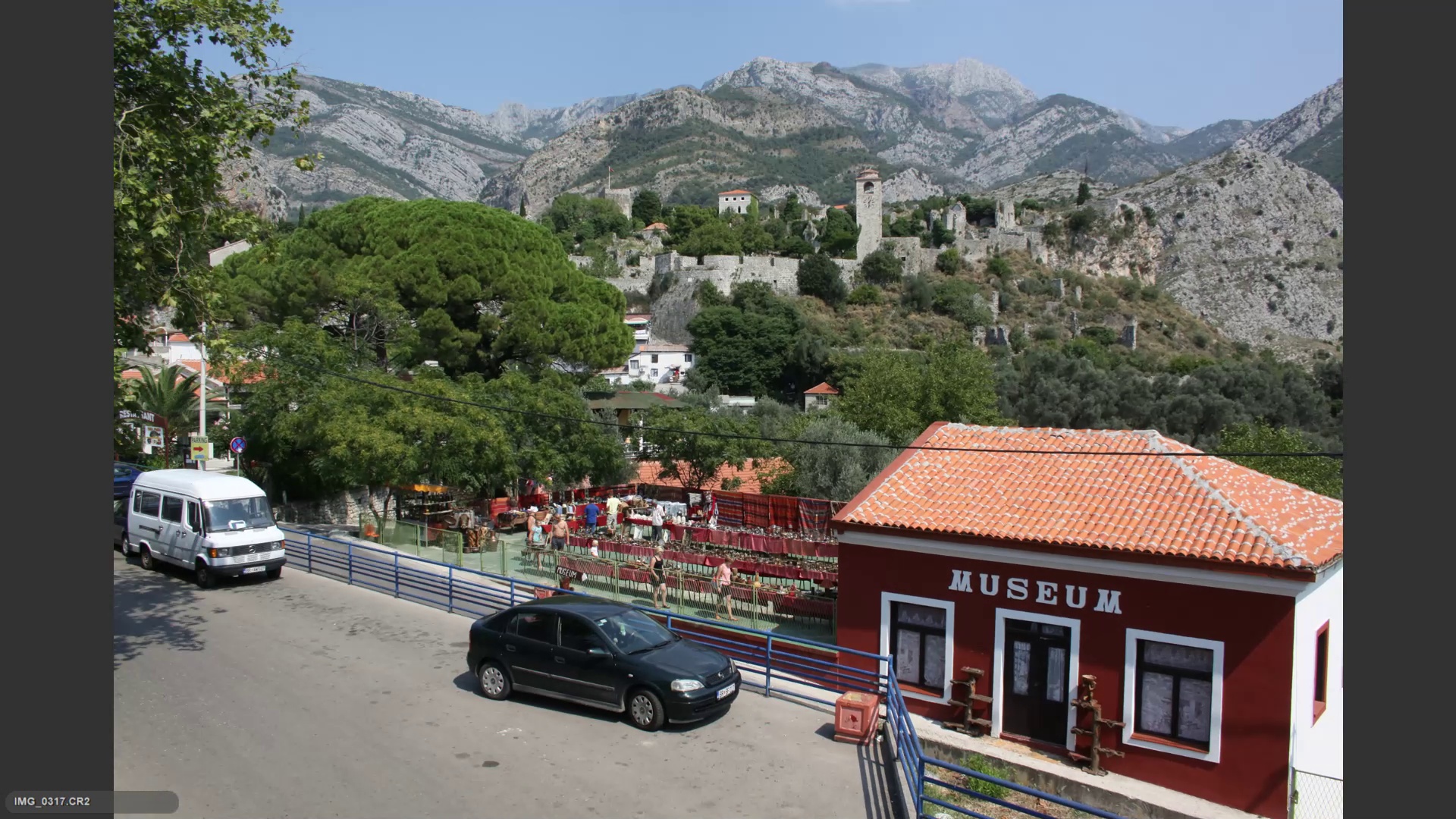 
key(6)
 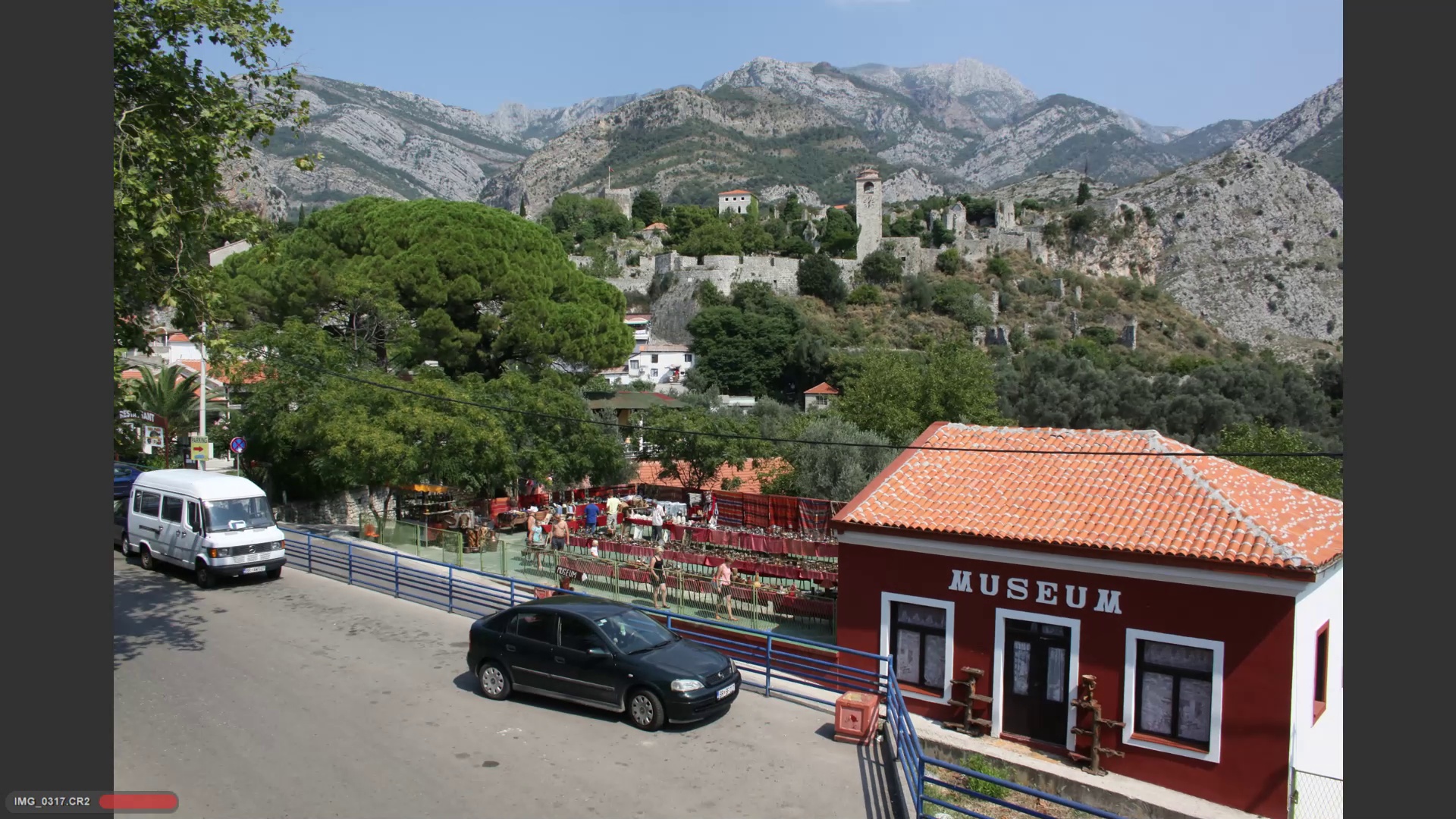 
key(ArrowRight)
 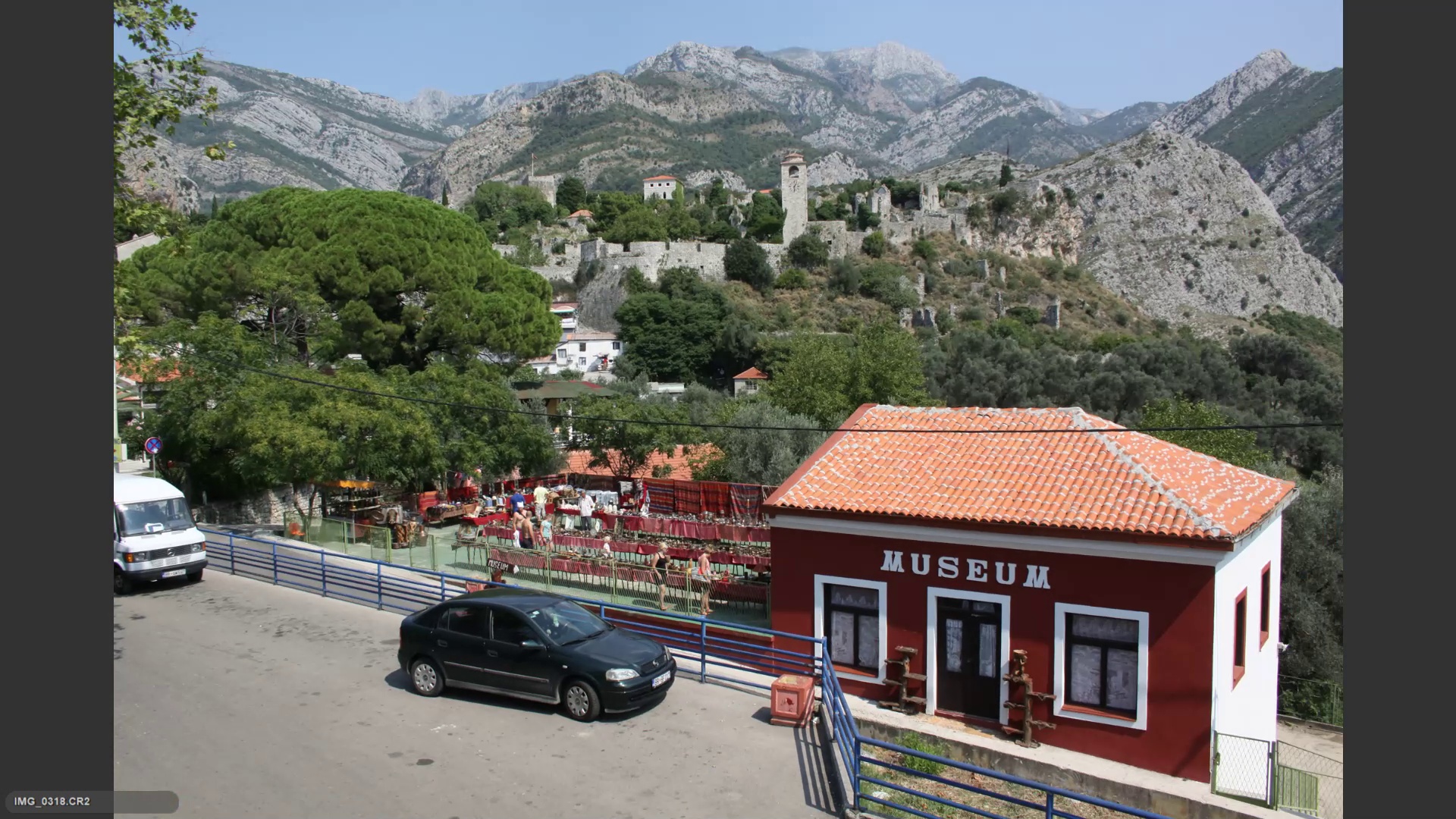 
key(ArrowRight)
 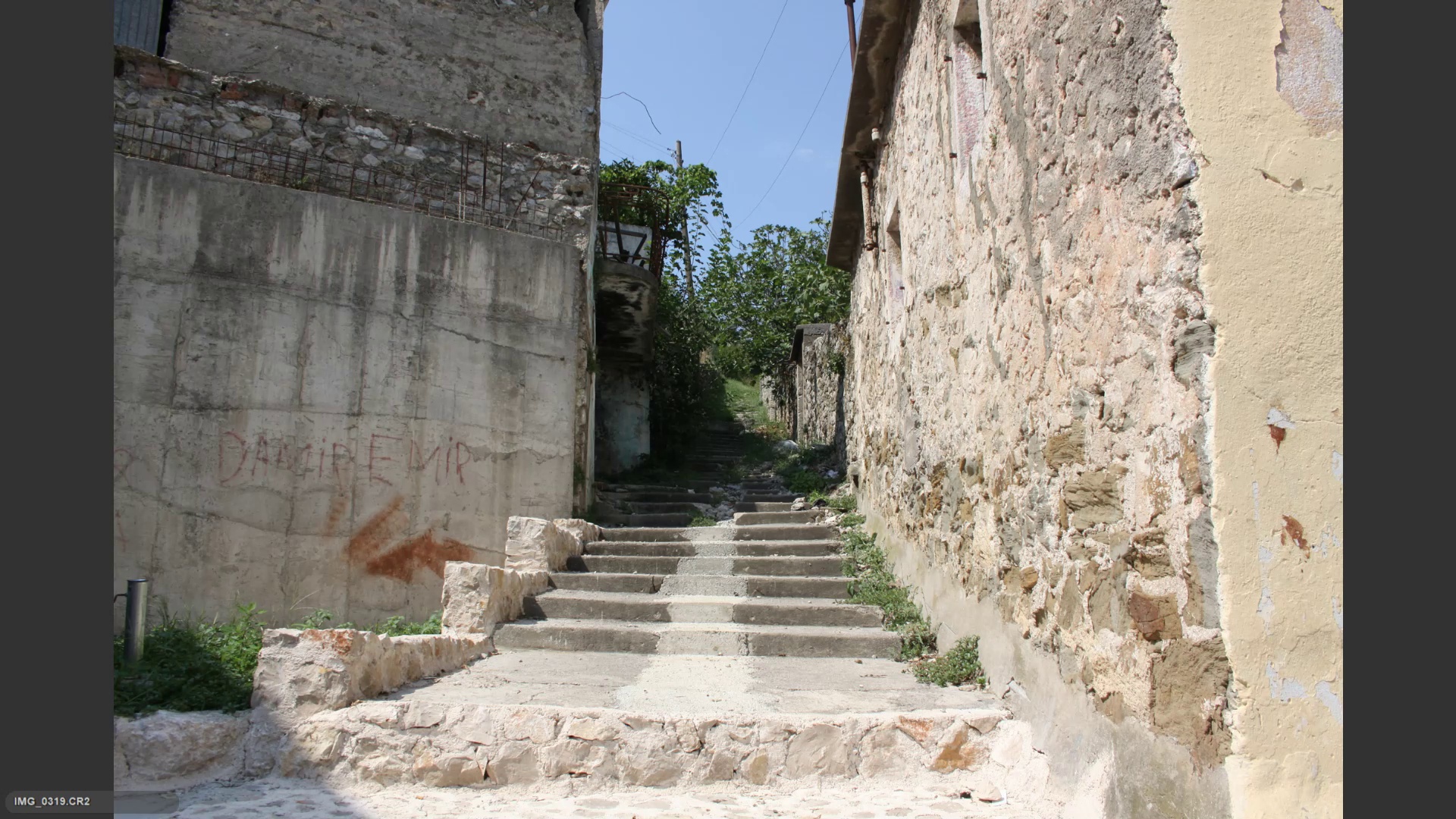 
key(ArrowRight)
 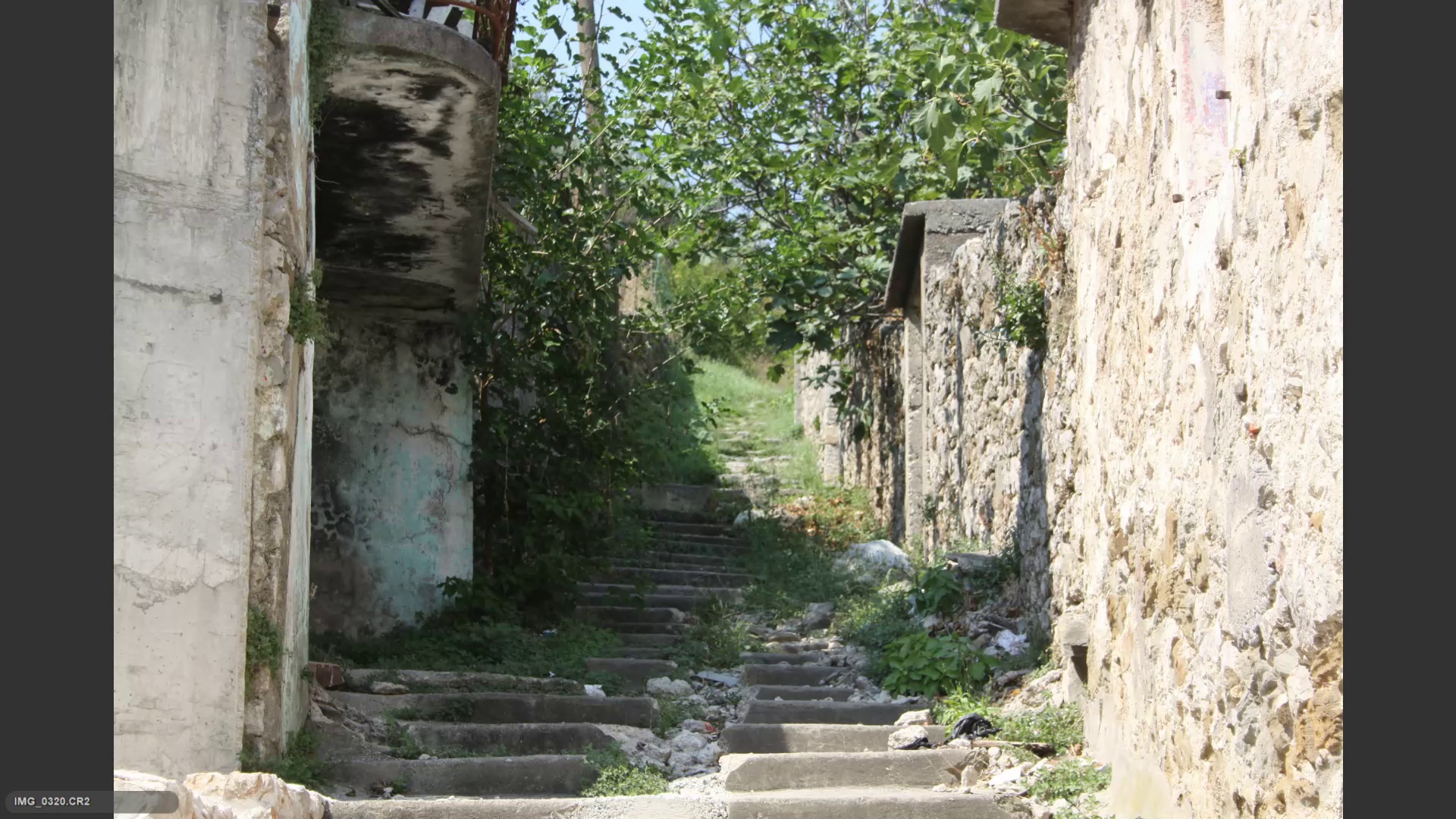 
key(ArrowLeft)
 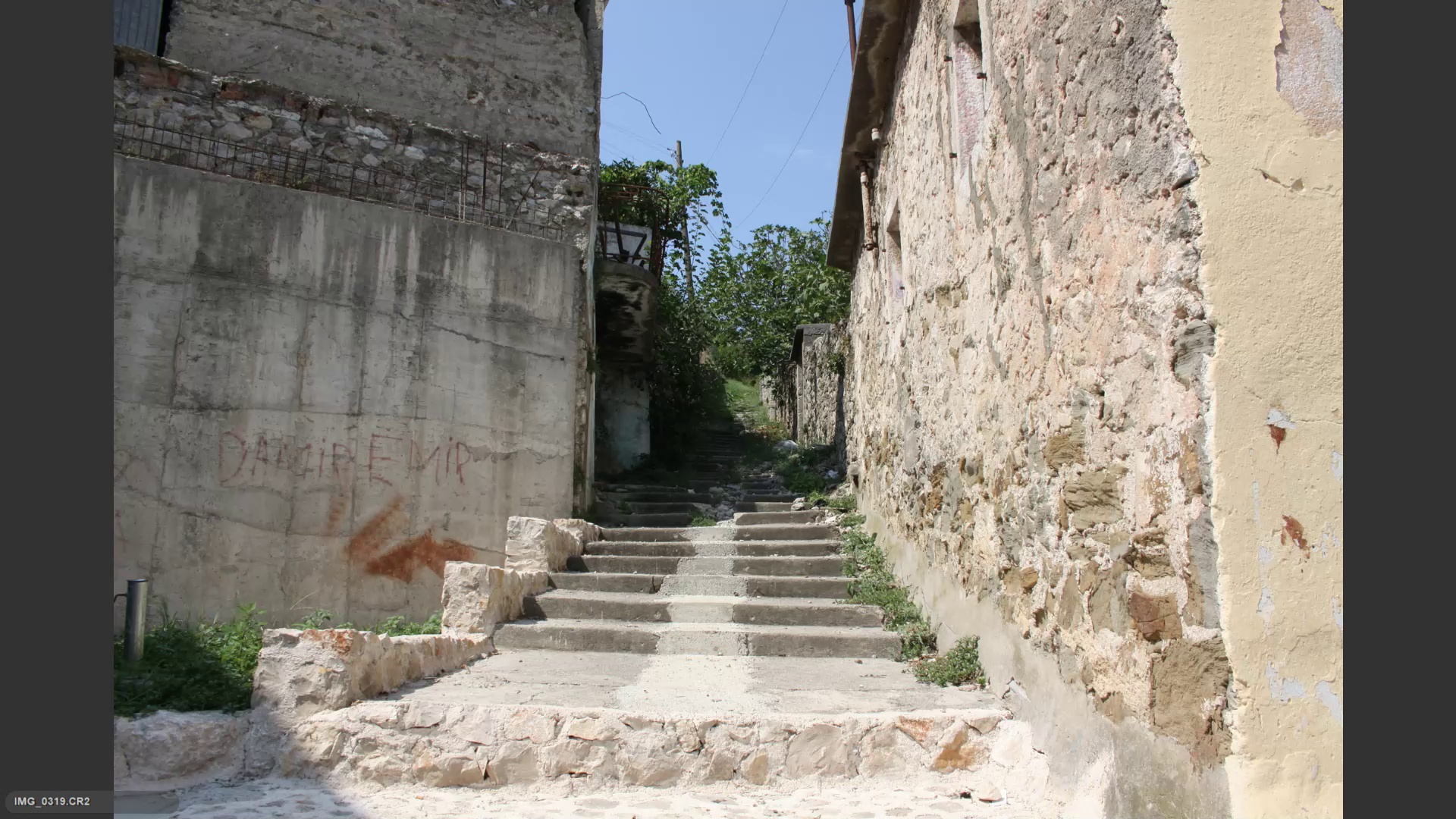 
key(6)
 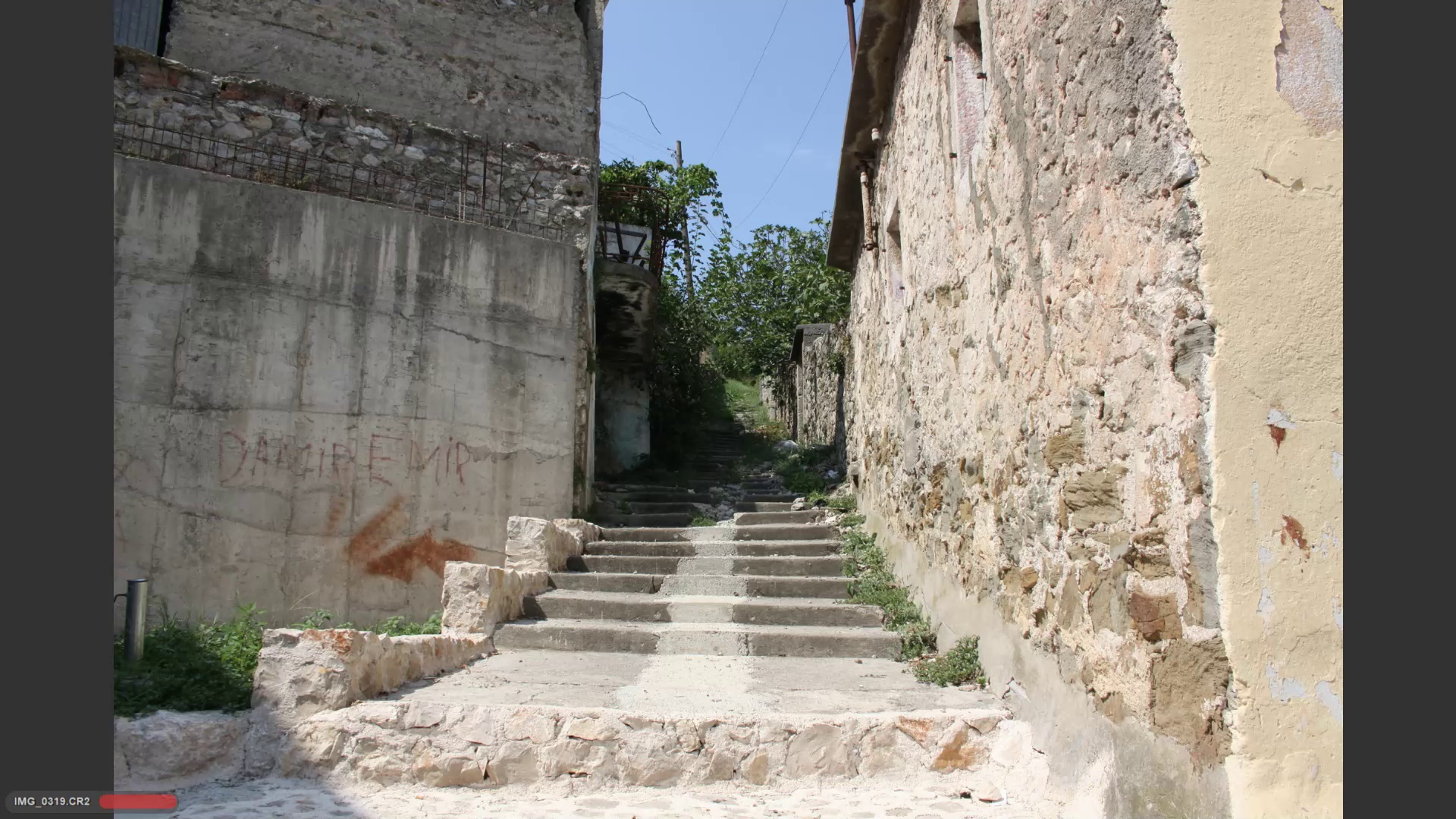 
key(ArrowRight)
 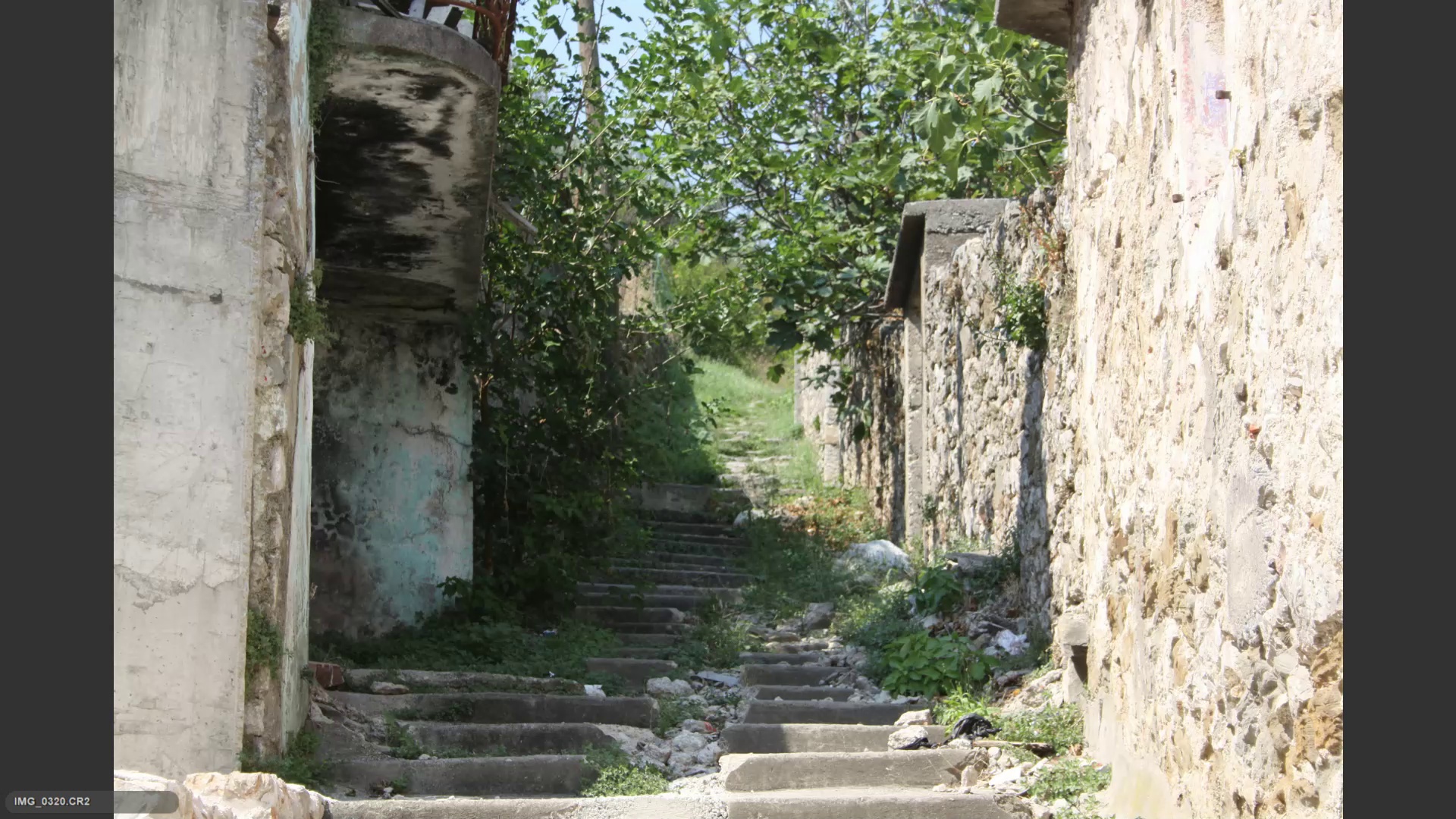 
key(6)
 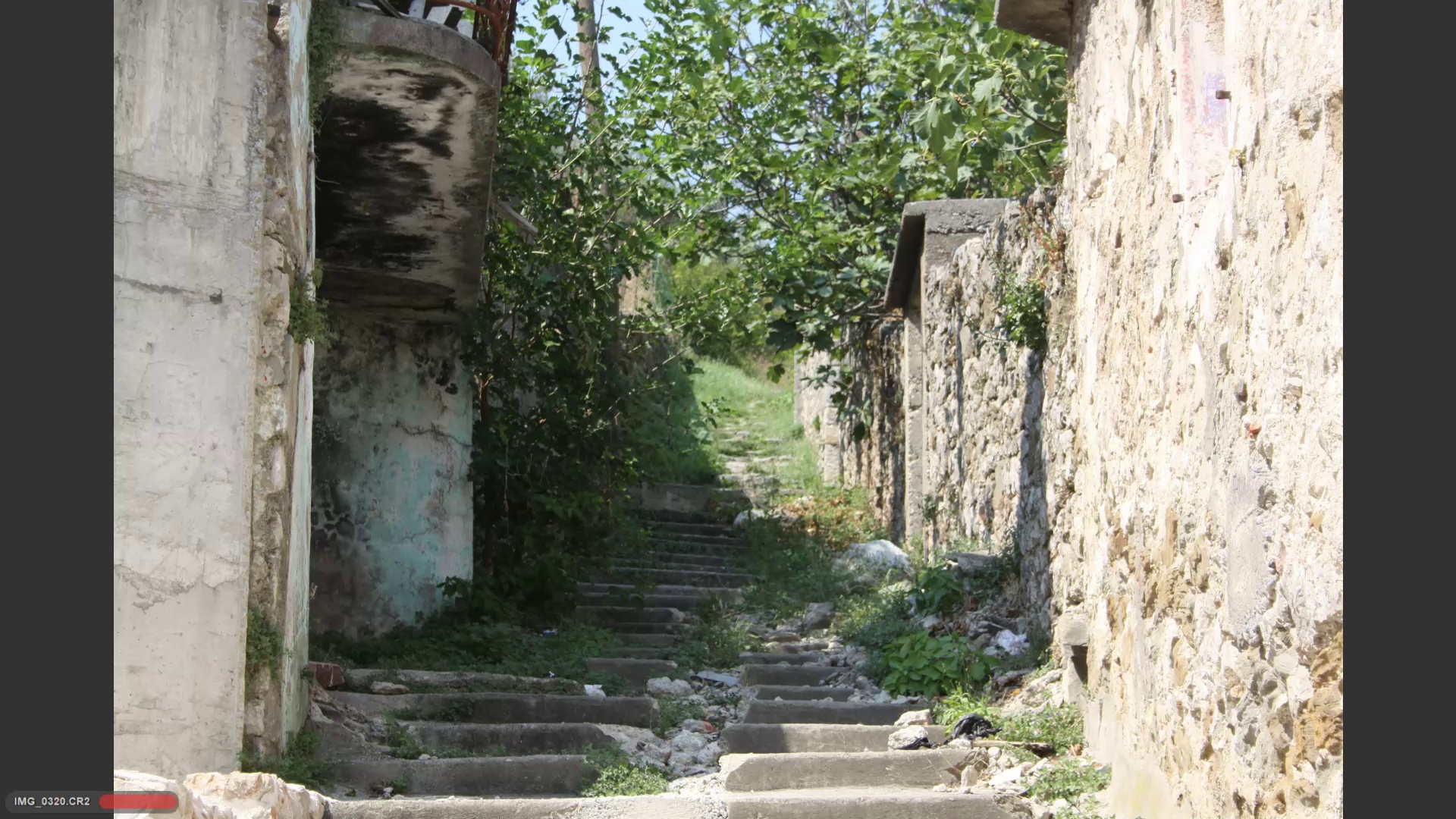 
key(ArrowRight)
 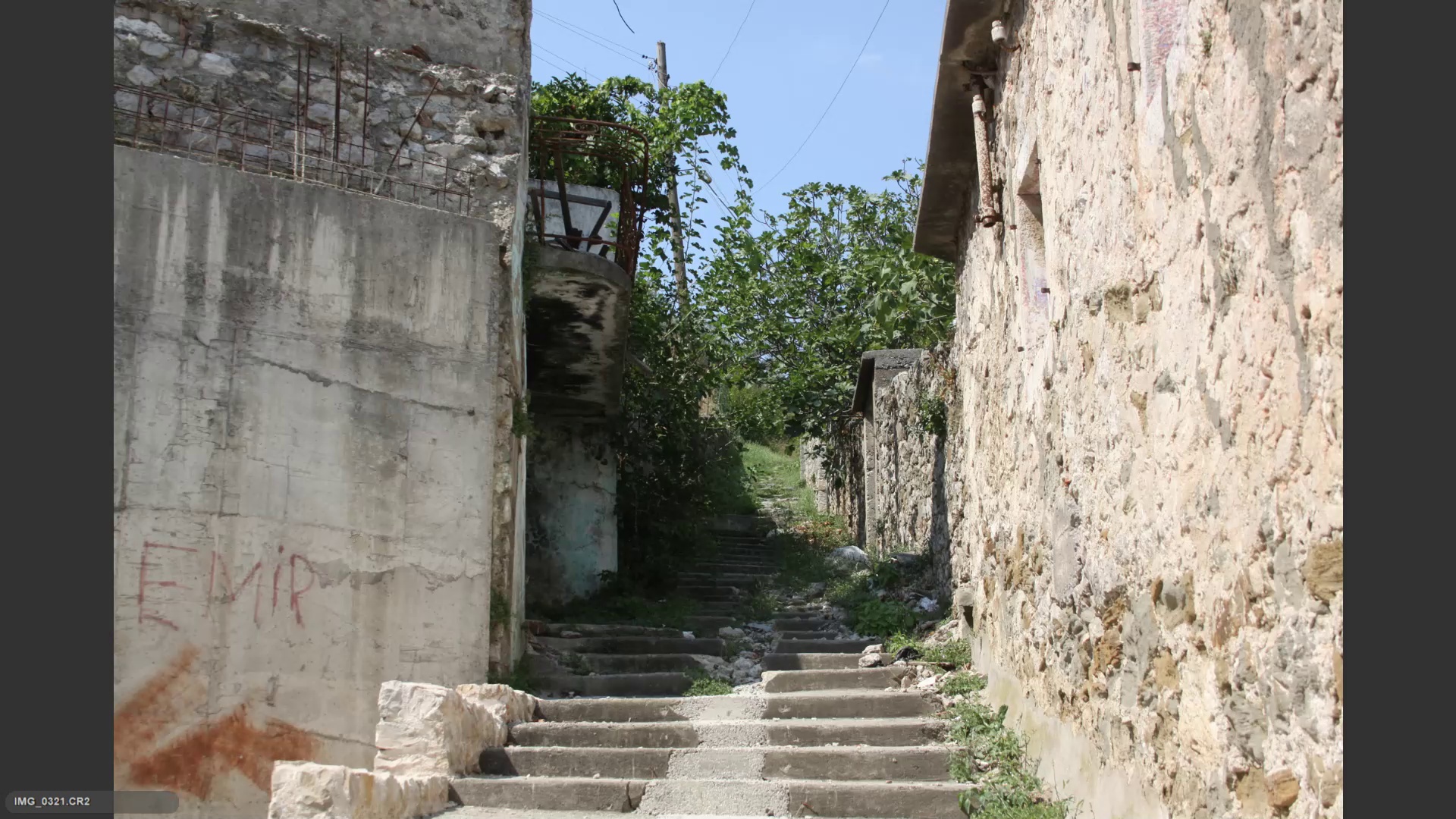 
key(ArrowLeft)
 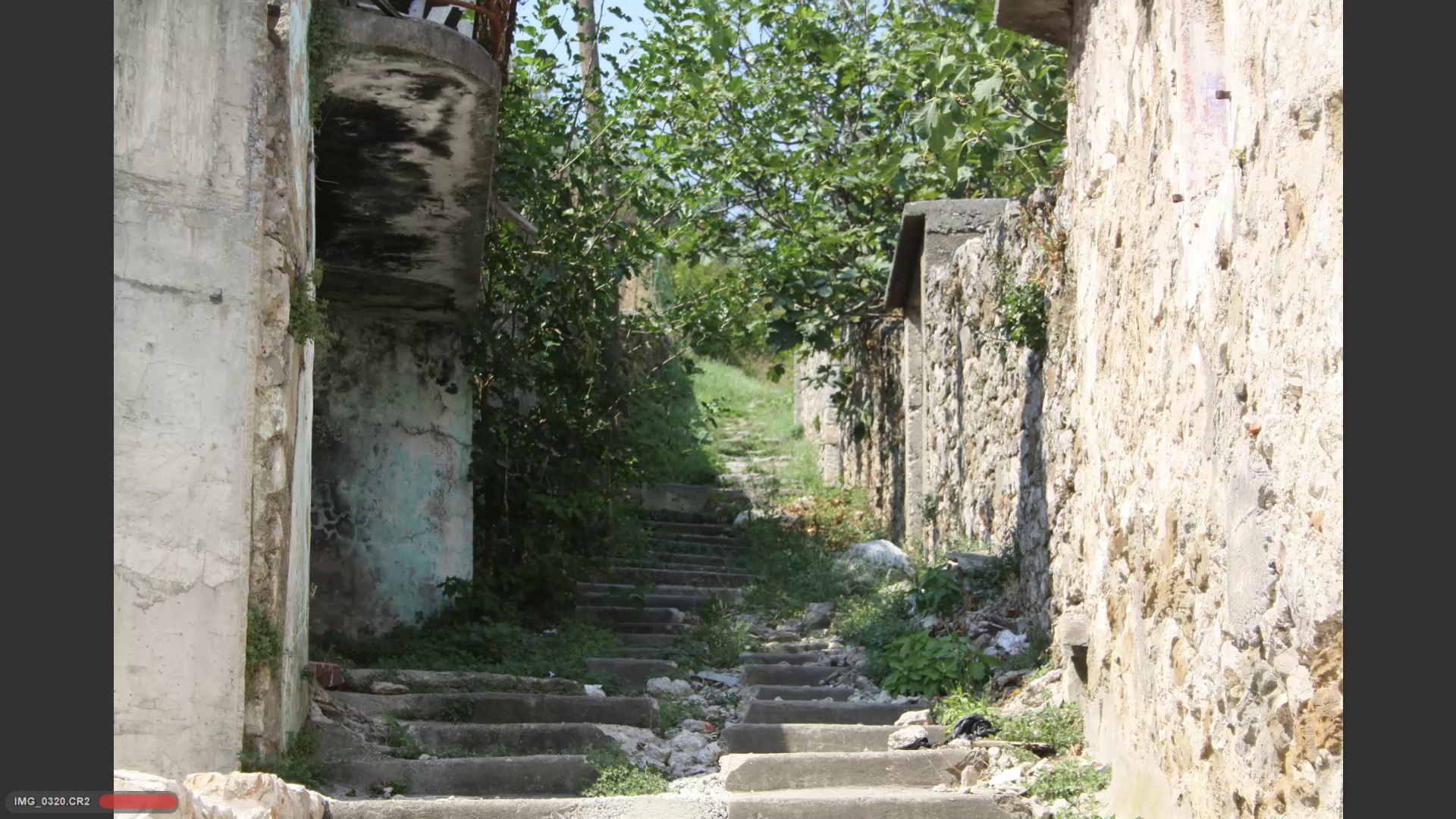 
key(ArrowLeft)
 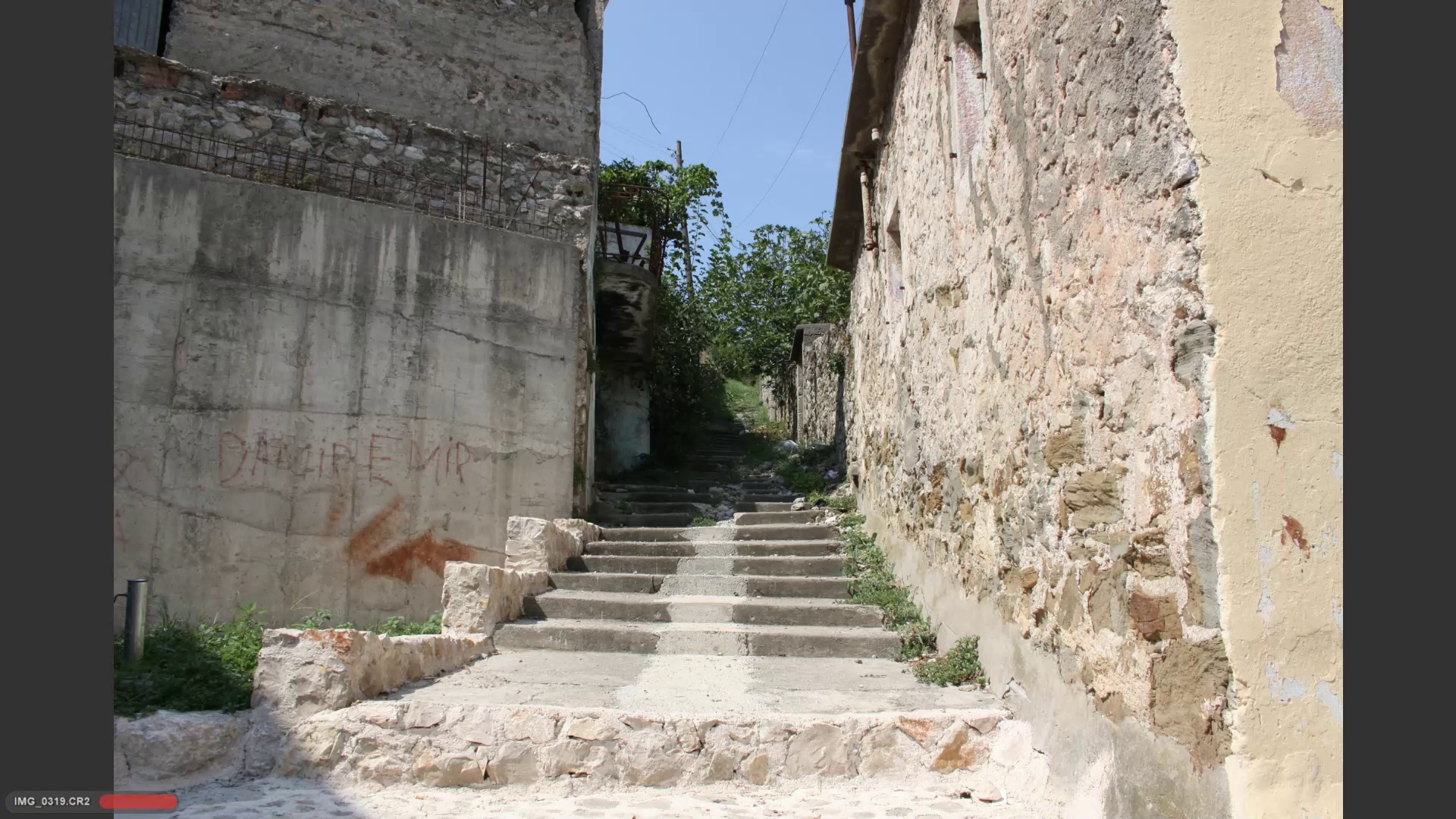 
key(ArrowRight)
 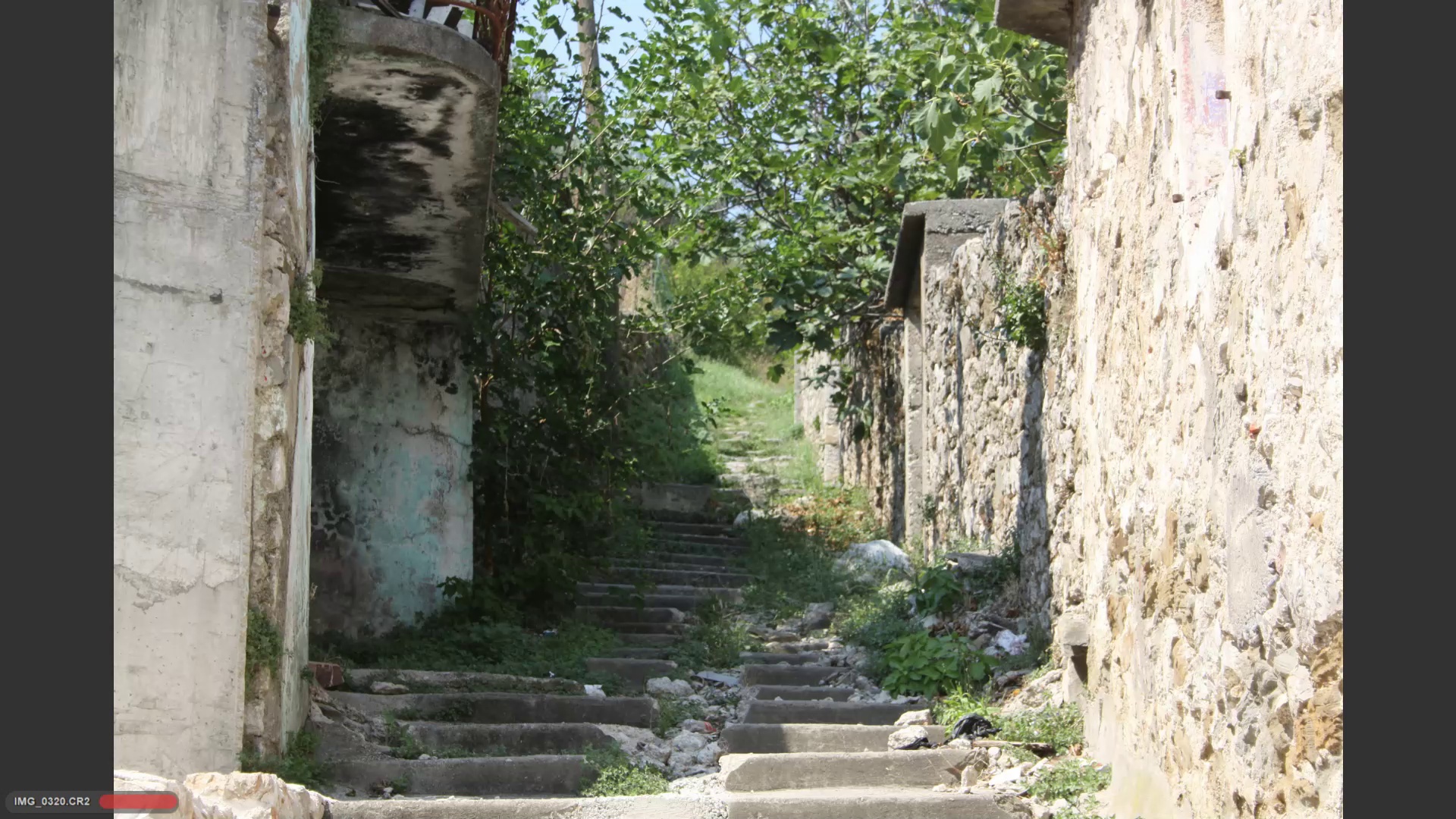 
key(ArrowRight)
 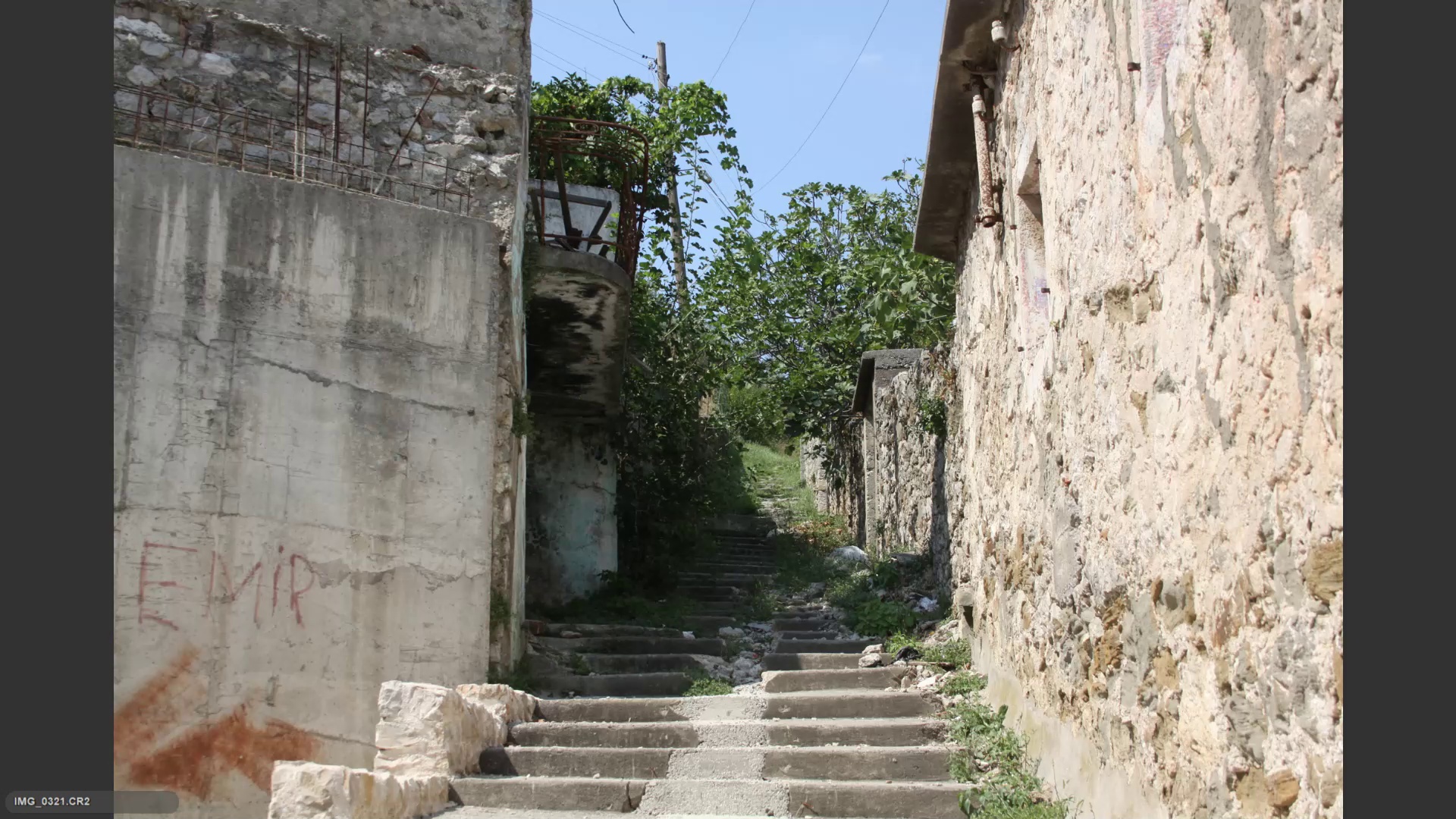 
key(6)
 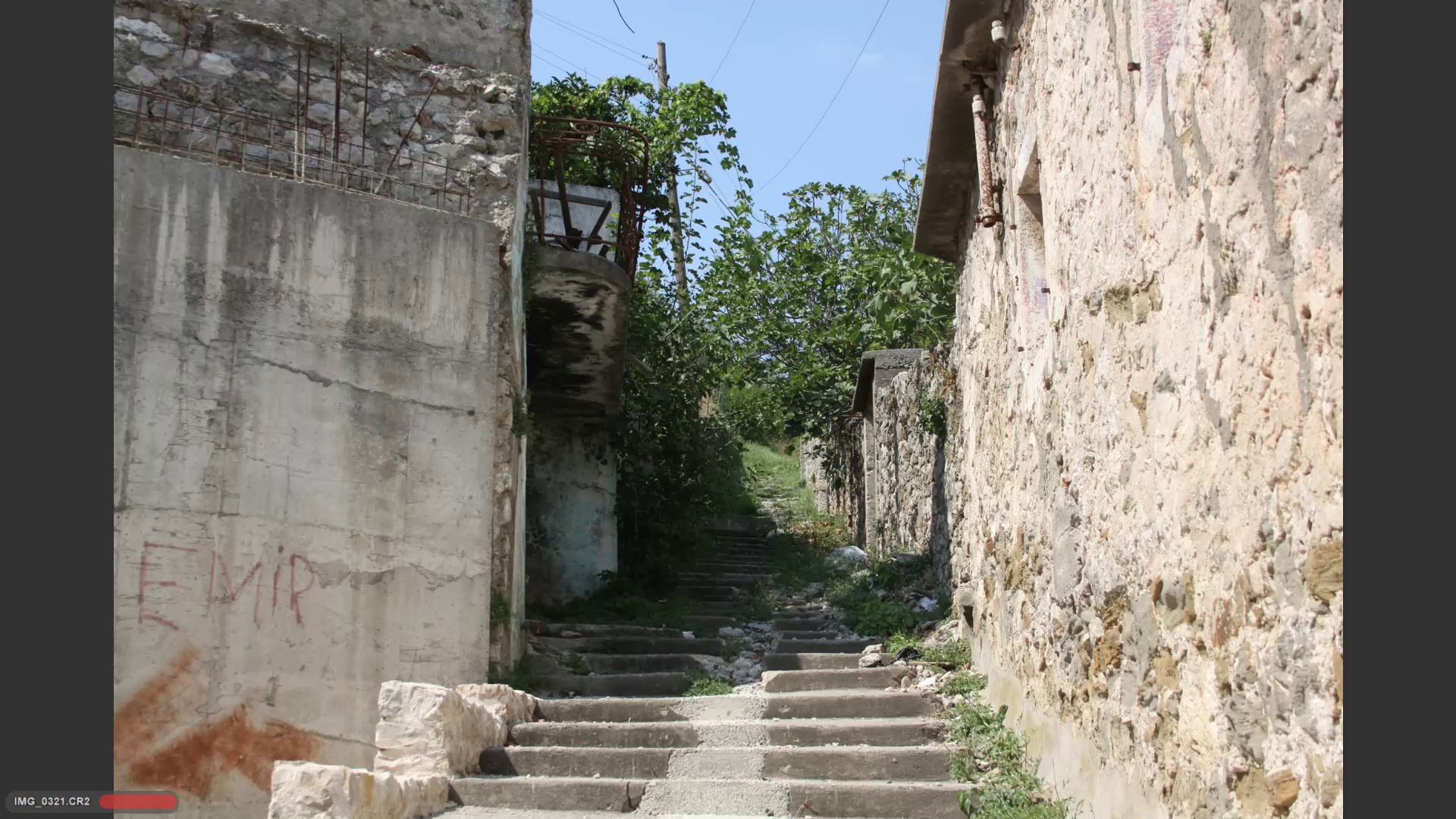 
key(ArrowRight)
 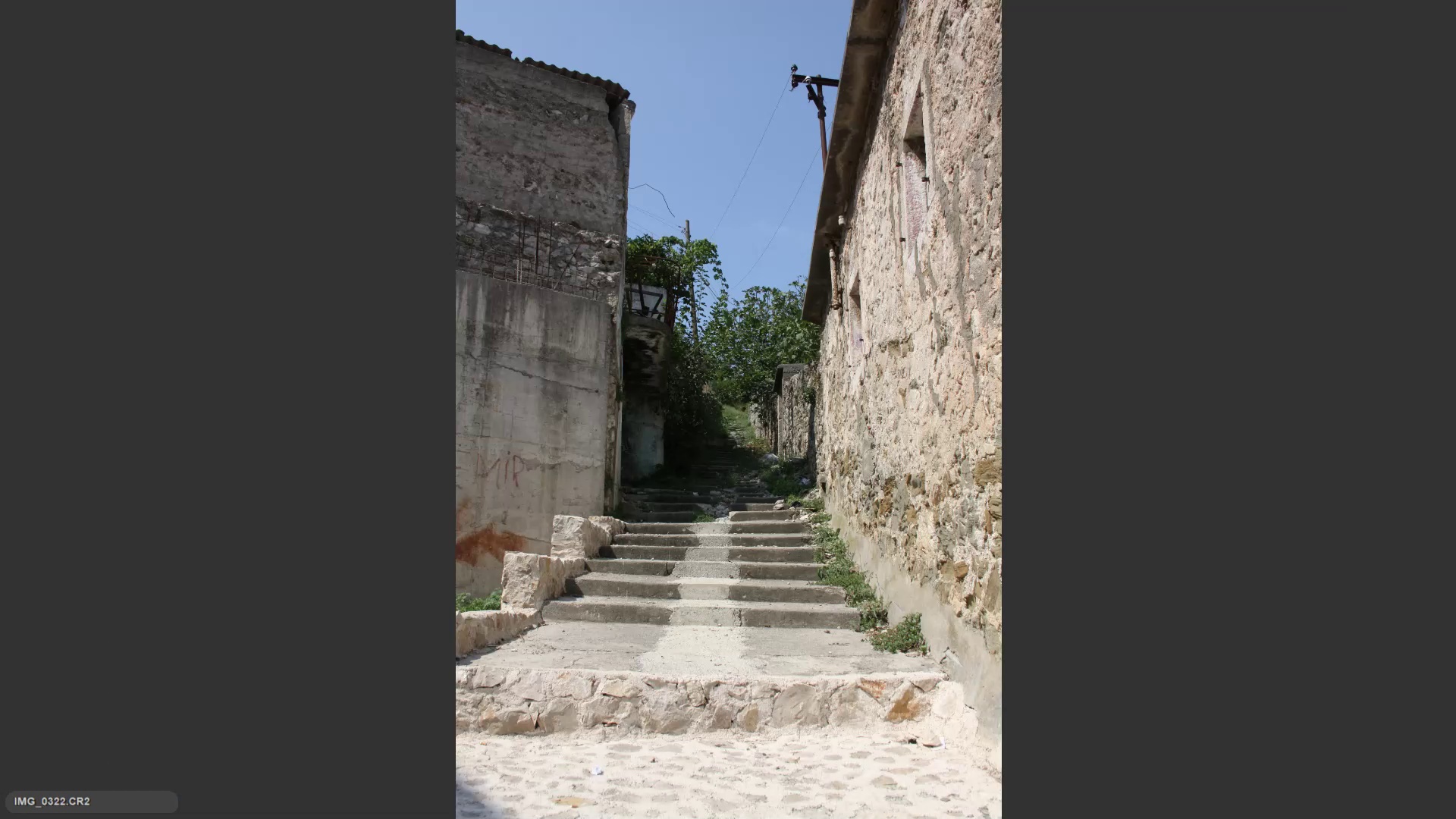 
key(ArrowRight)
 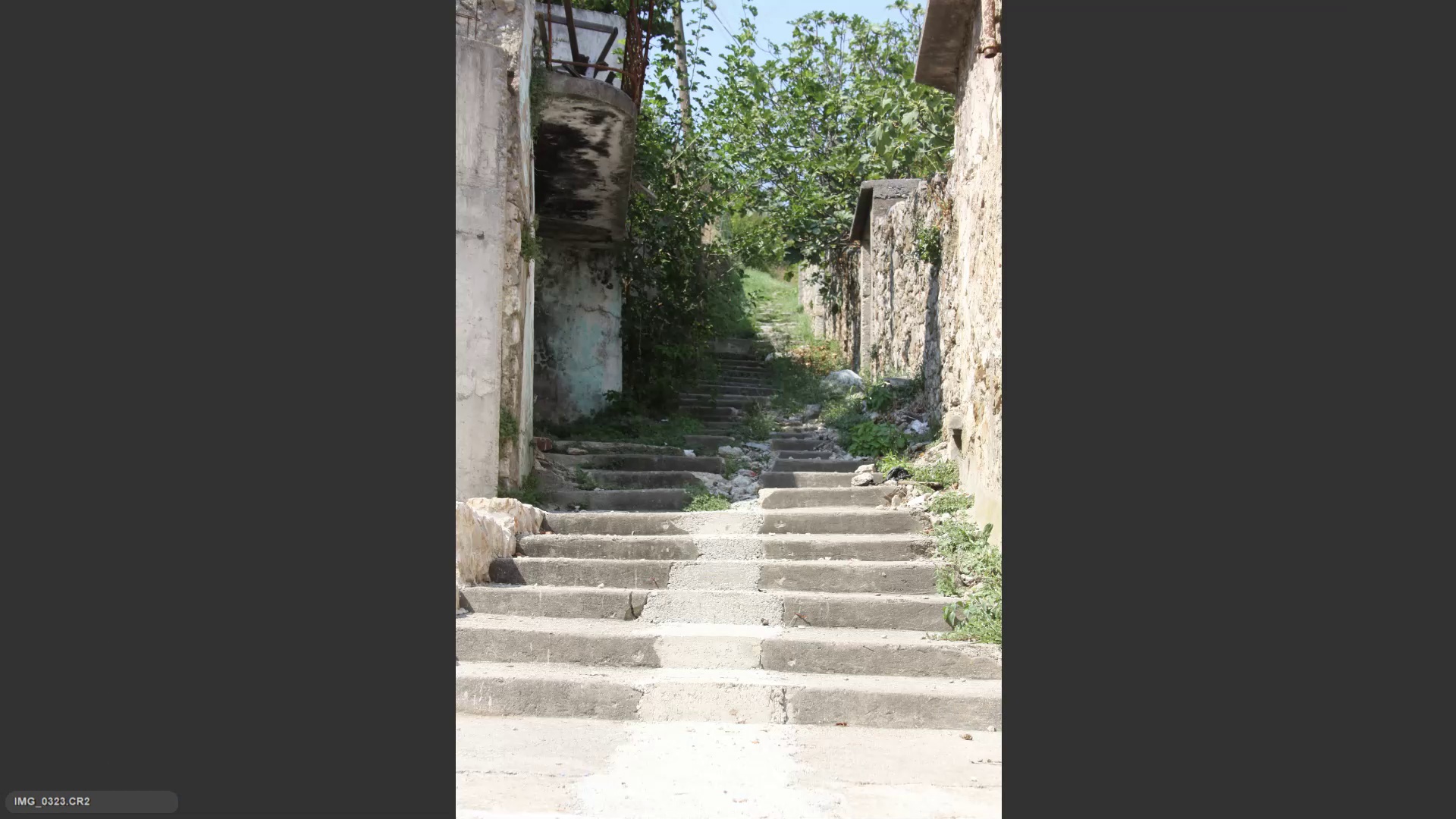 
key(ArrowLeft)
 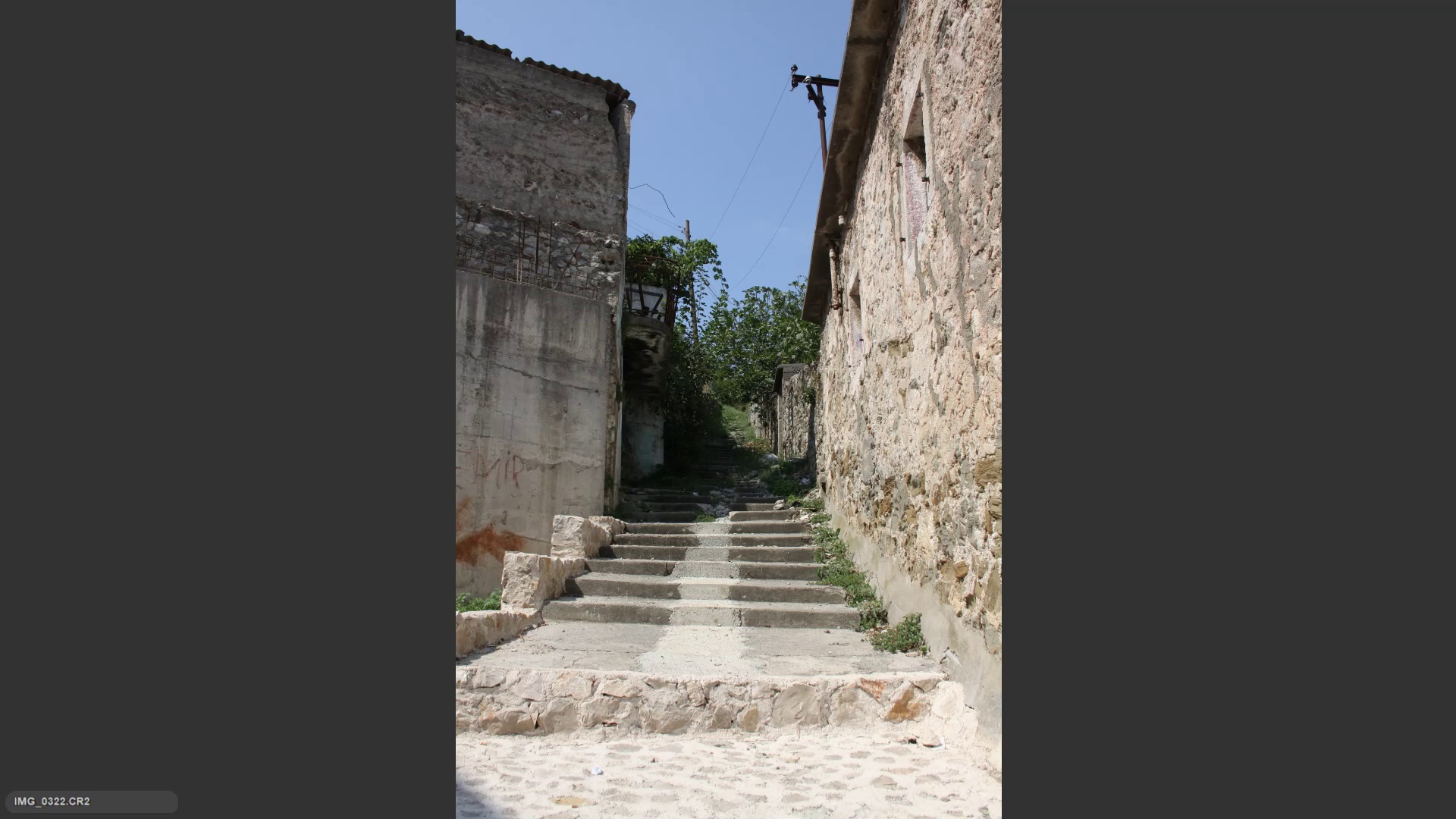 
key(ArrowRight)
 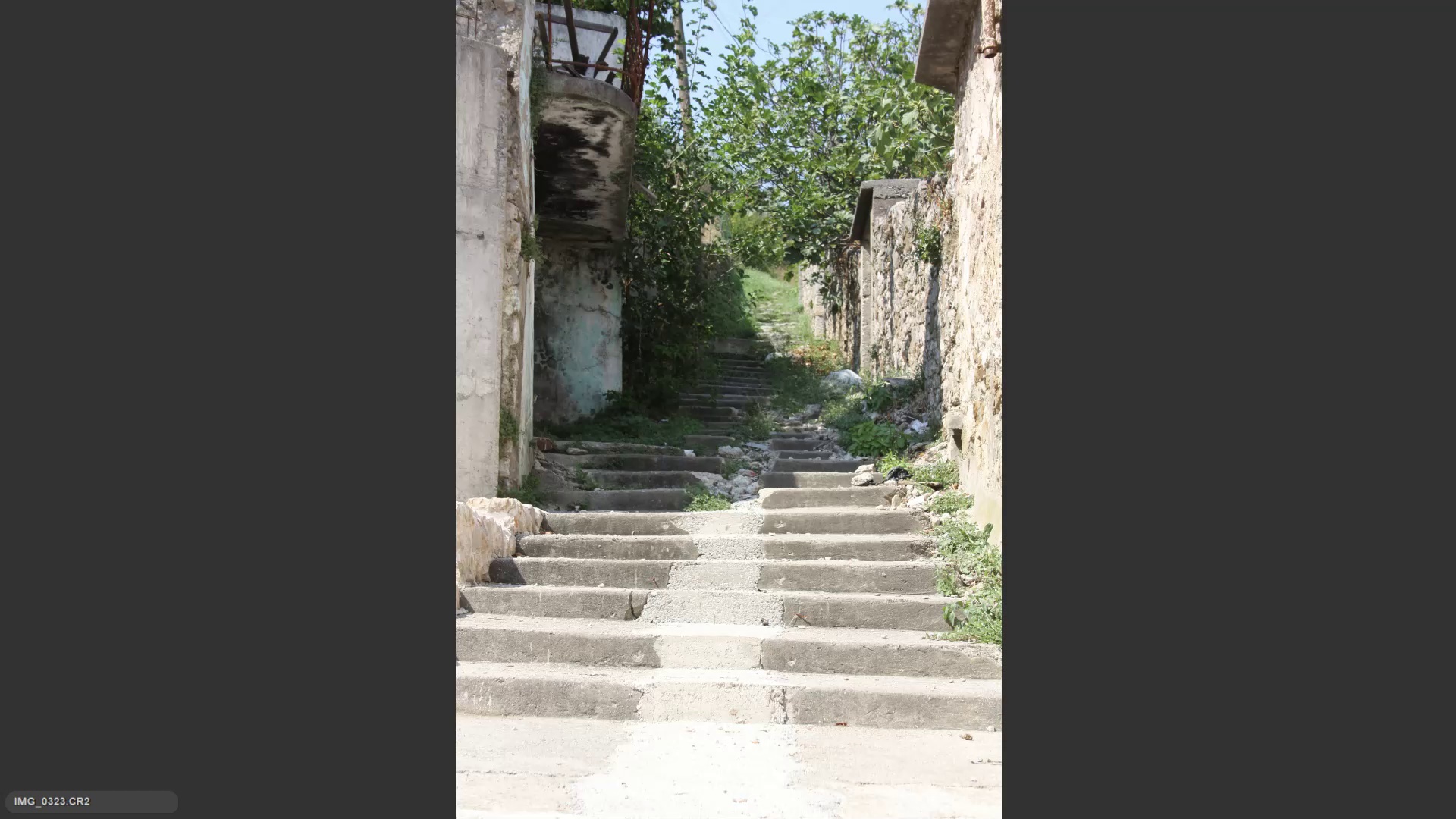 
hold_key(key=ArrowLeft, duration=2.63)
 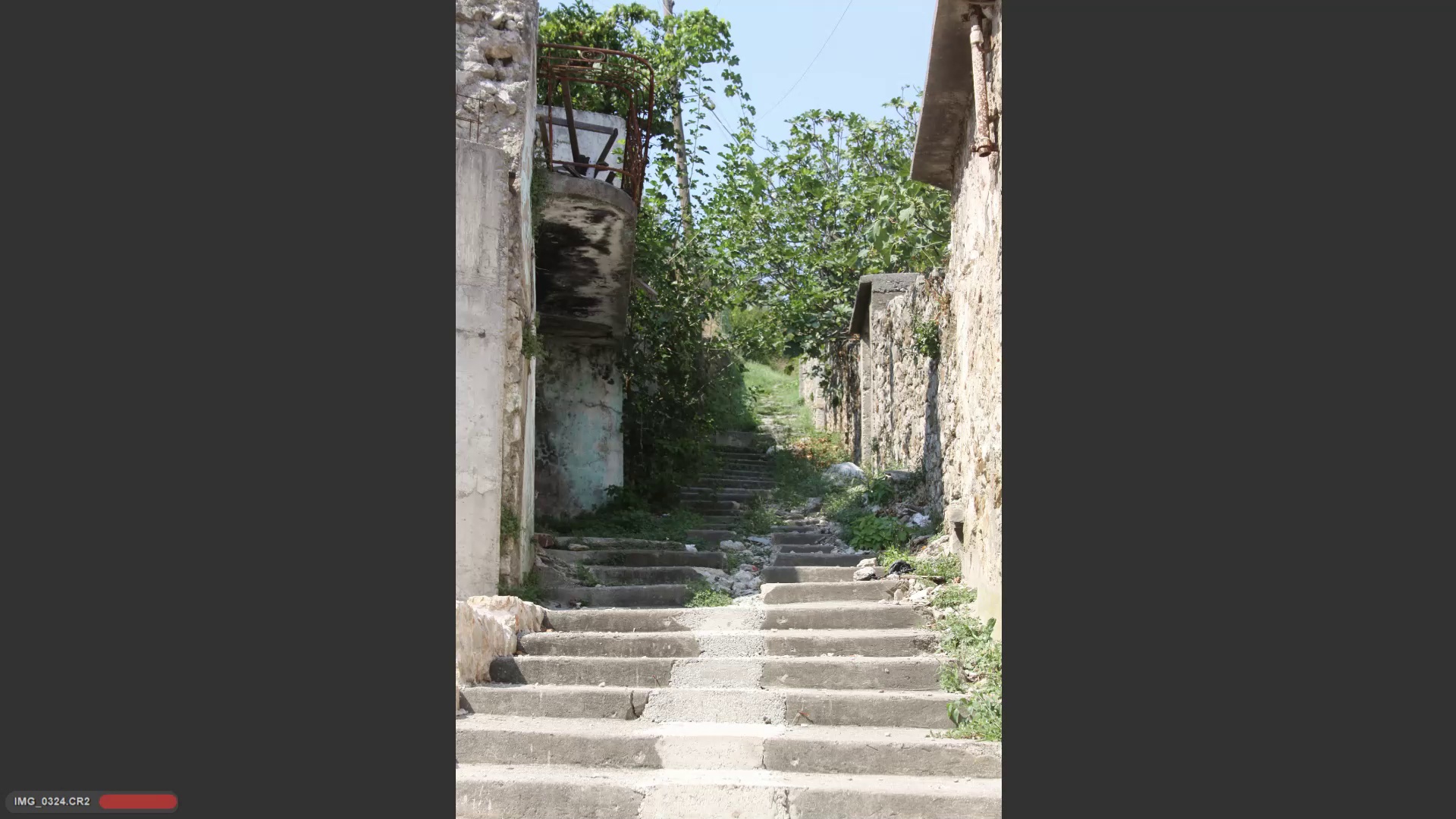 
type(66)
 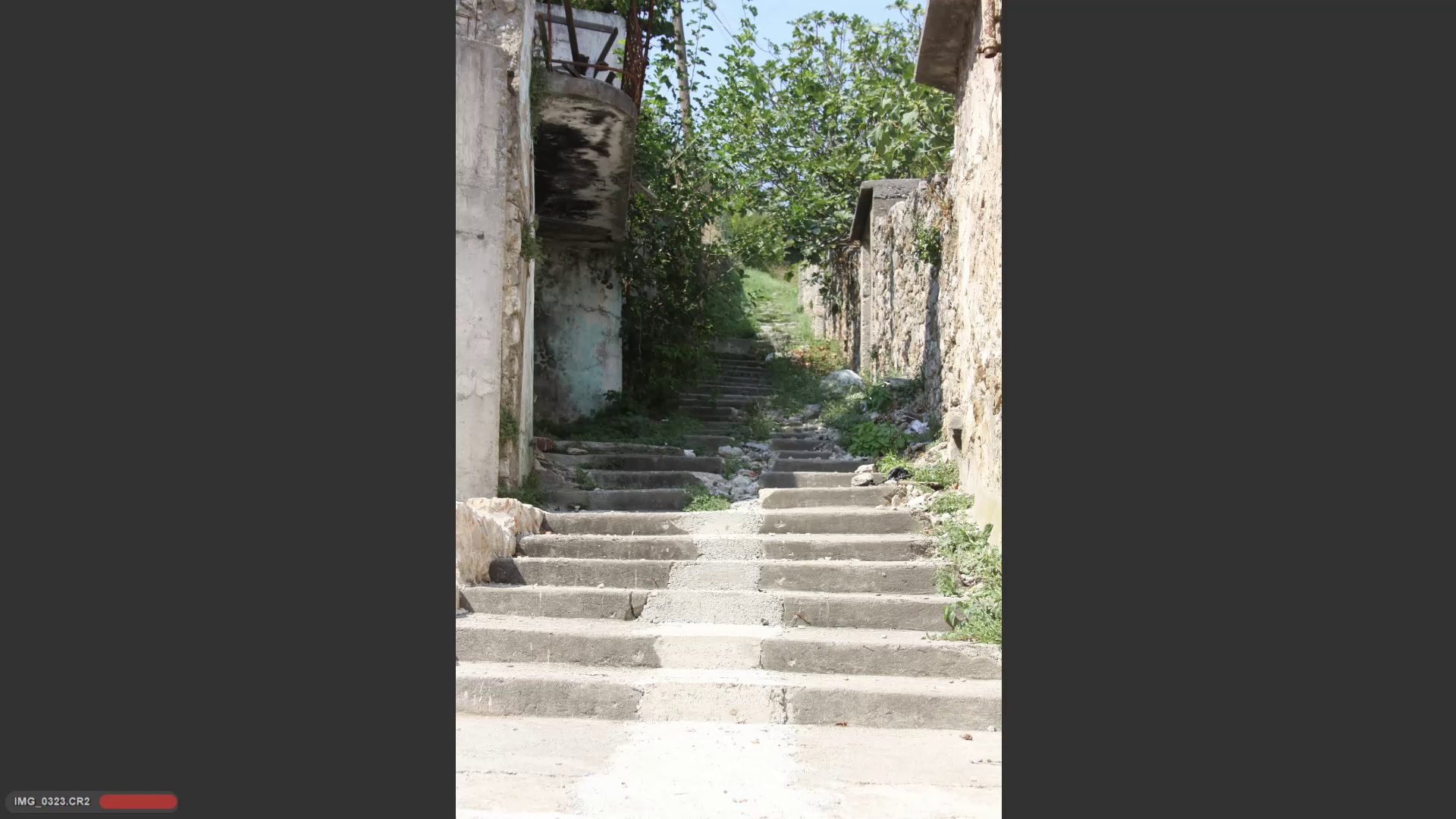 
key(ArrowRight)
 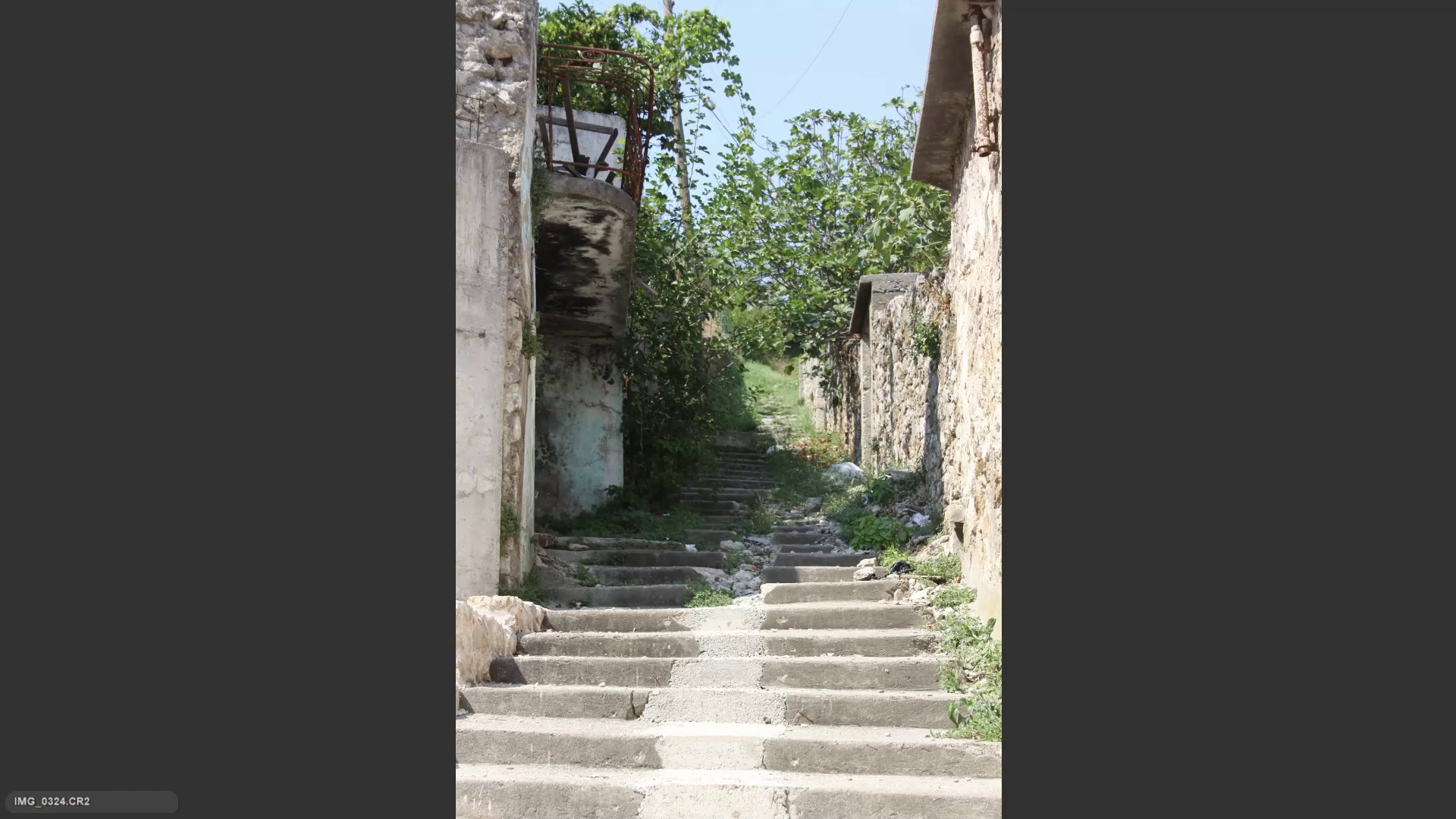 
key(ArrowRight)
 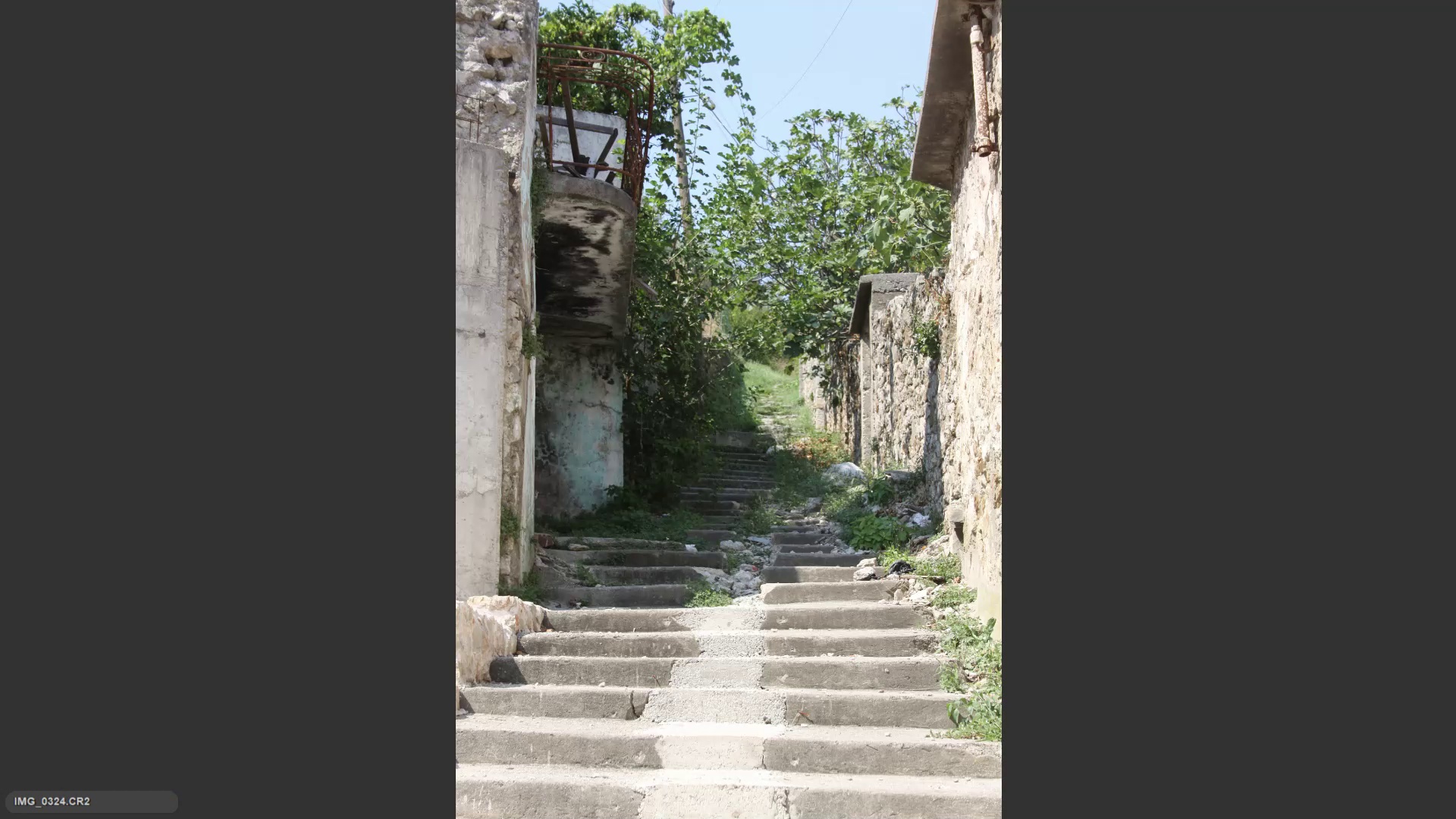 
key(6)
 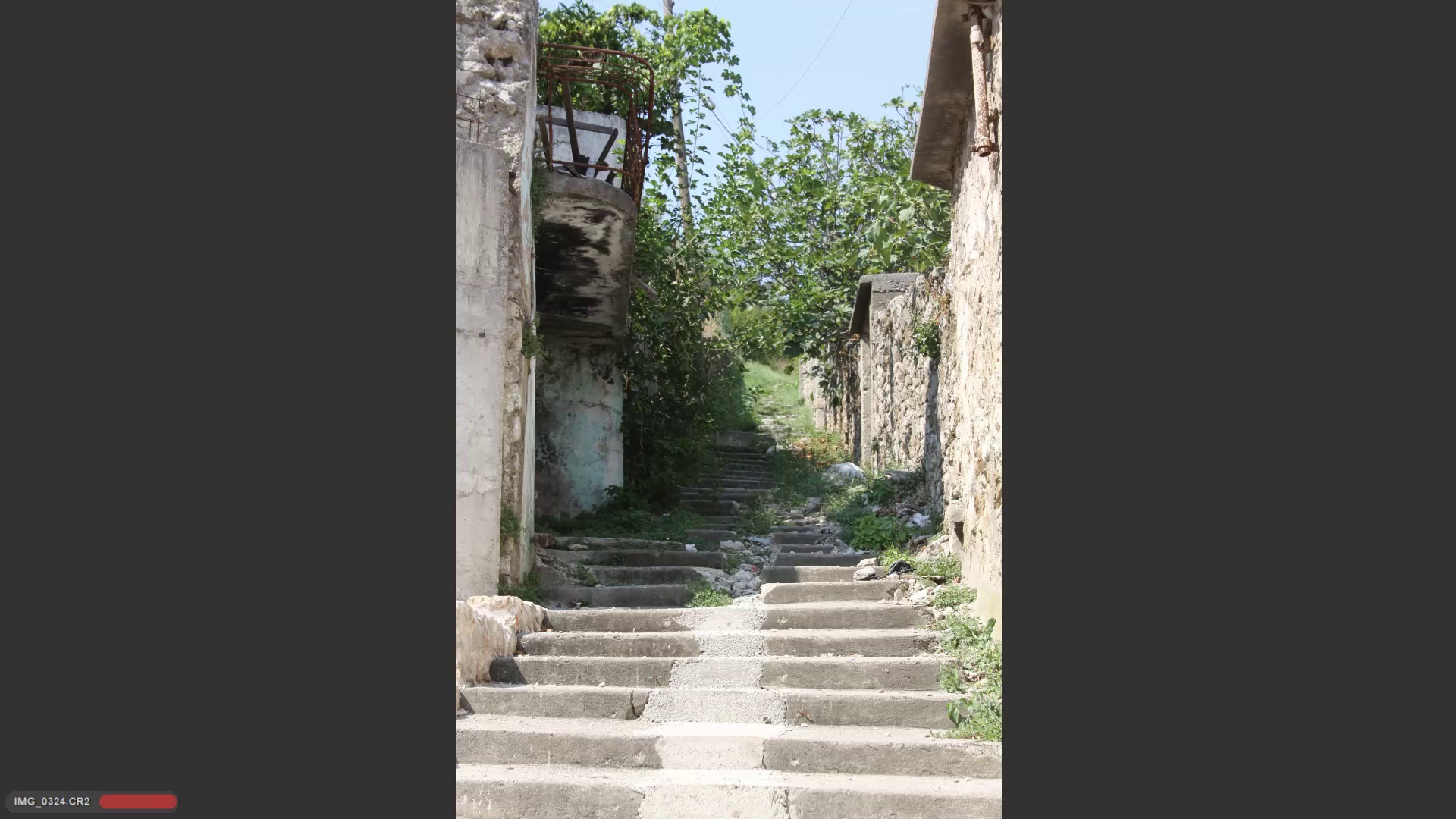 
key(ArrowRight)
 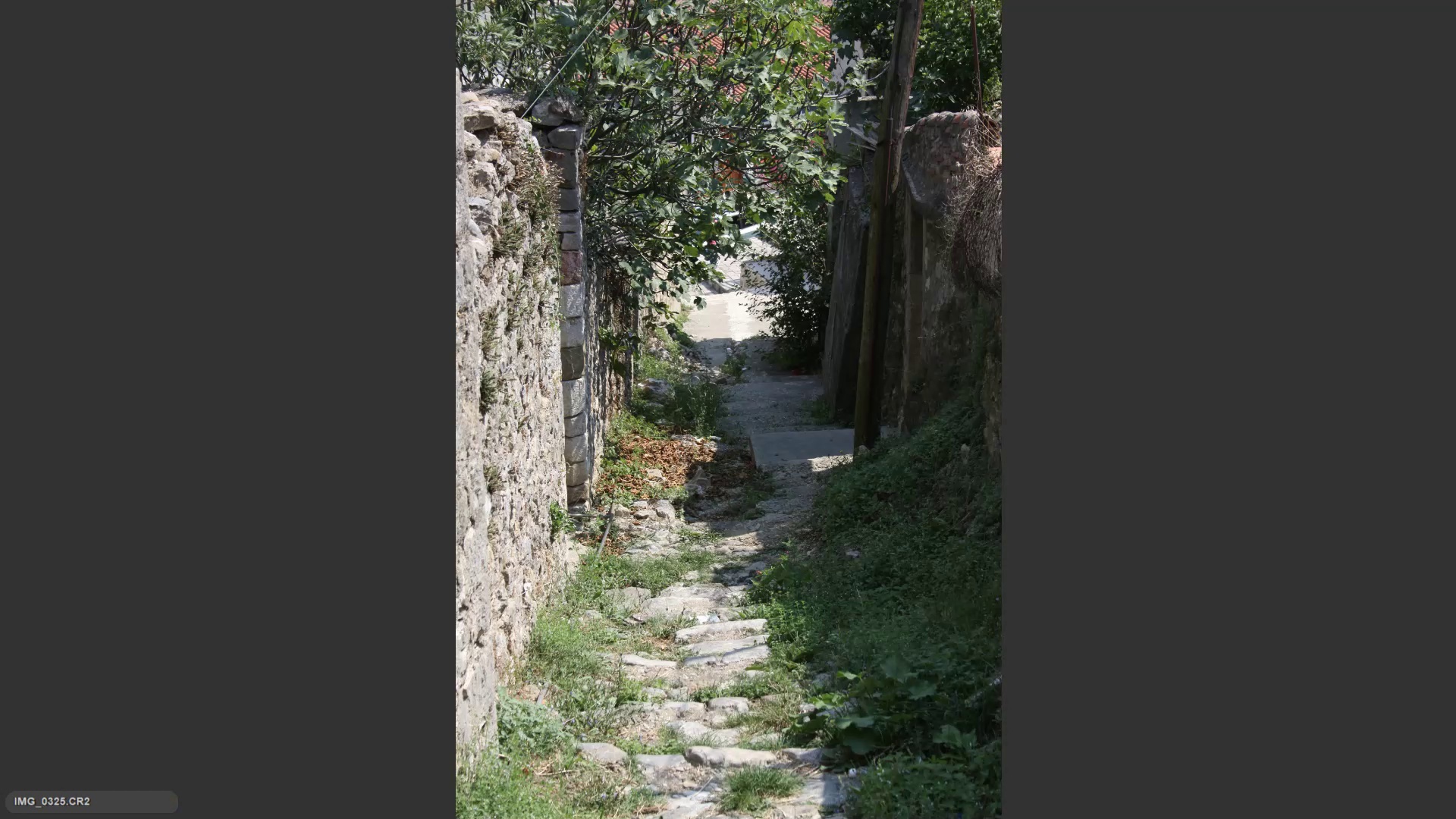 
key(ArrowRight)
 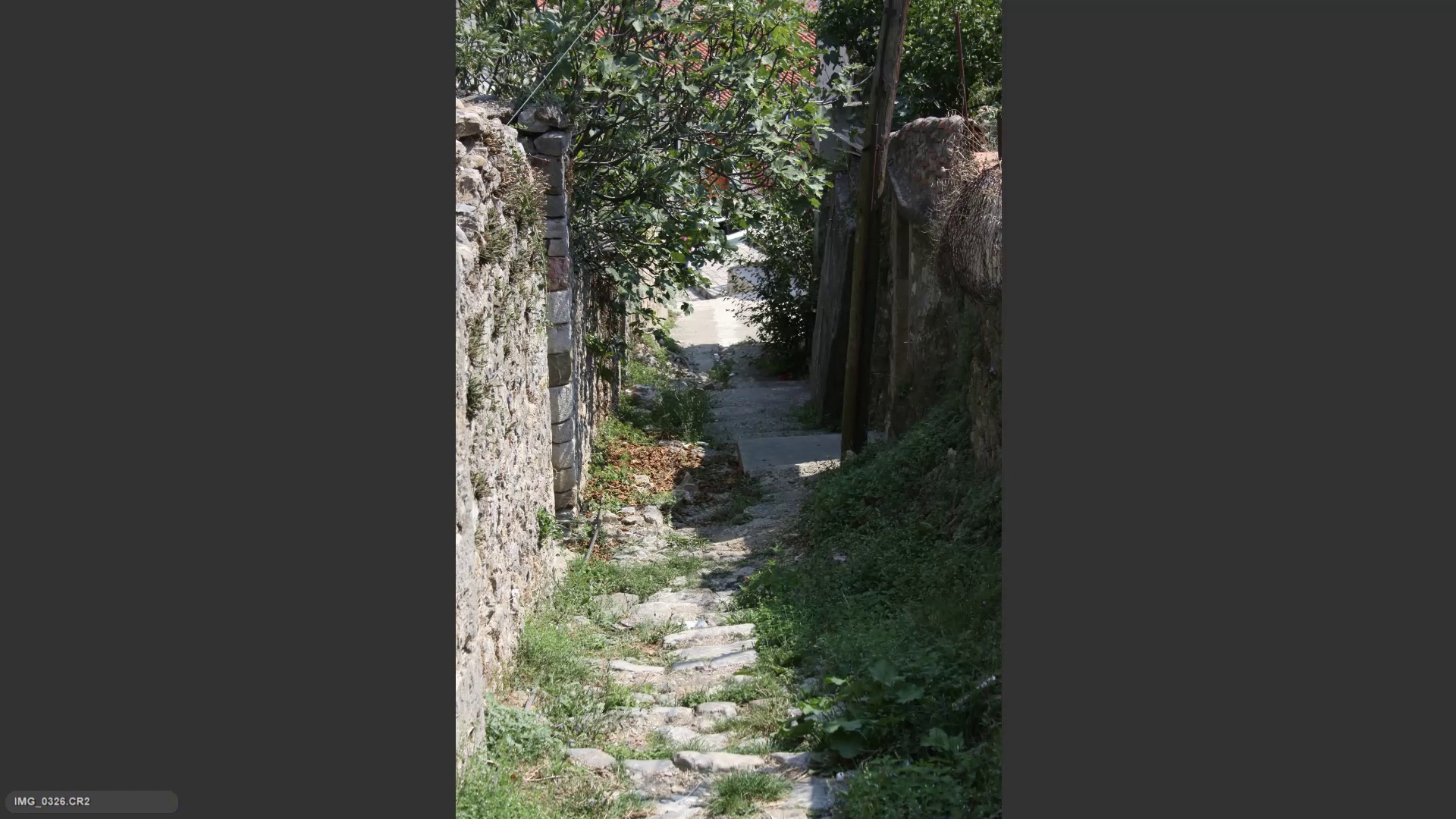 
key(ArrowLeft)
 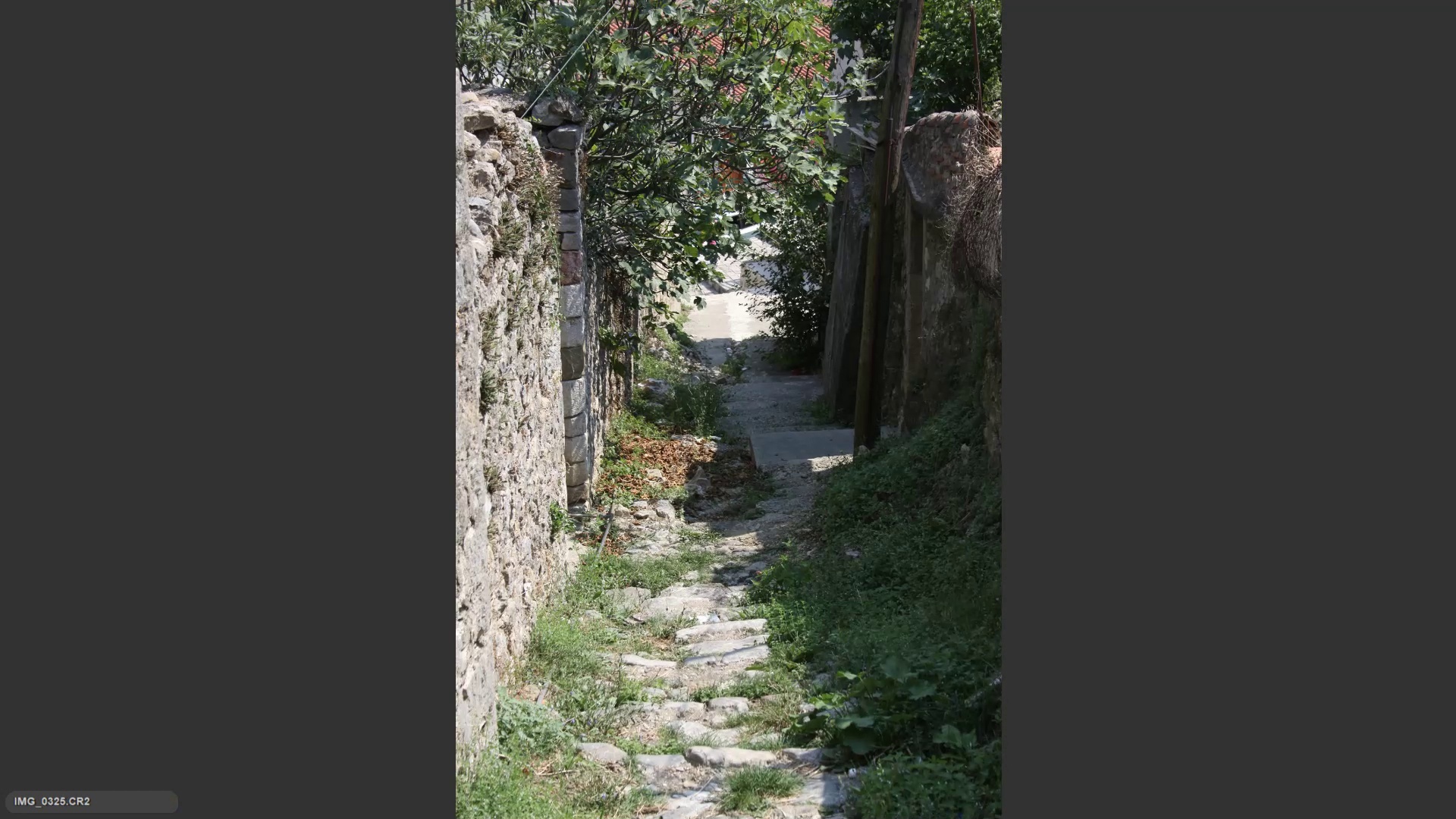 
key(ArrowRight)
 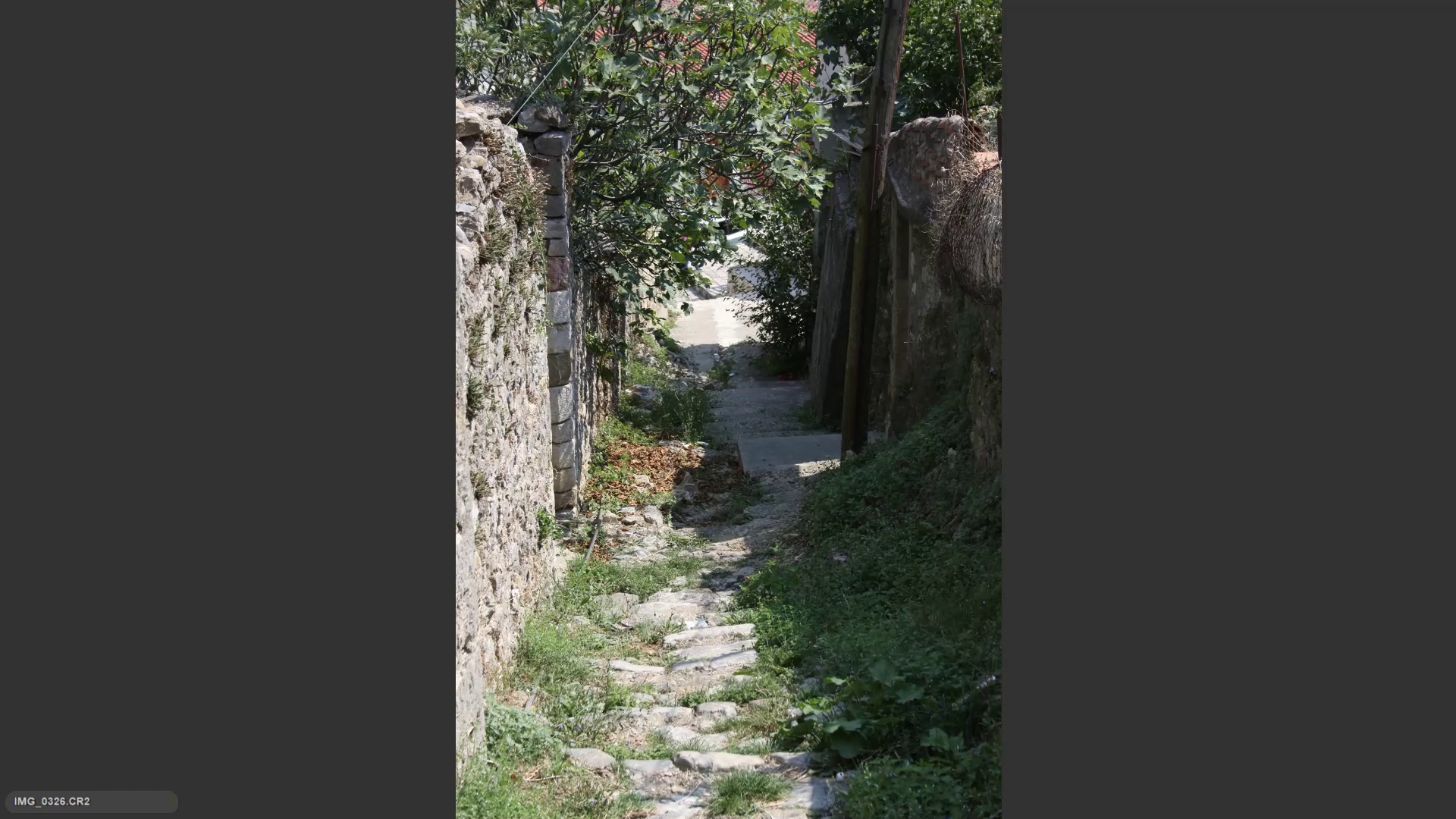 
key(ArrowRight)
 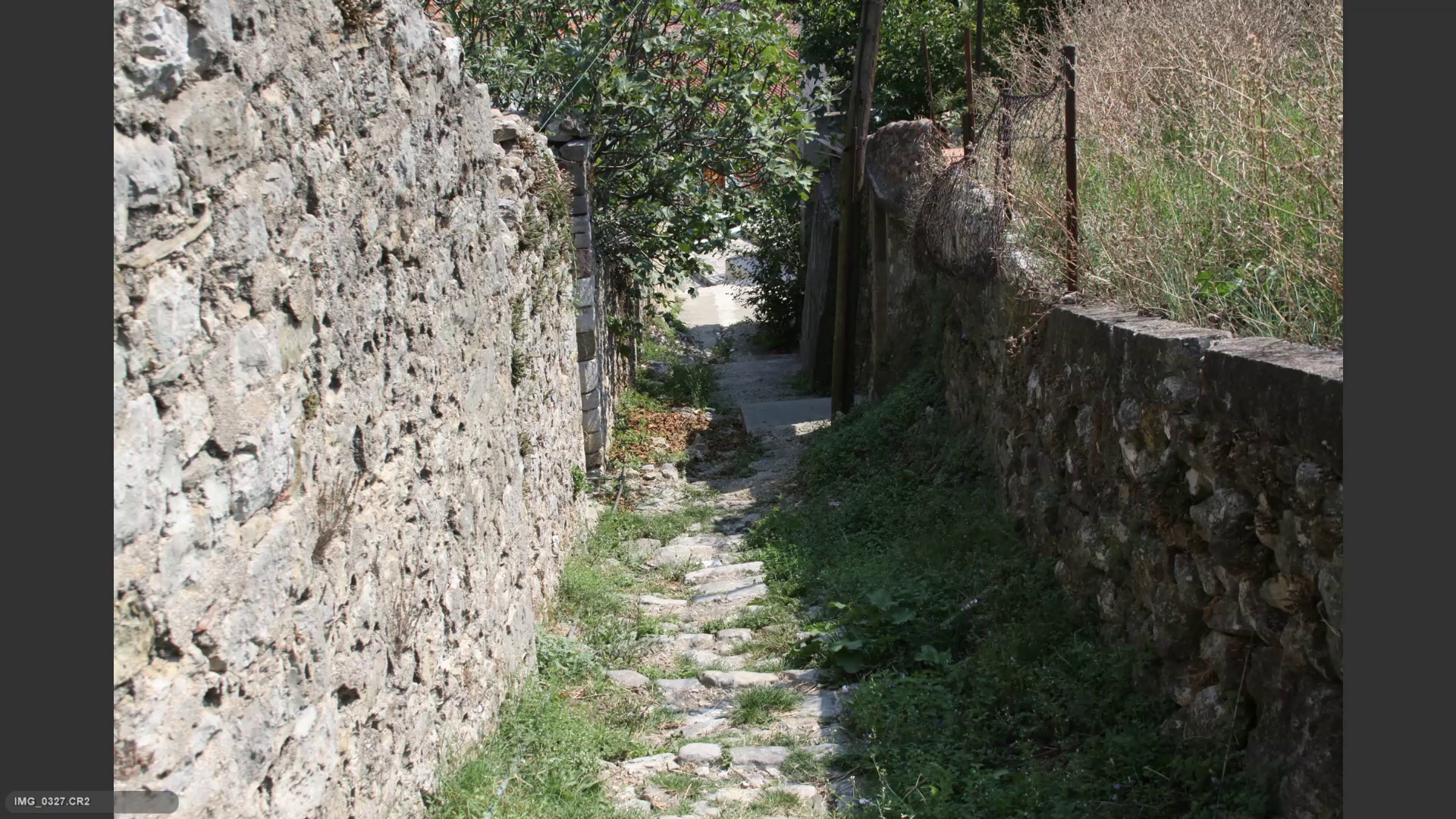 
key(ArrowRight)
 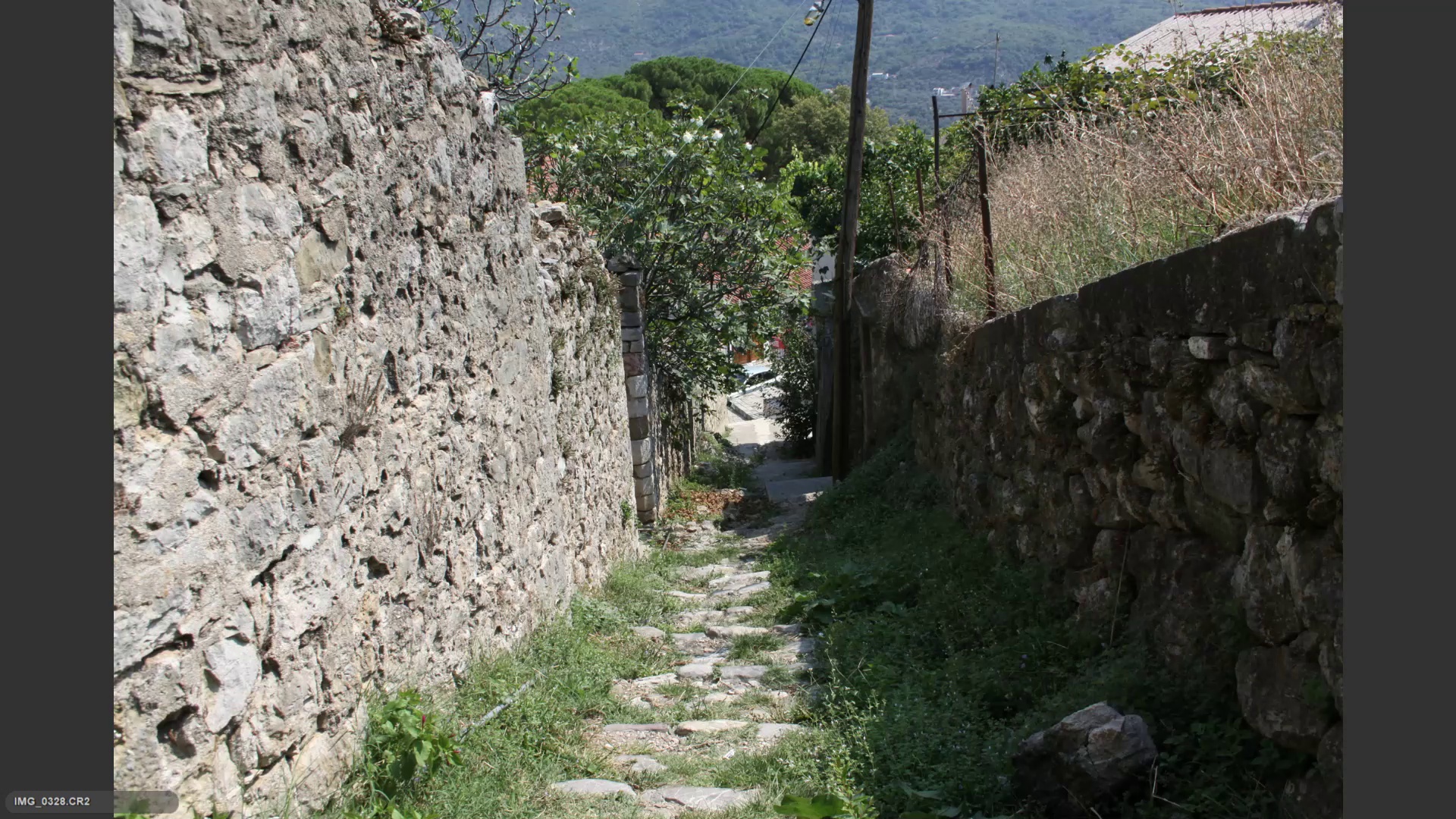 
key(ArrowLeft)
 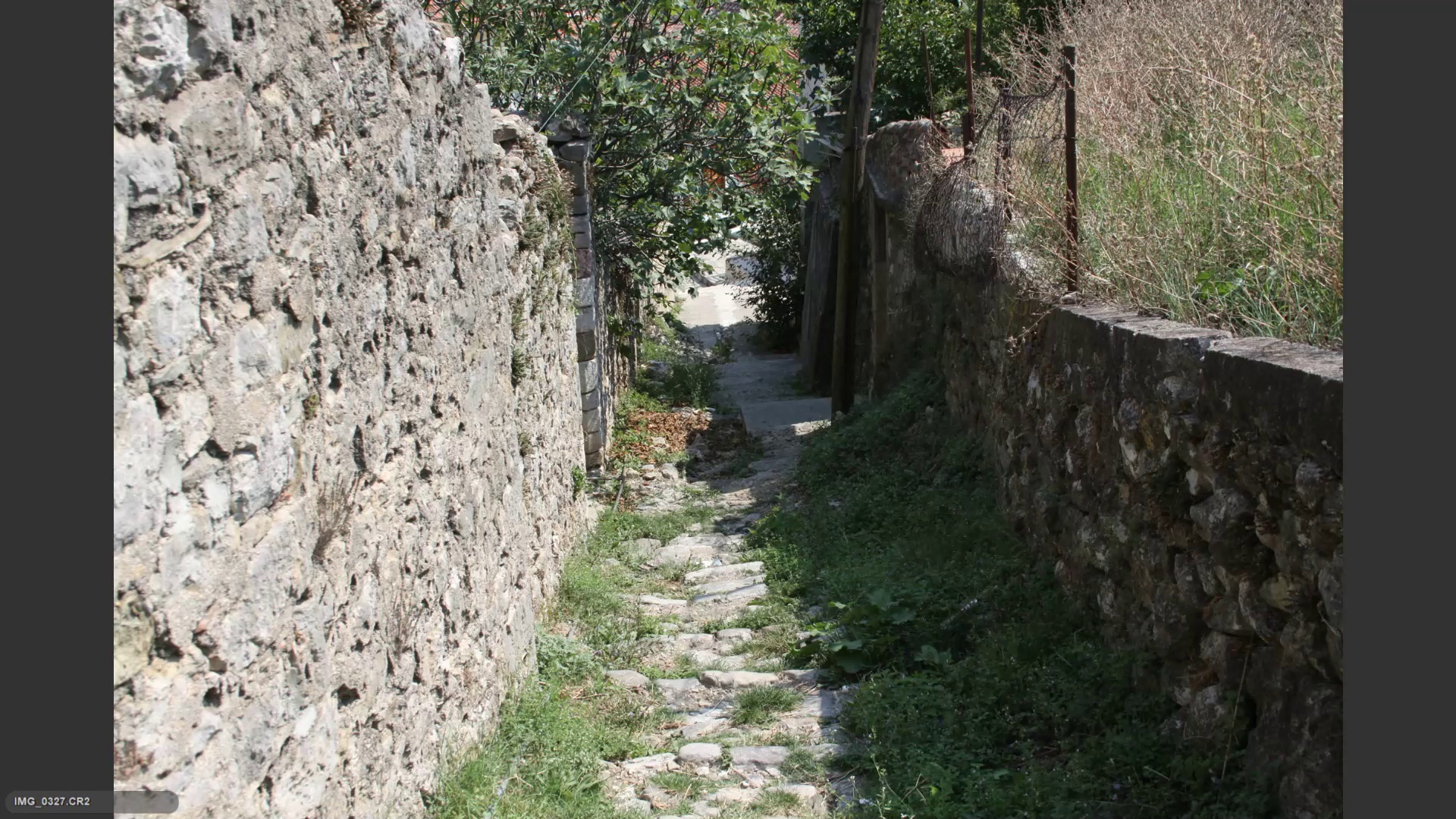 
key(ArrowRight)
 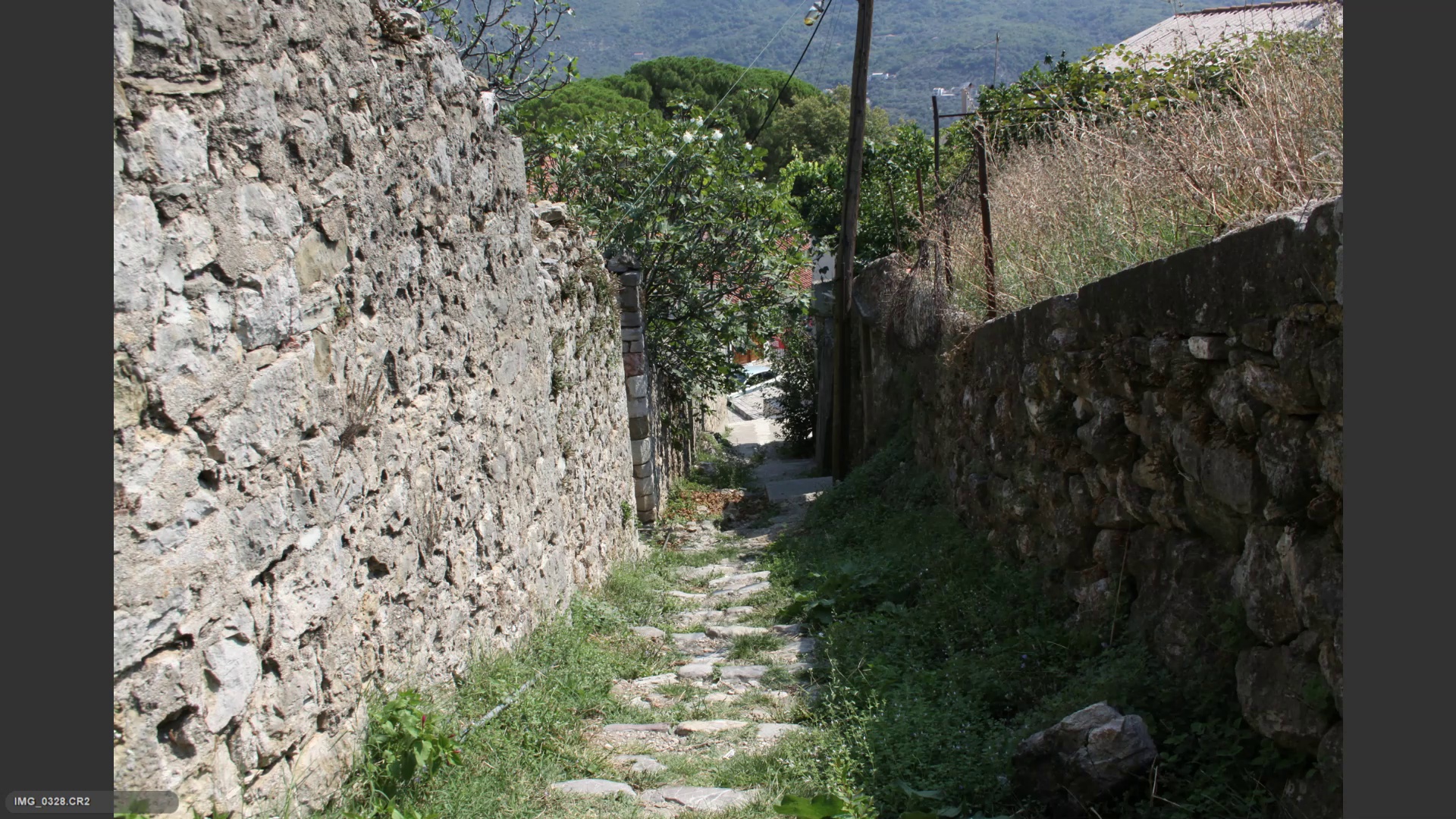 
key(6)
 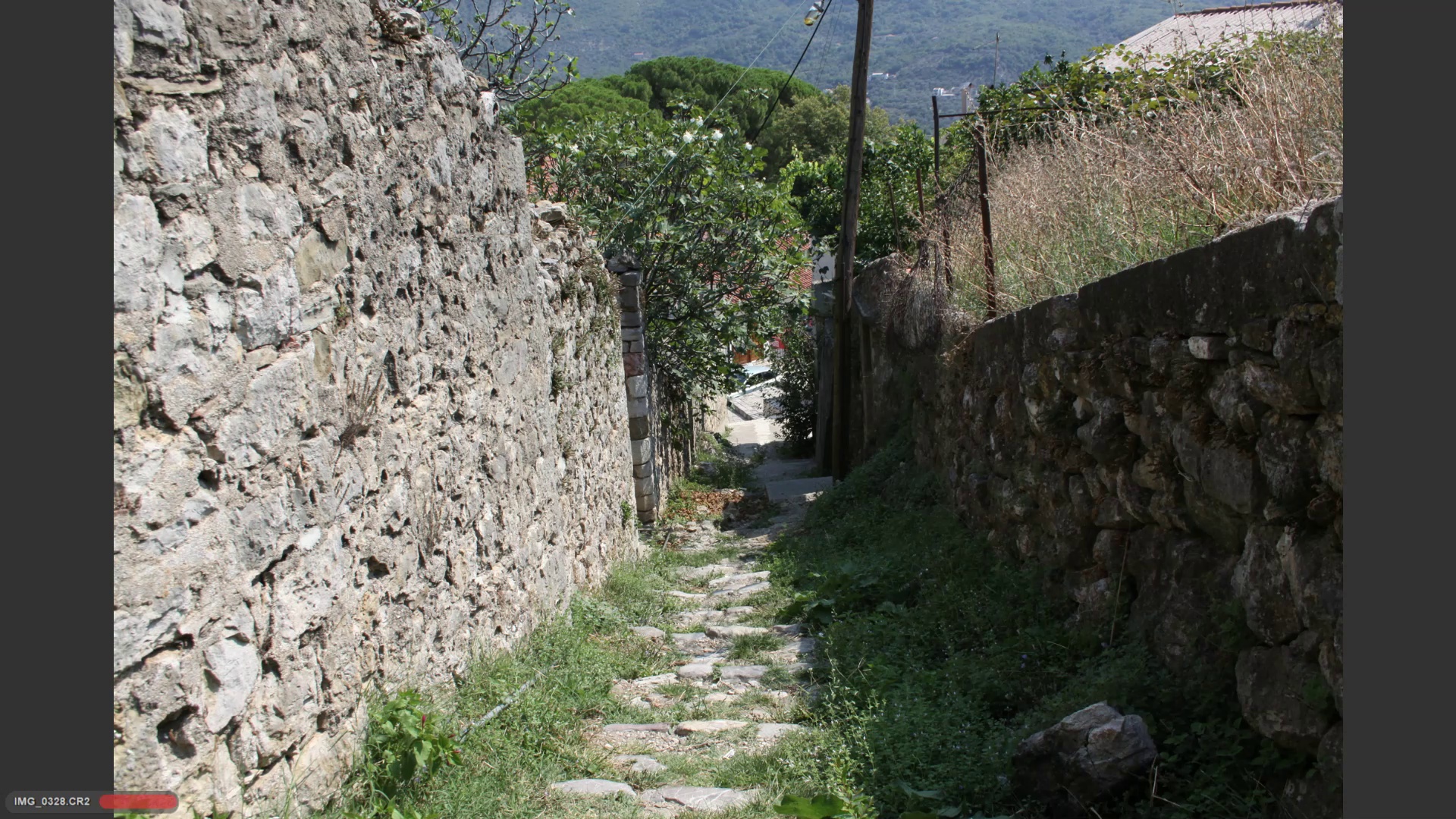 
key(ArrowRight)
 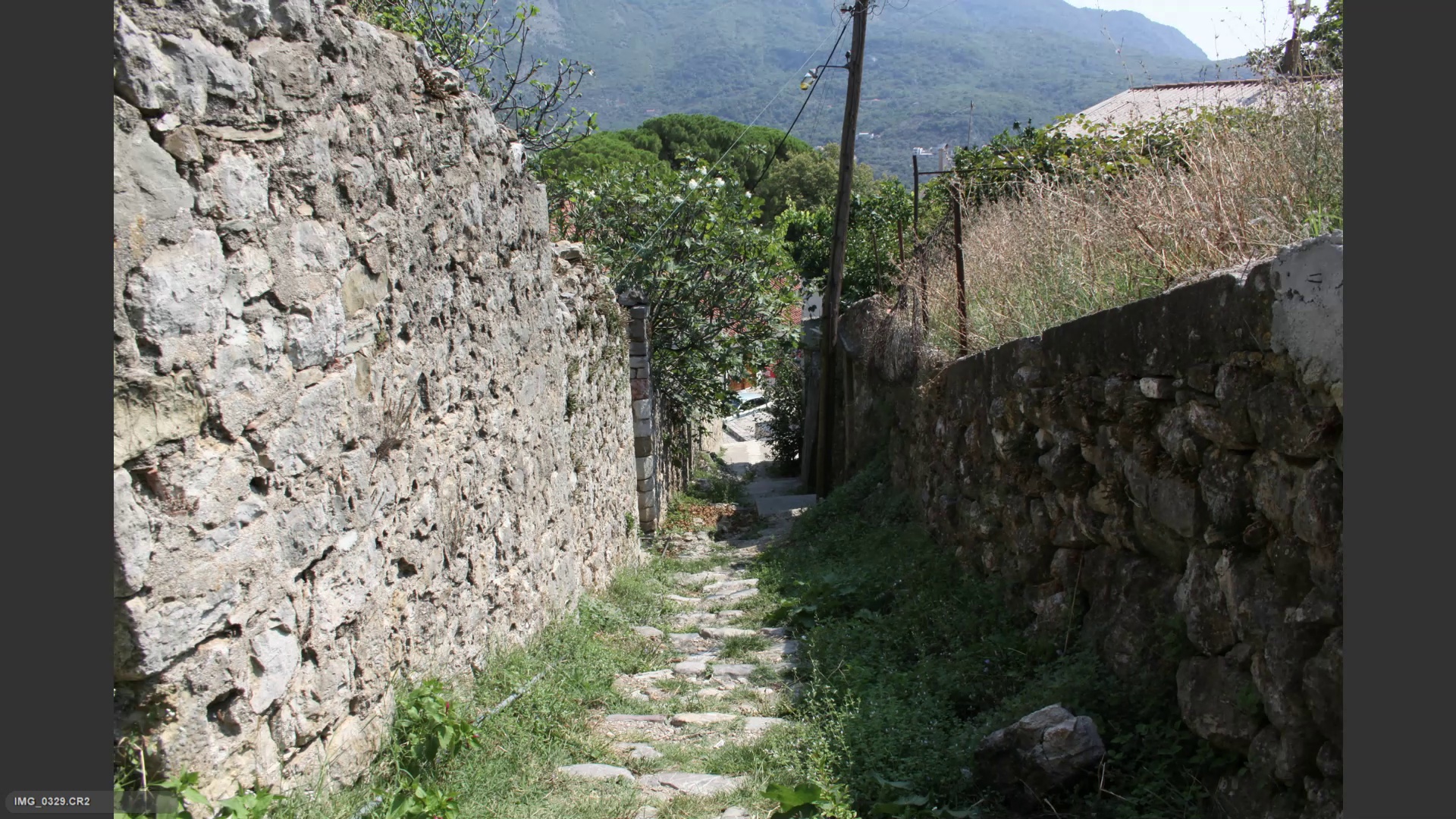 
key(ArrowRight)
 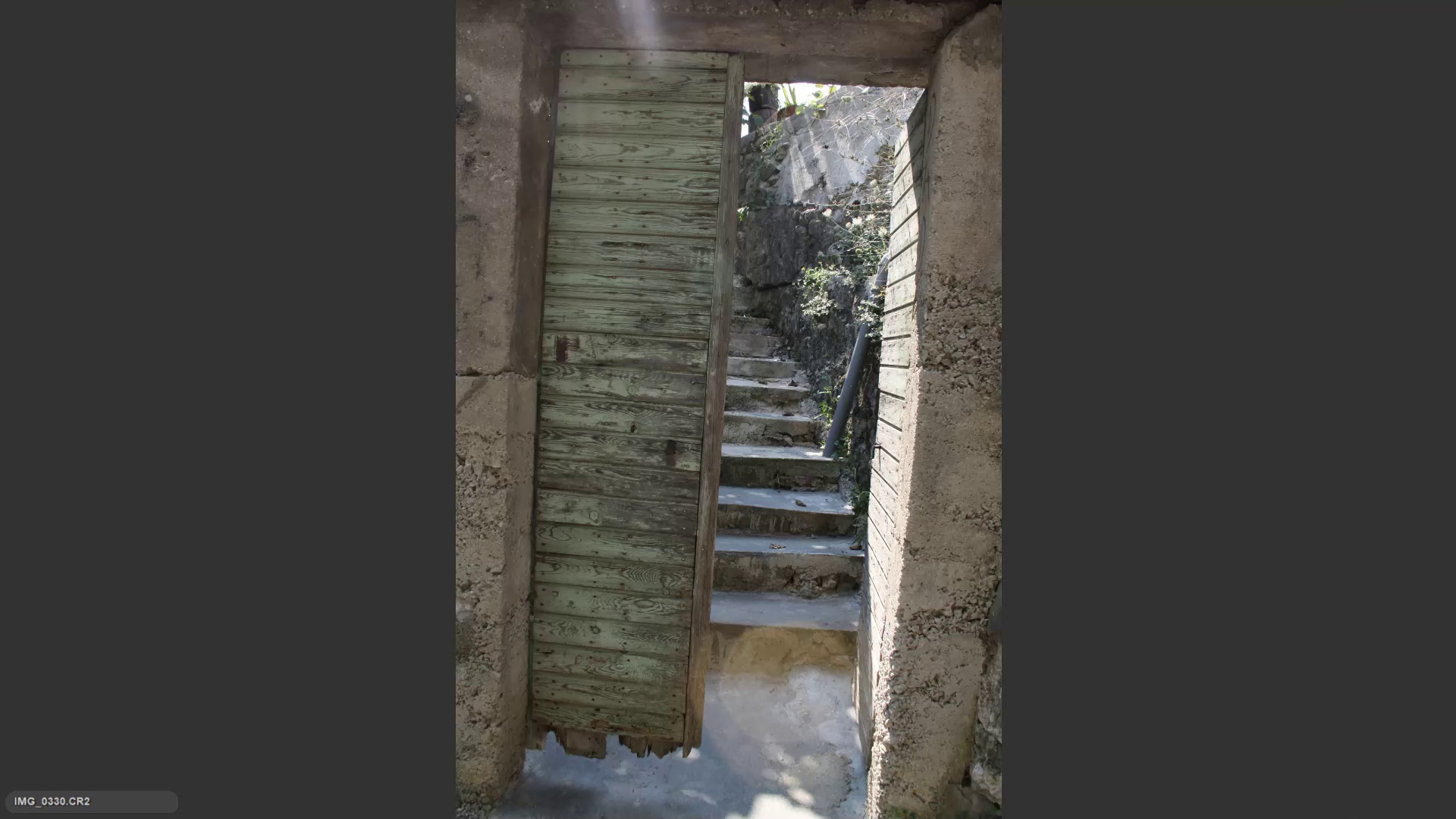 
key(ArrowRight)
 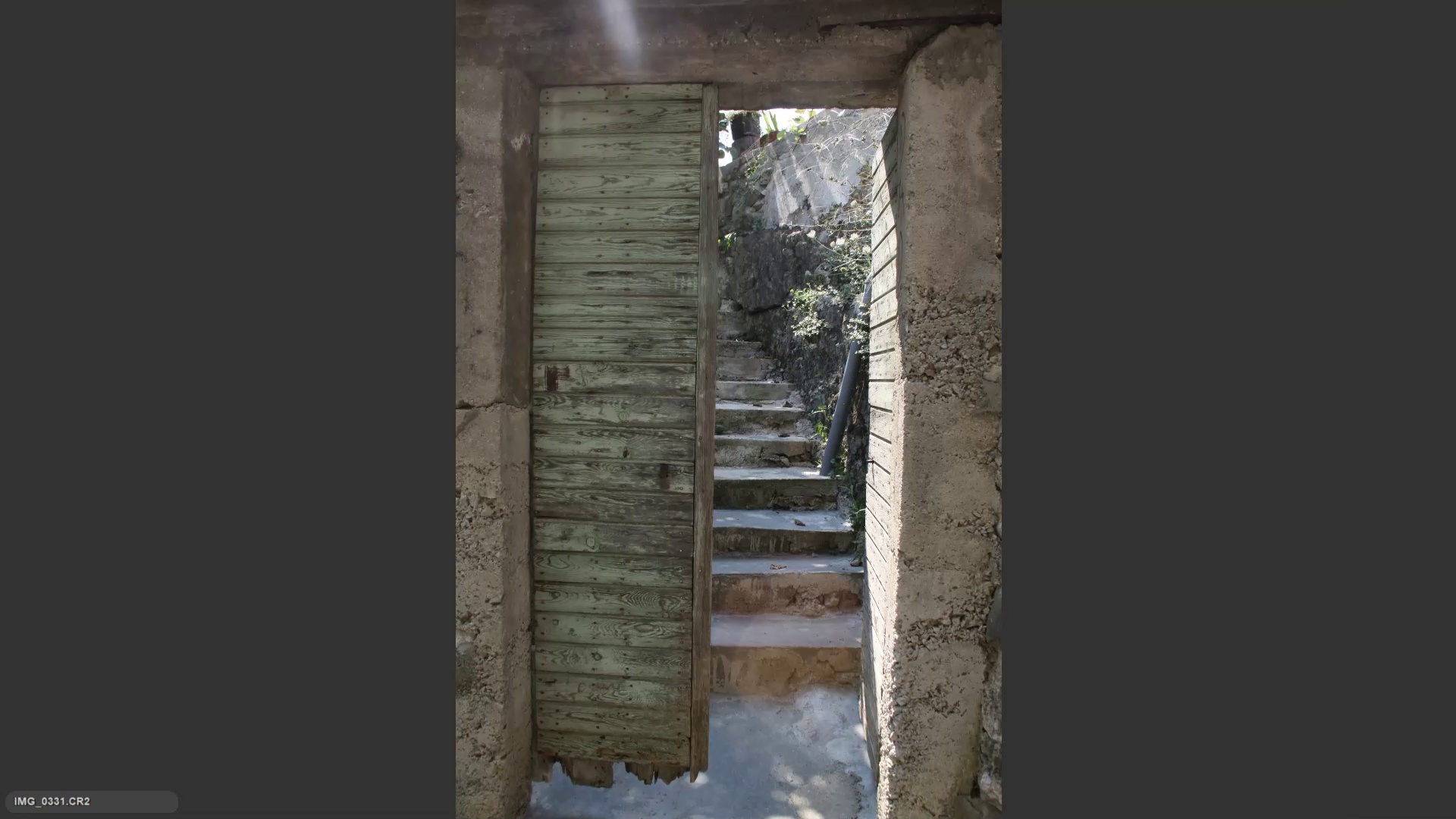 
key(6)
 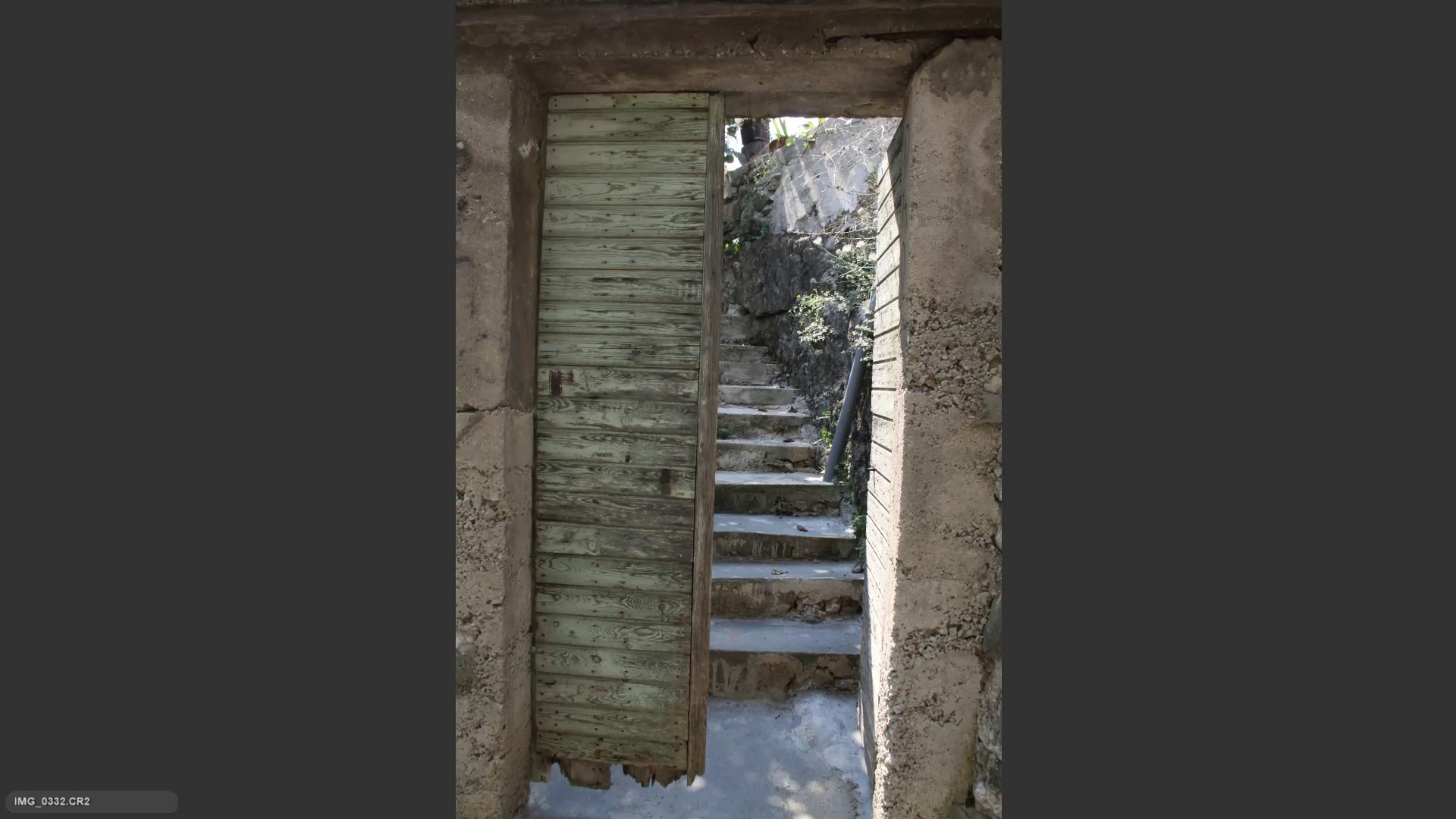 
key(ArrowRight)
 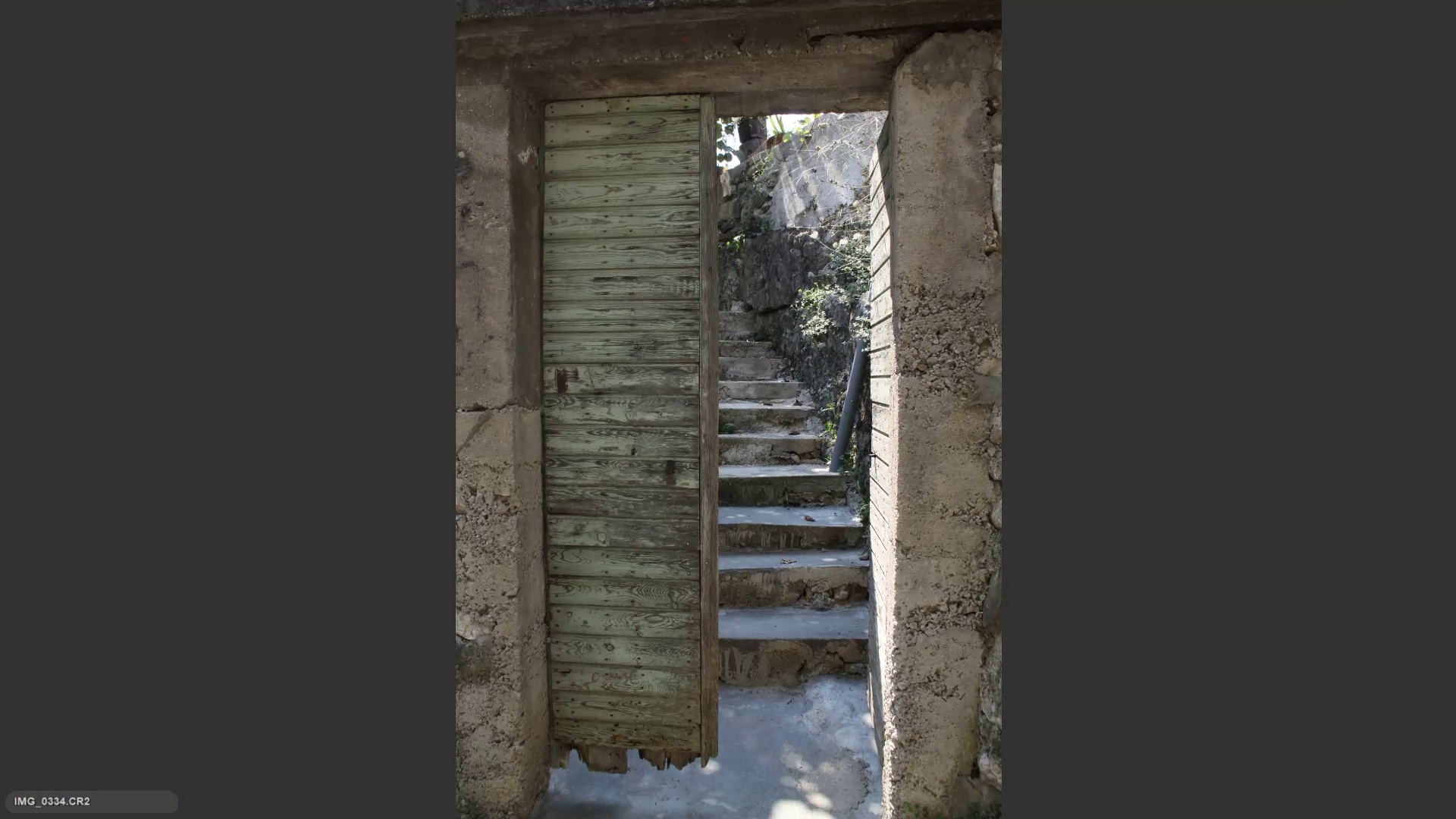 
key(ArrowRight)
 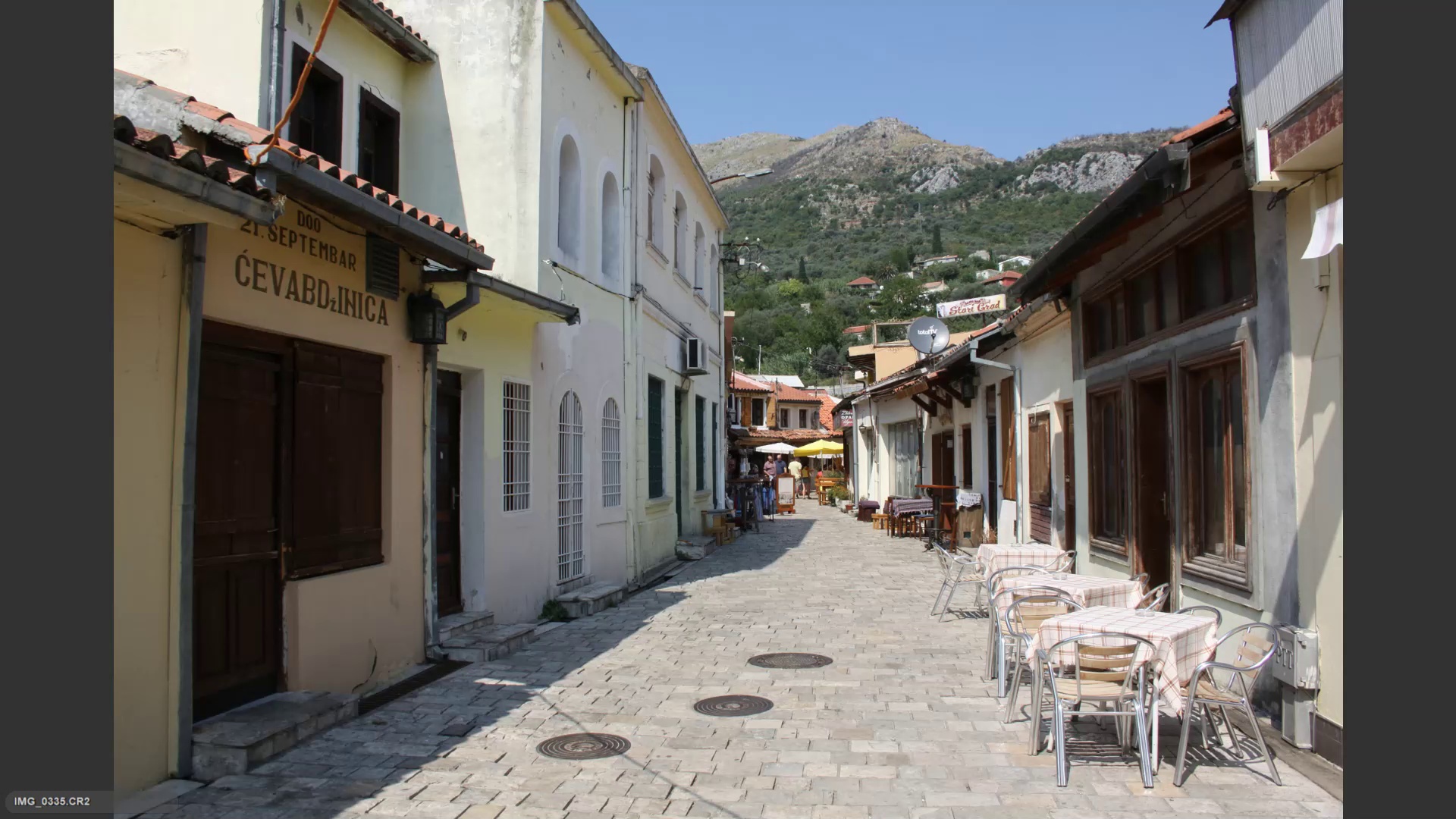 
key(ArrowRight)
 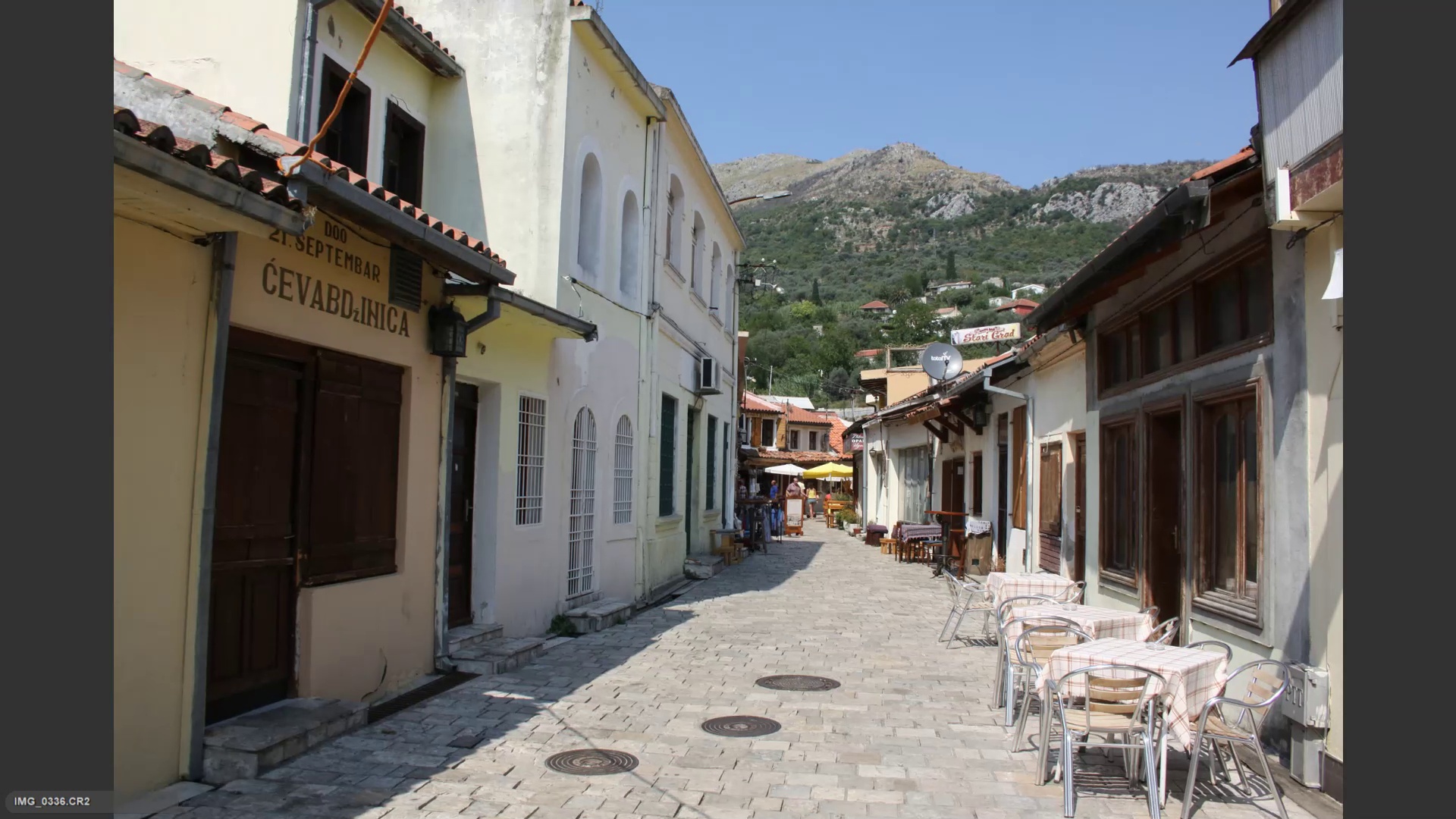 
key(ArrowLeft)
 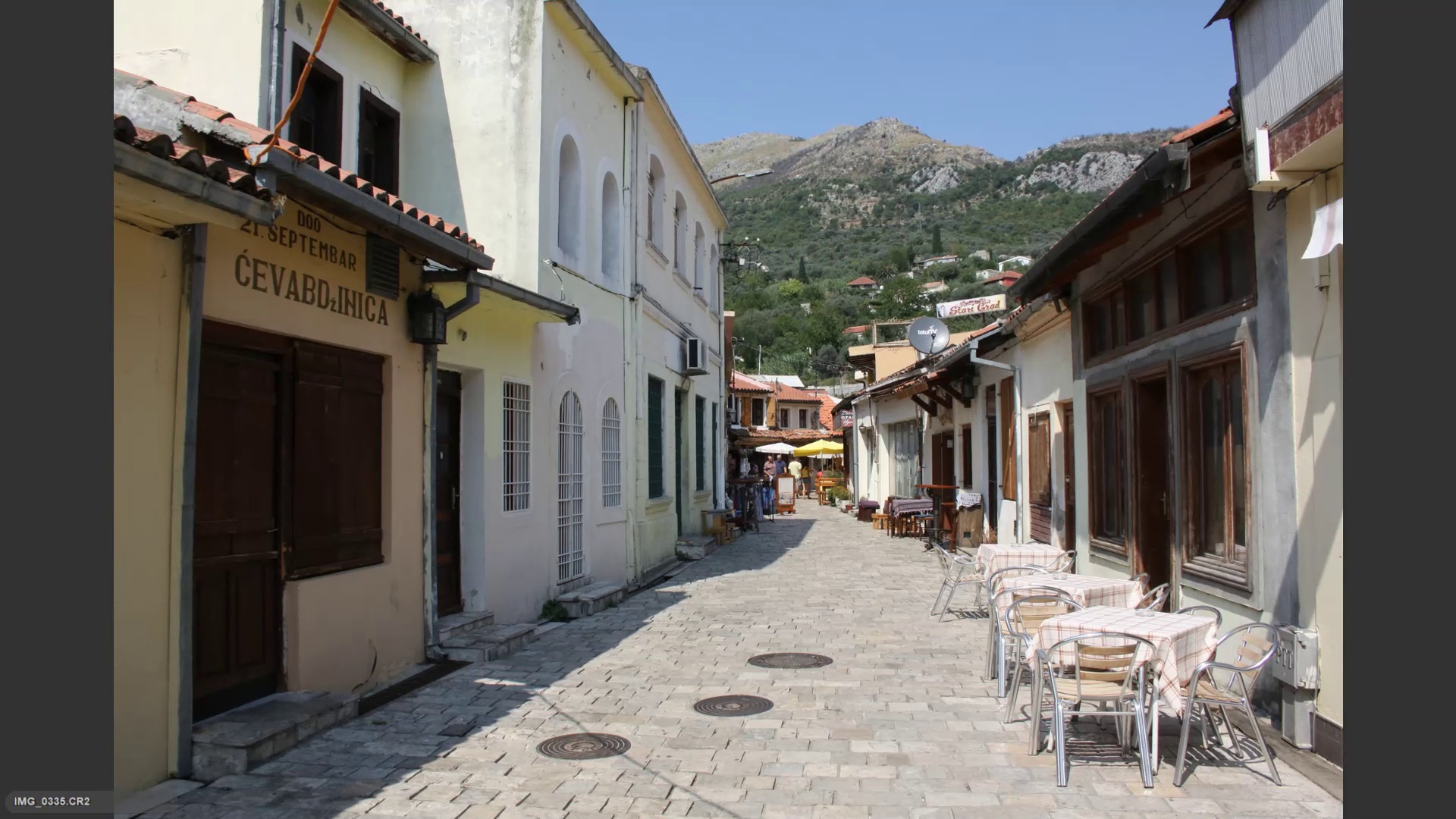 
key(6)
 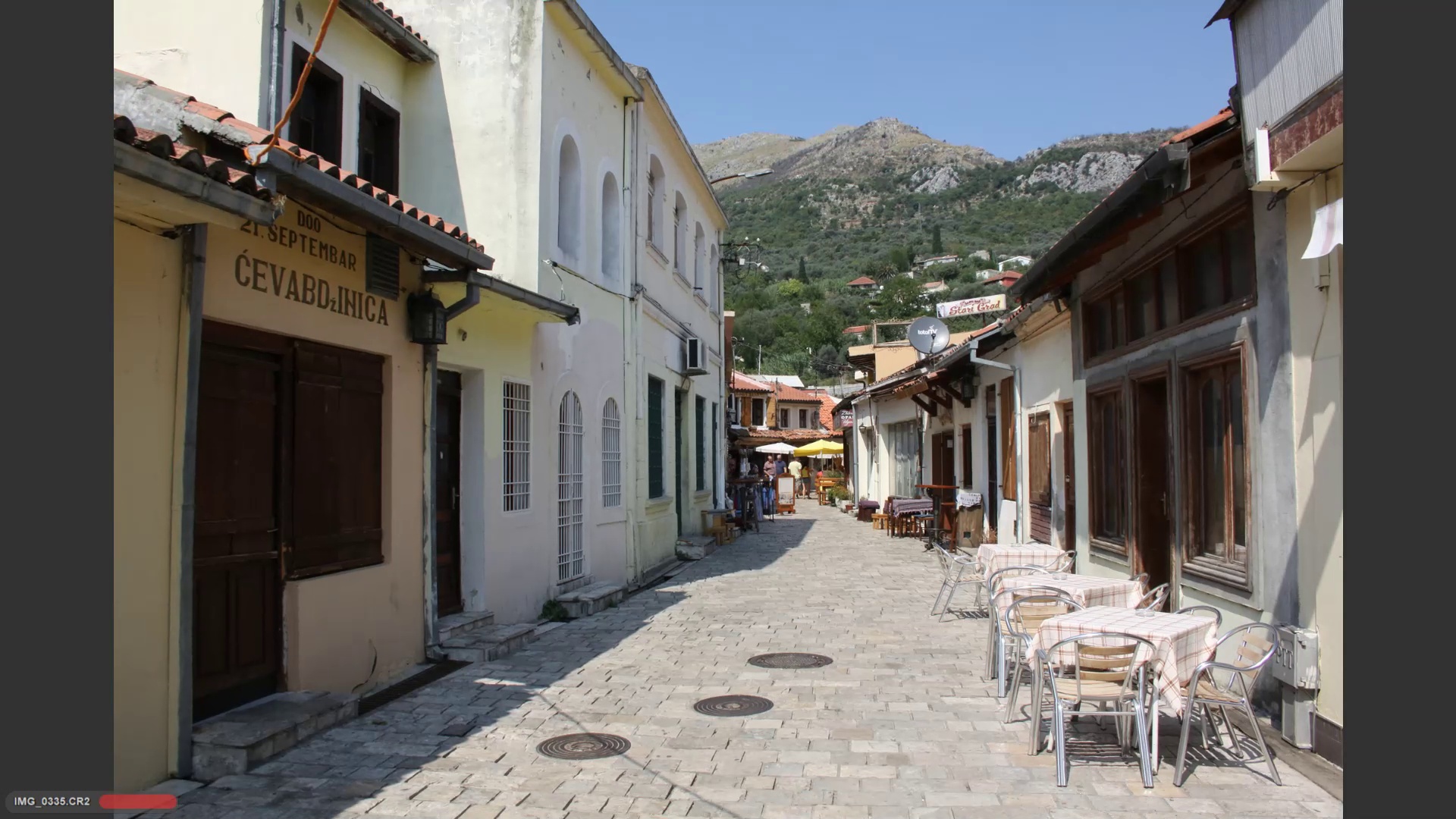 
key(ArrowRight)
 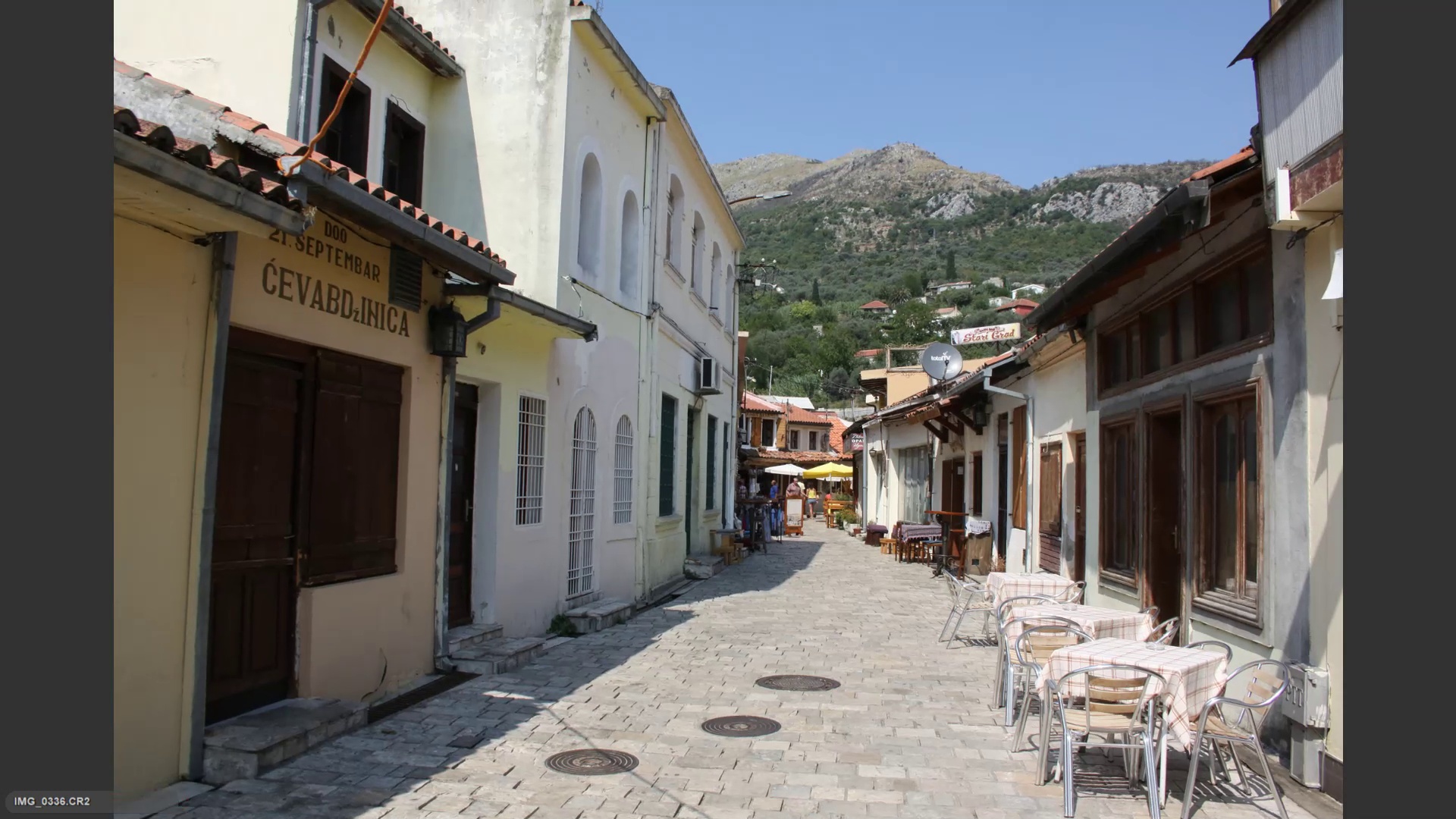 
key(ArrowRight)
 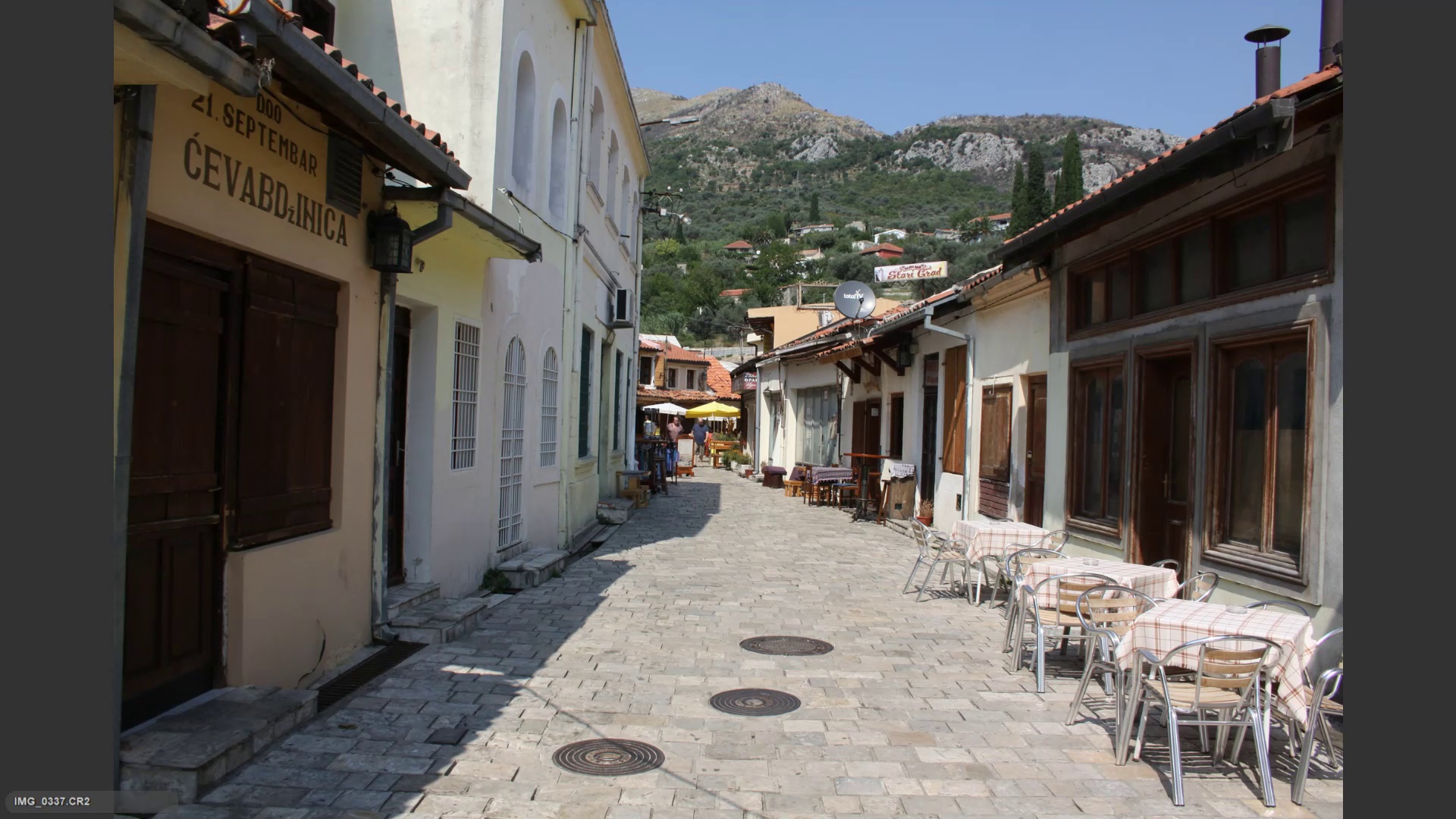 
key(ArrowRight)
 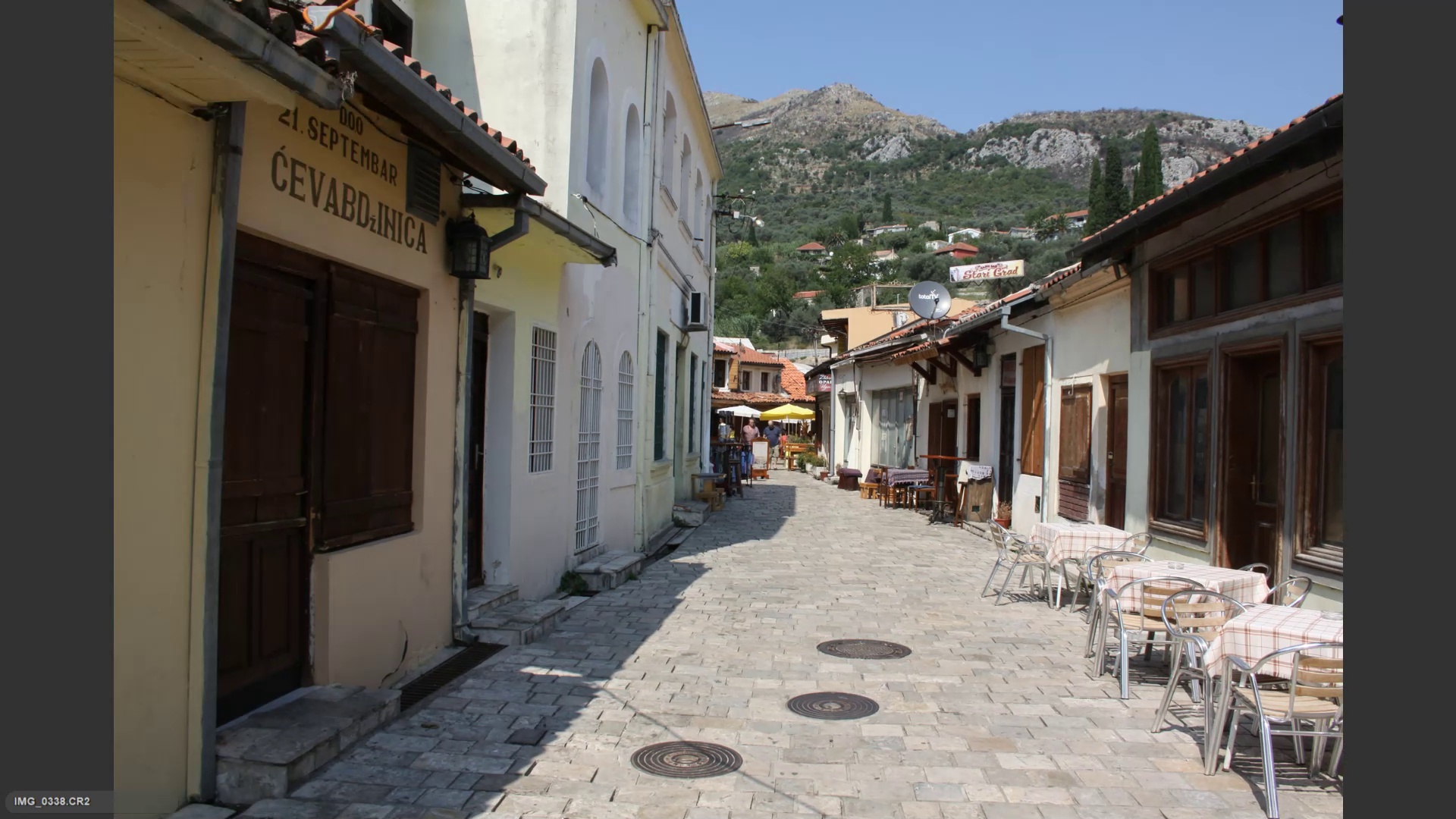 
key(ArrowRight)
 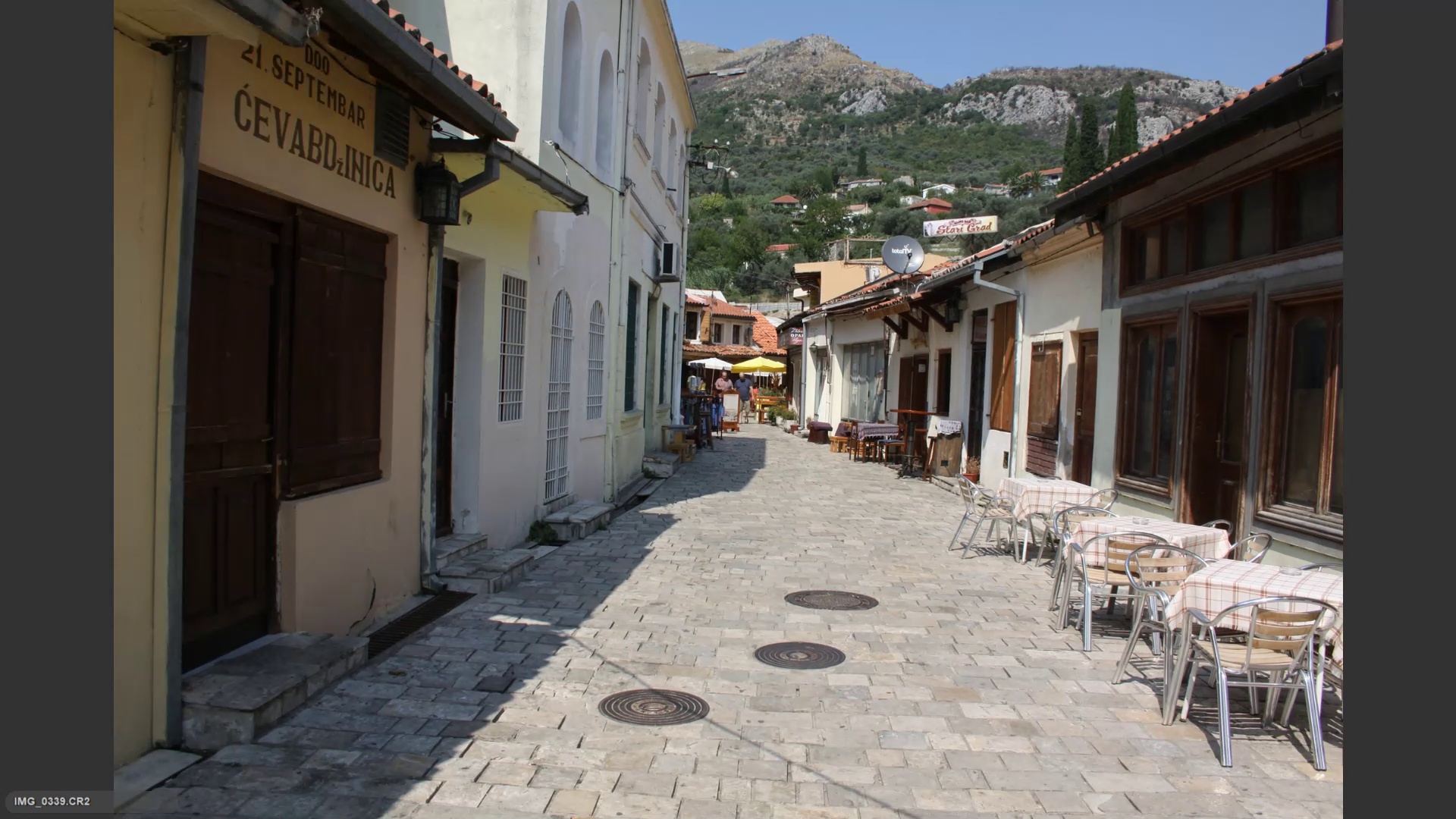 
key(ArrowRight)
 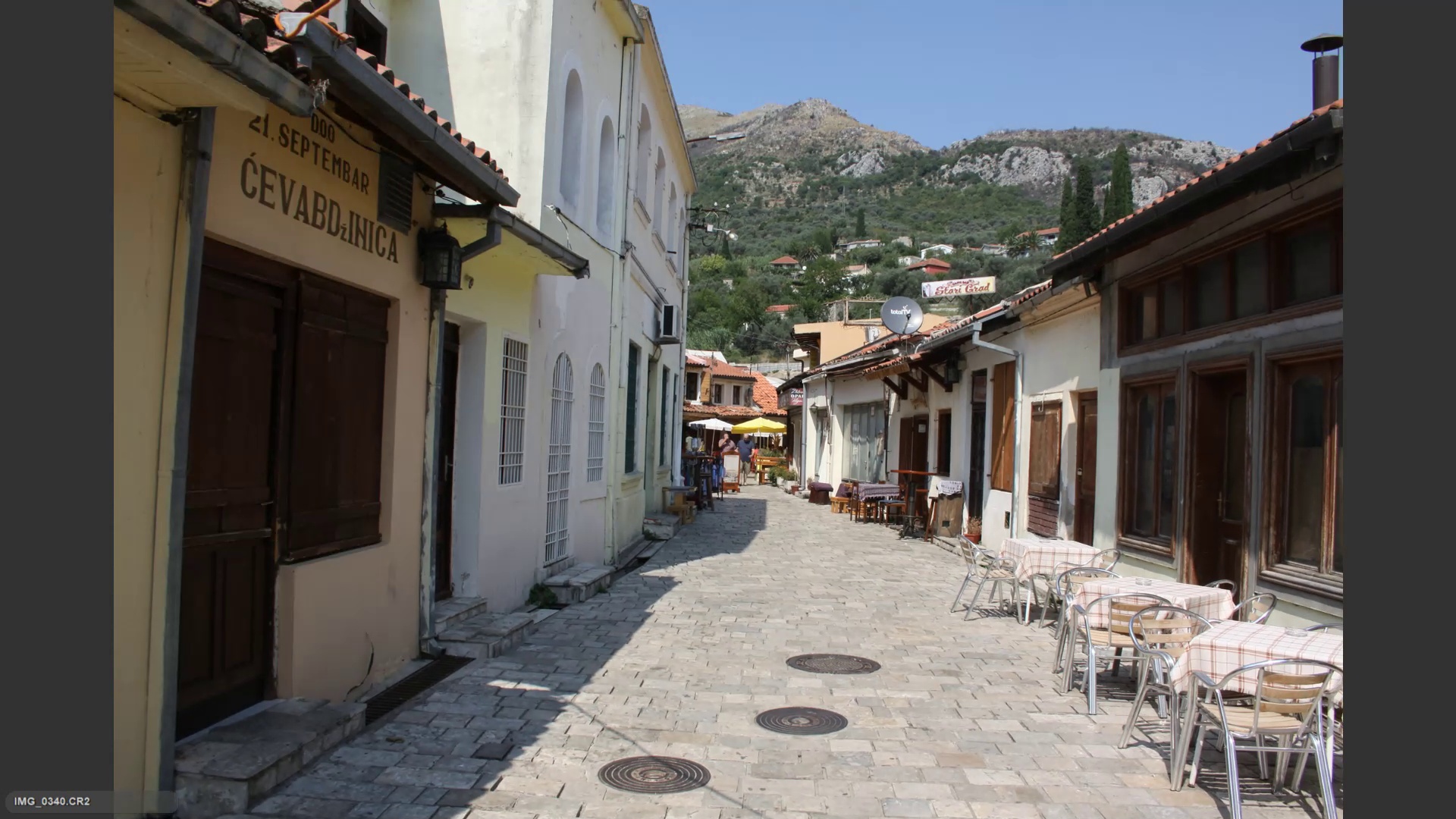 
key(ArrowRight)
 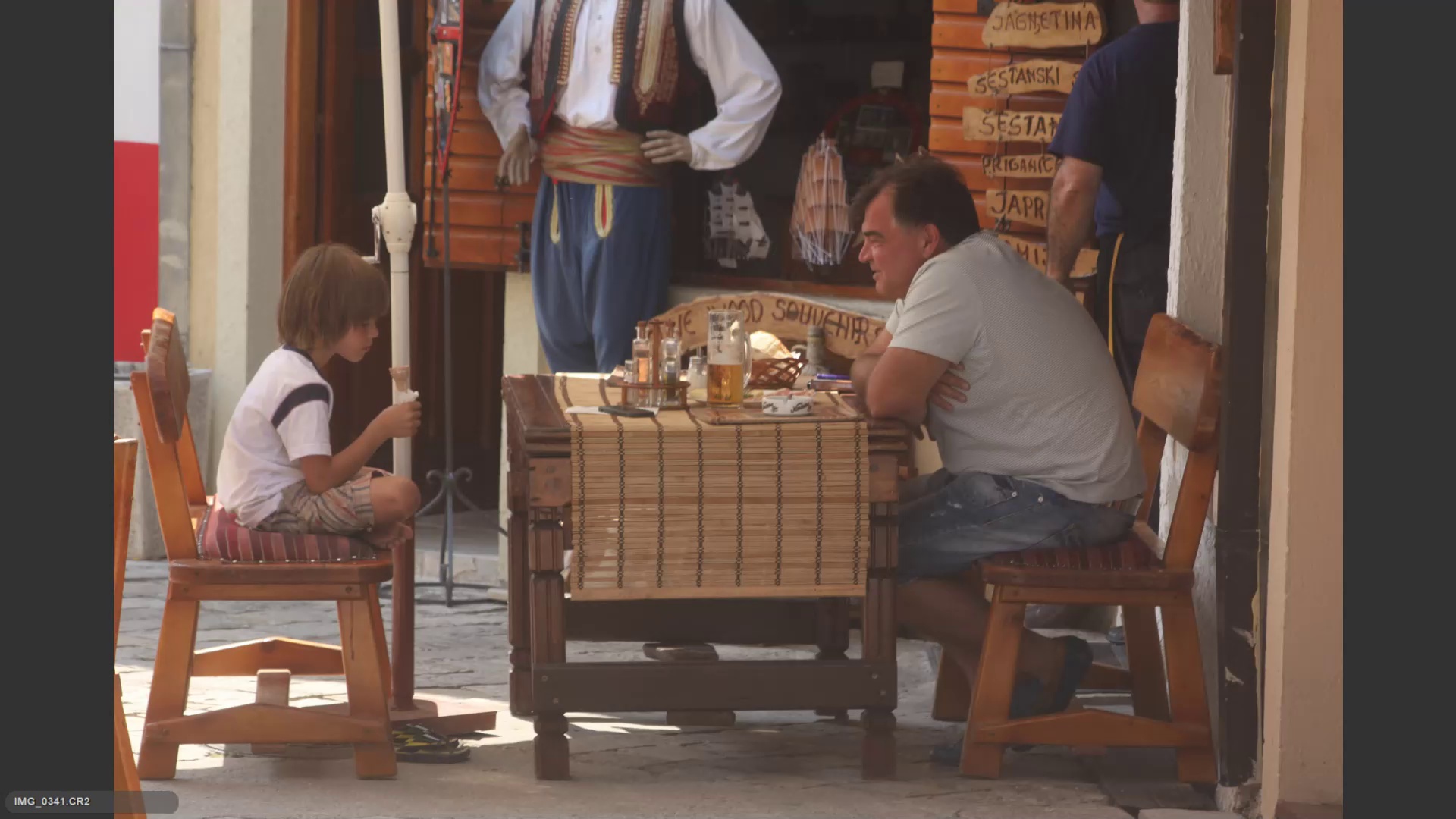 
key(ArrowRight)
 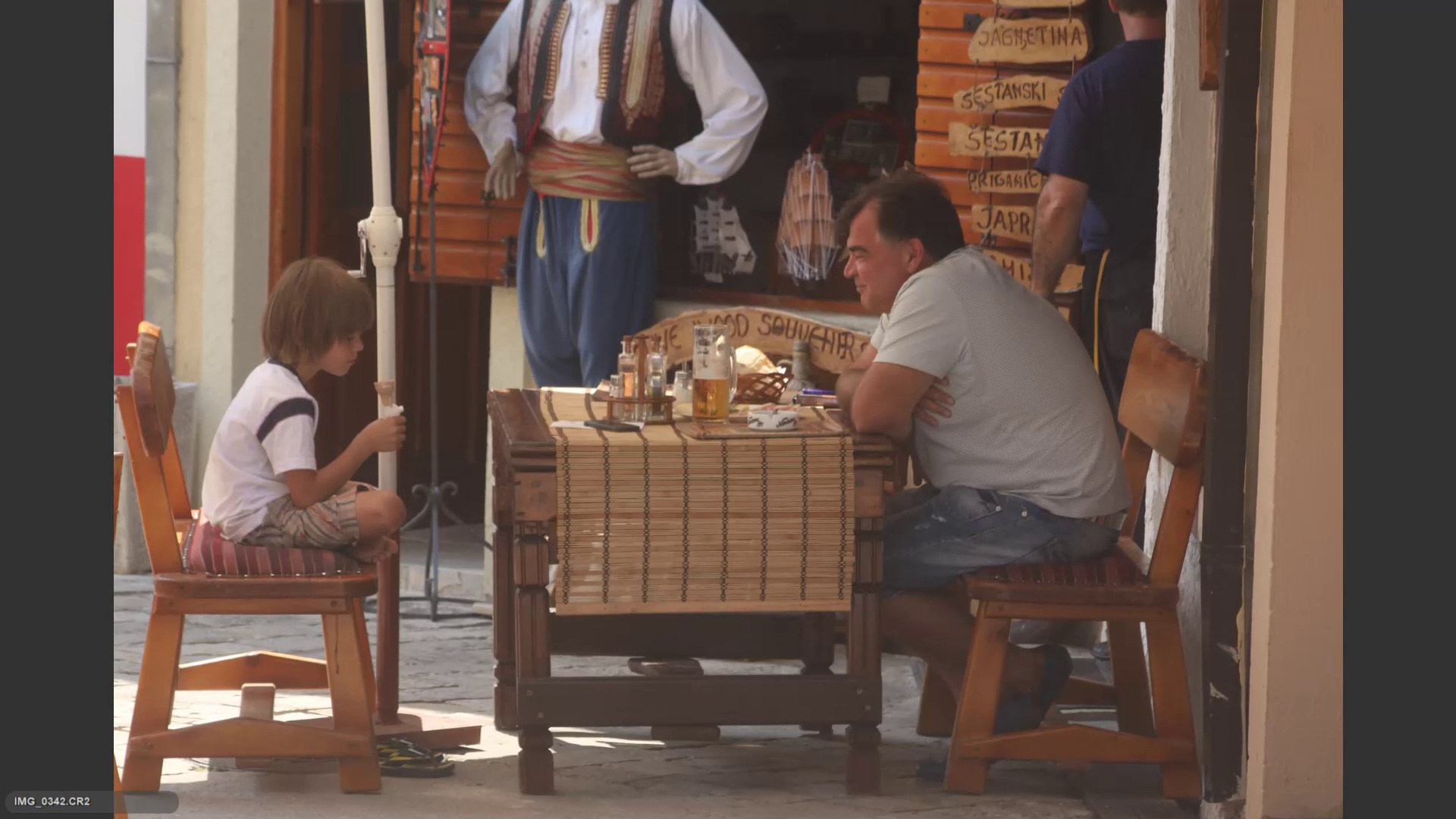 
key(ArrowLeft)
 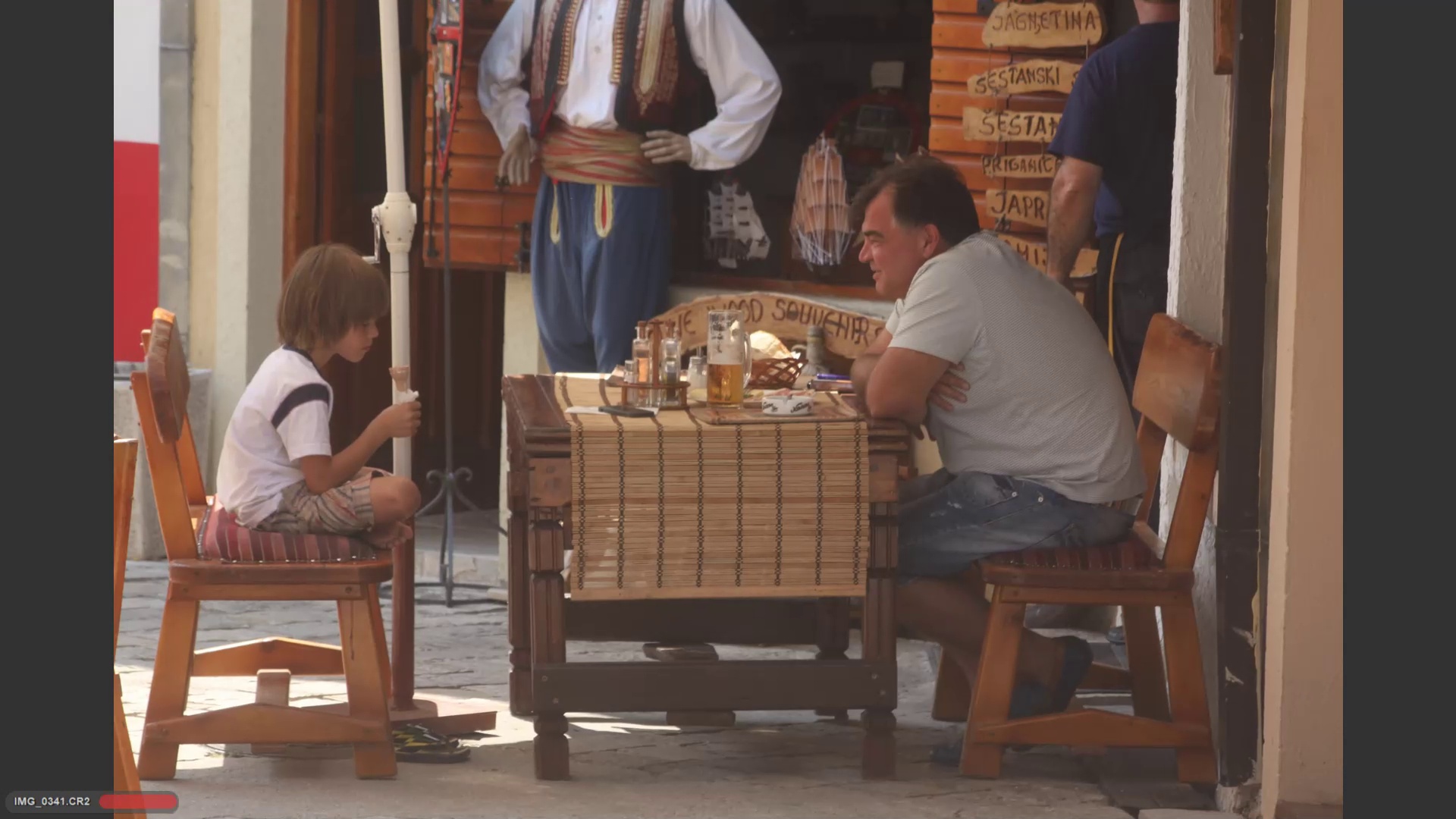 
key(ArrowRight)
 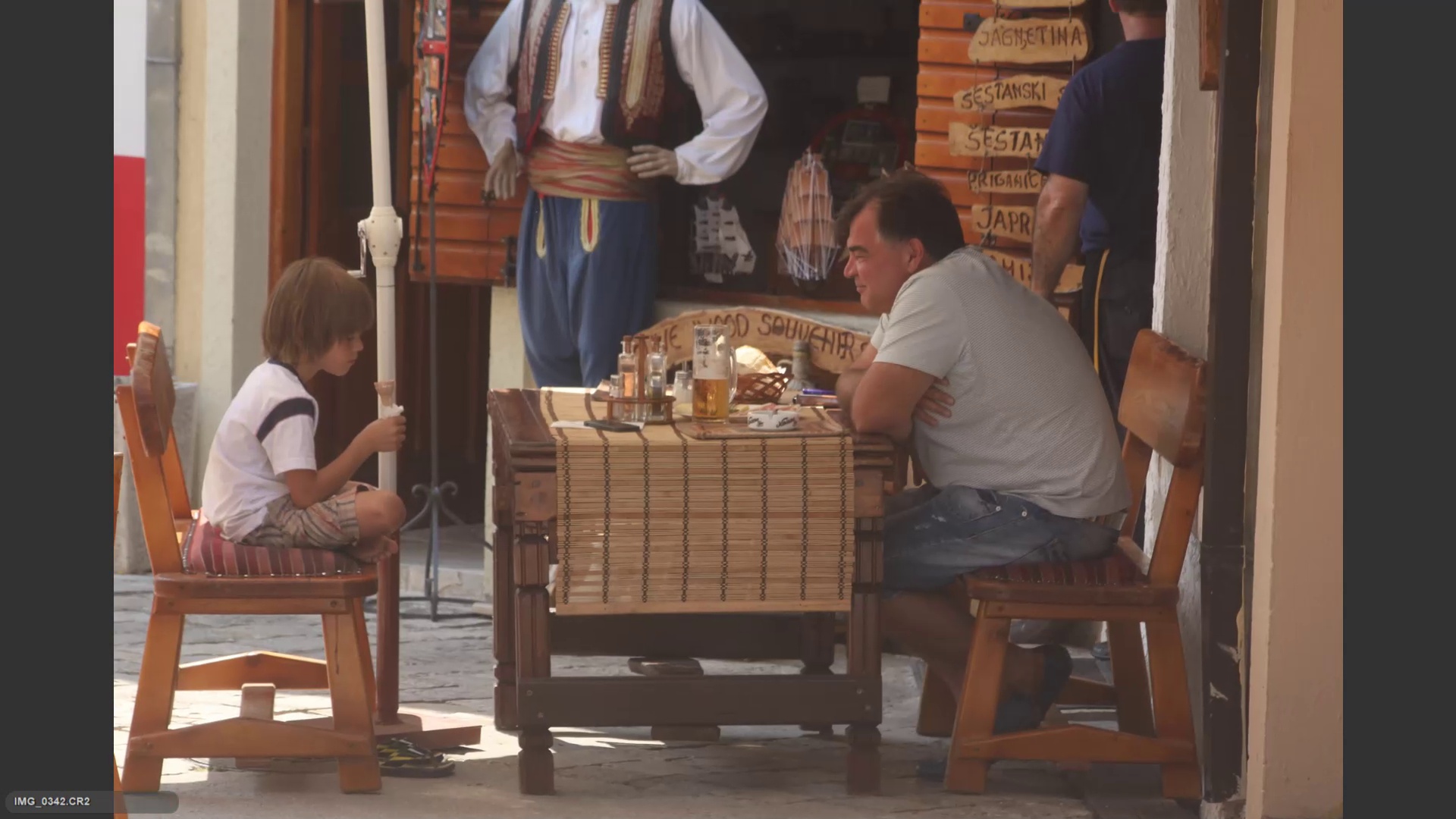 
key(ArrowRight)
 